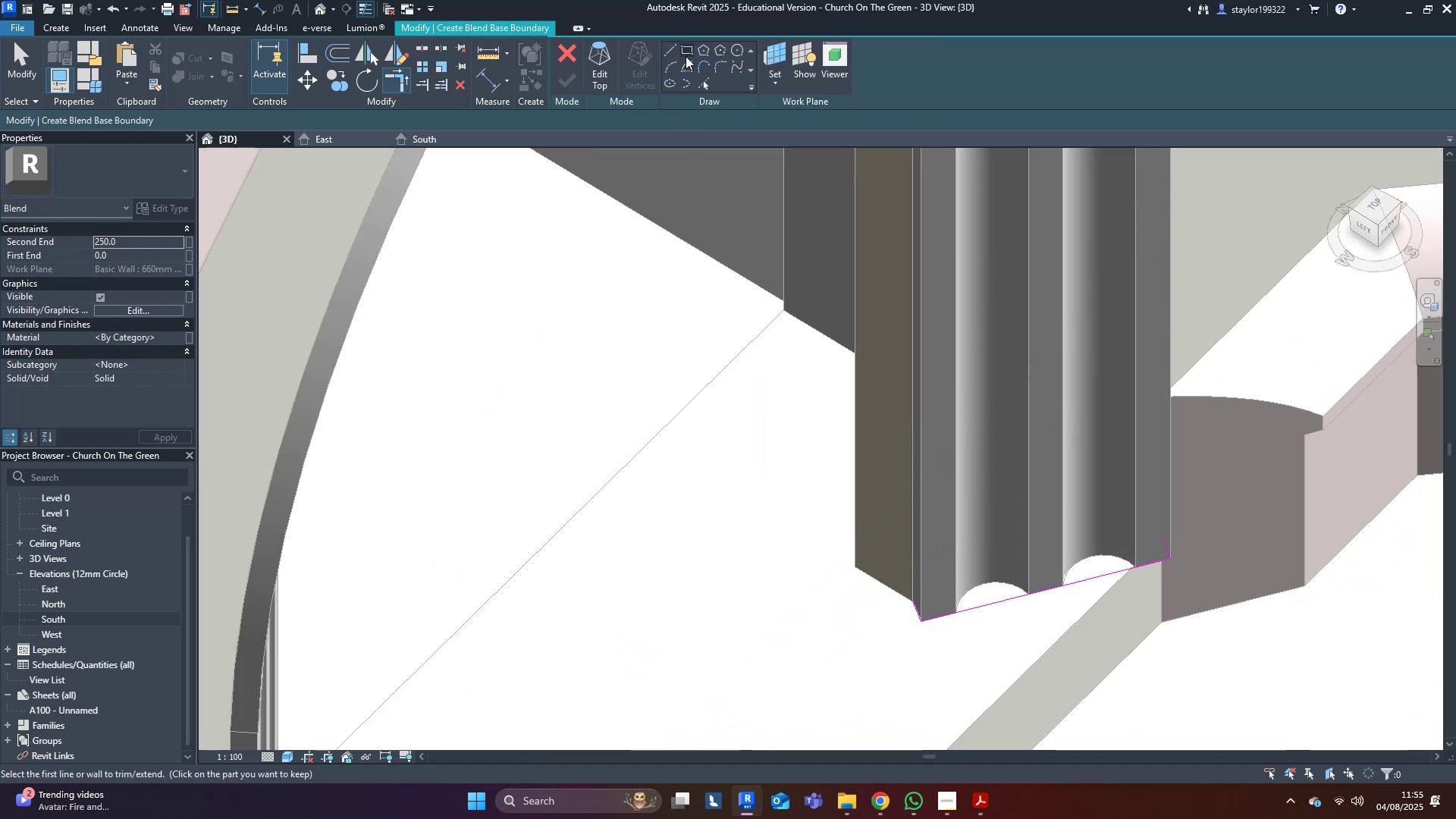 
left_click([666, 47])
 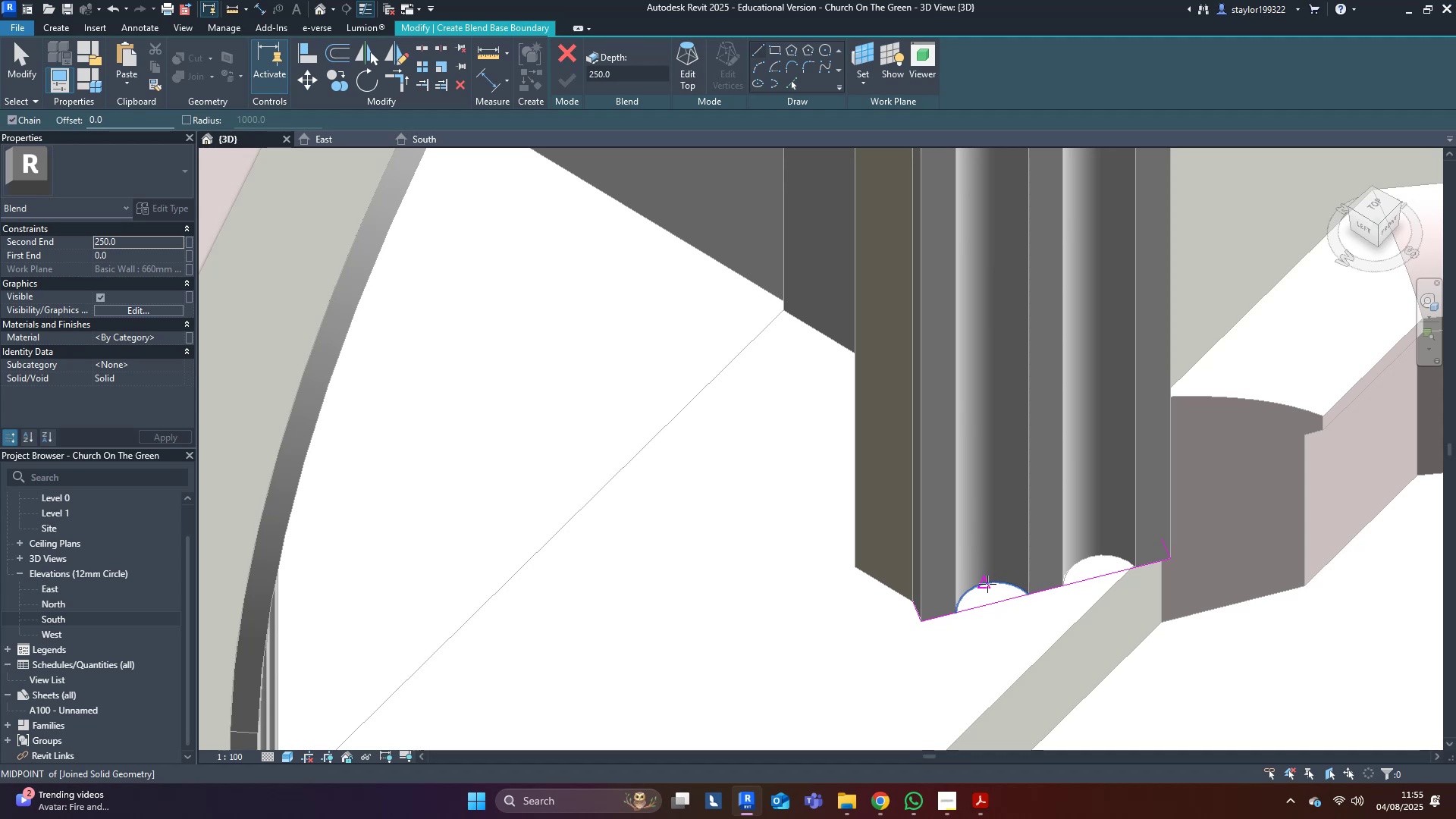 
left_click([987, 584])
 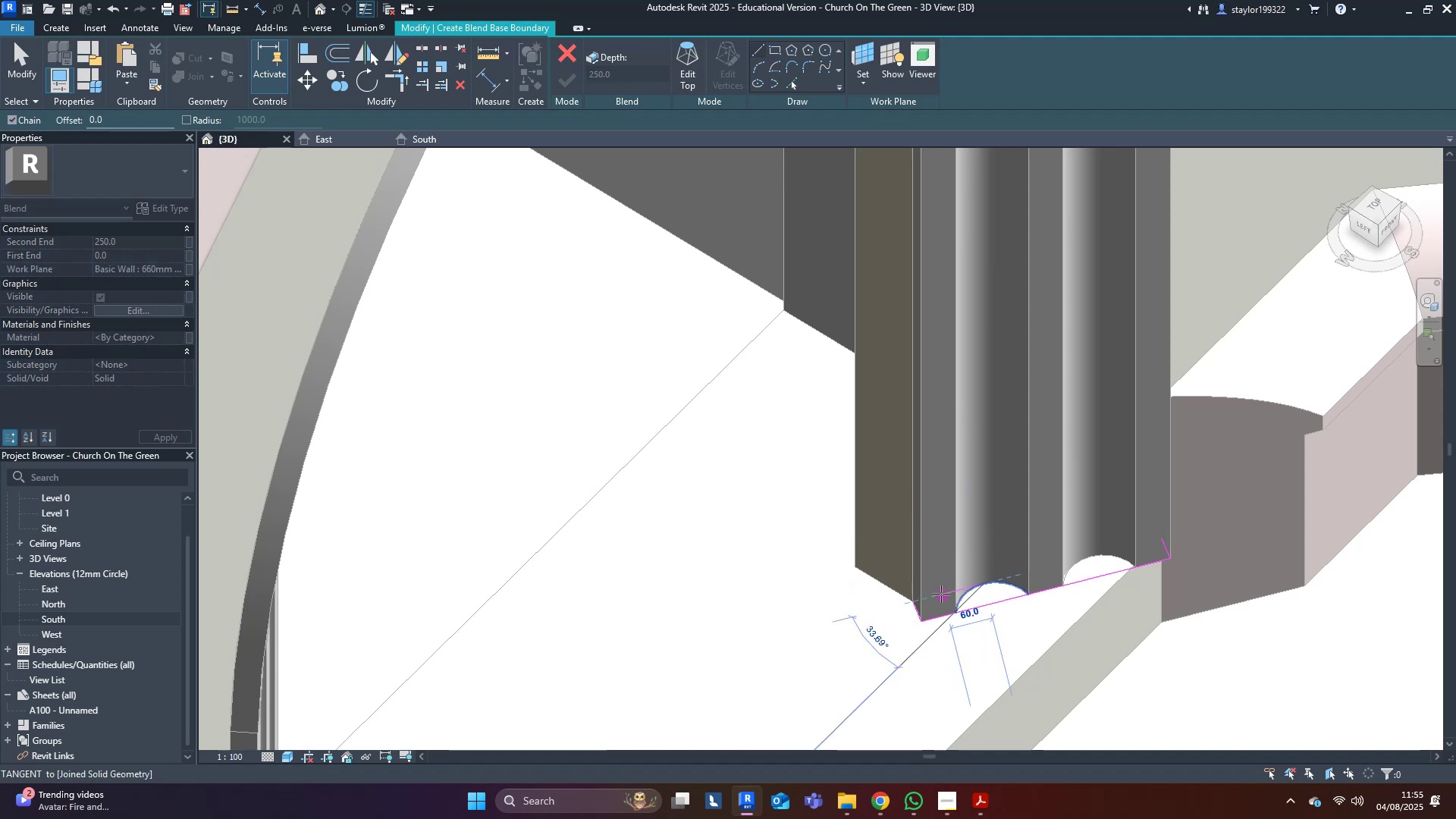 
left_click([941, 594])
 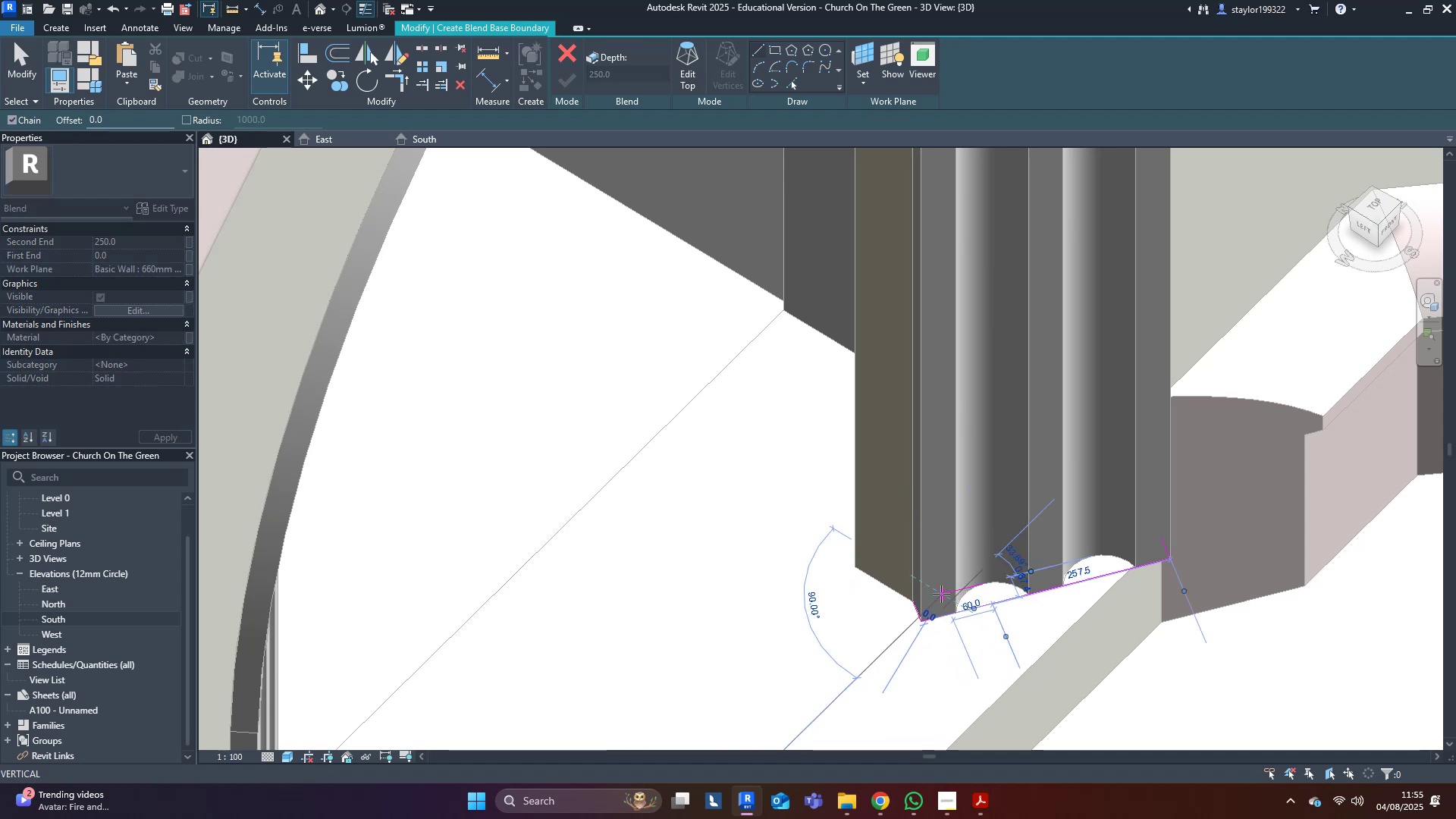 
key(Escape)
 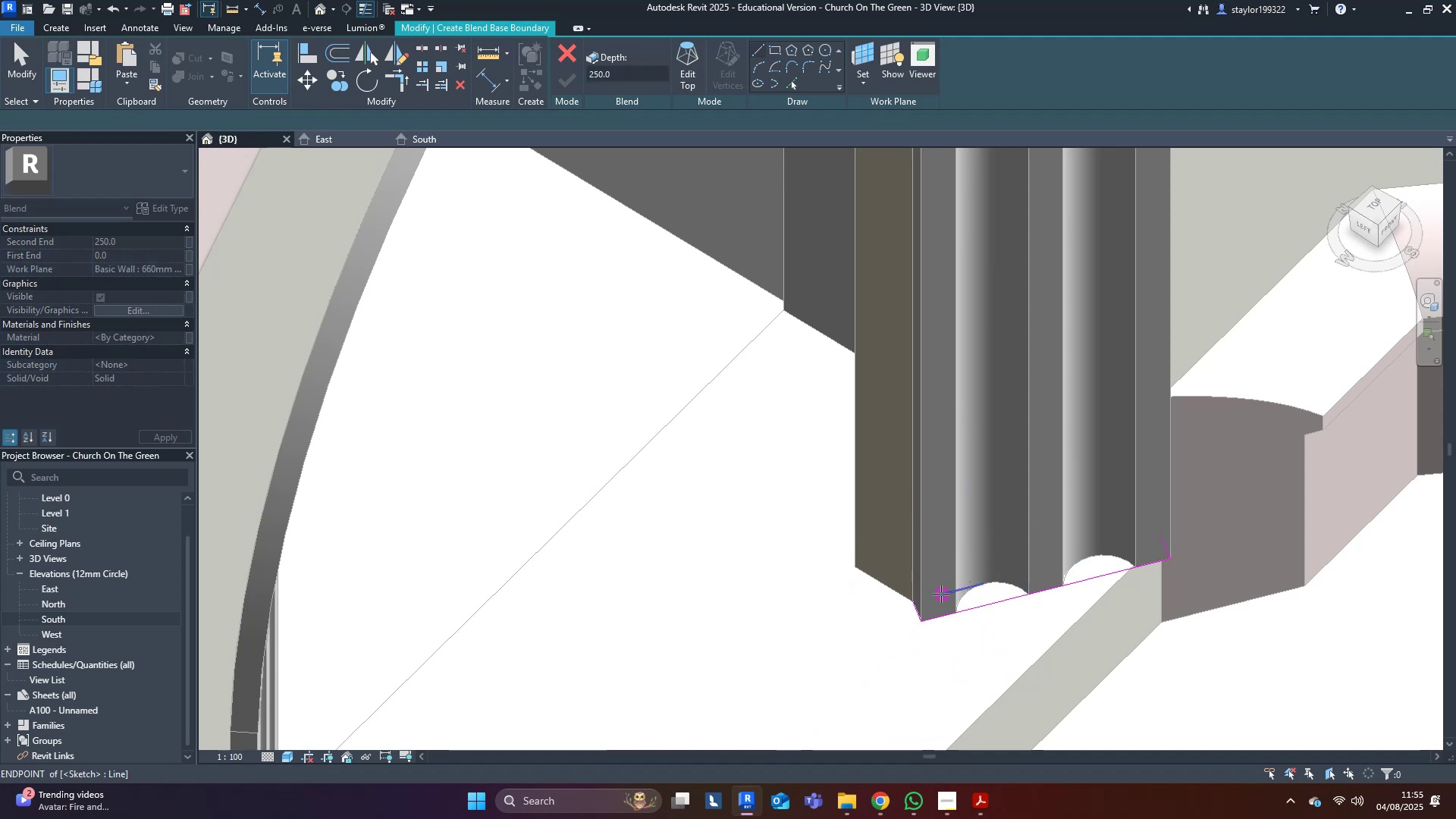 
middle_click([941, 594])
 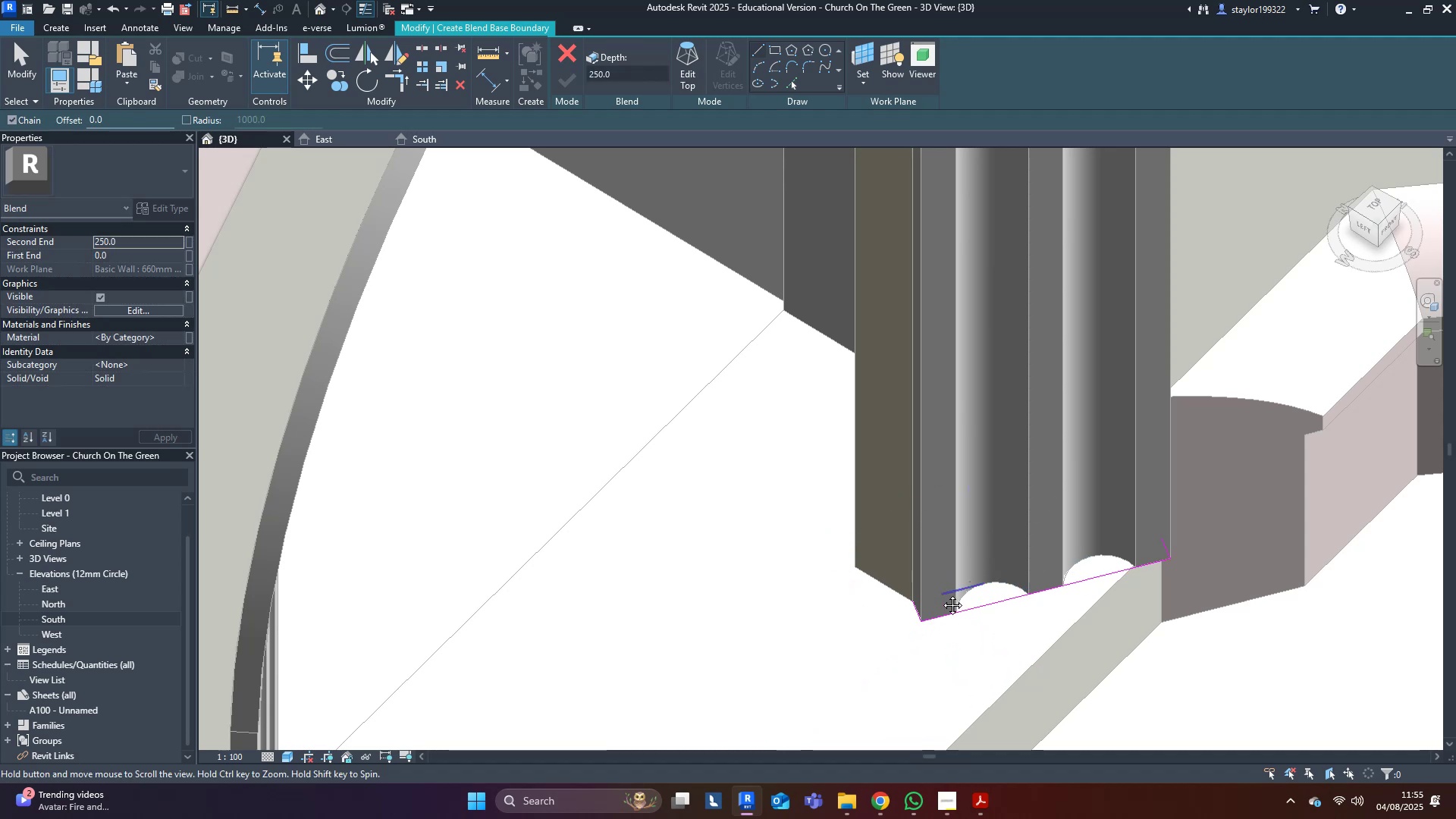 
type(tr)
 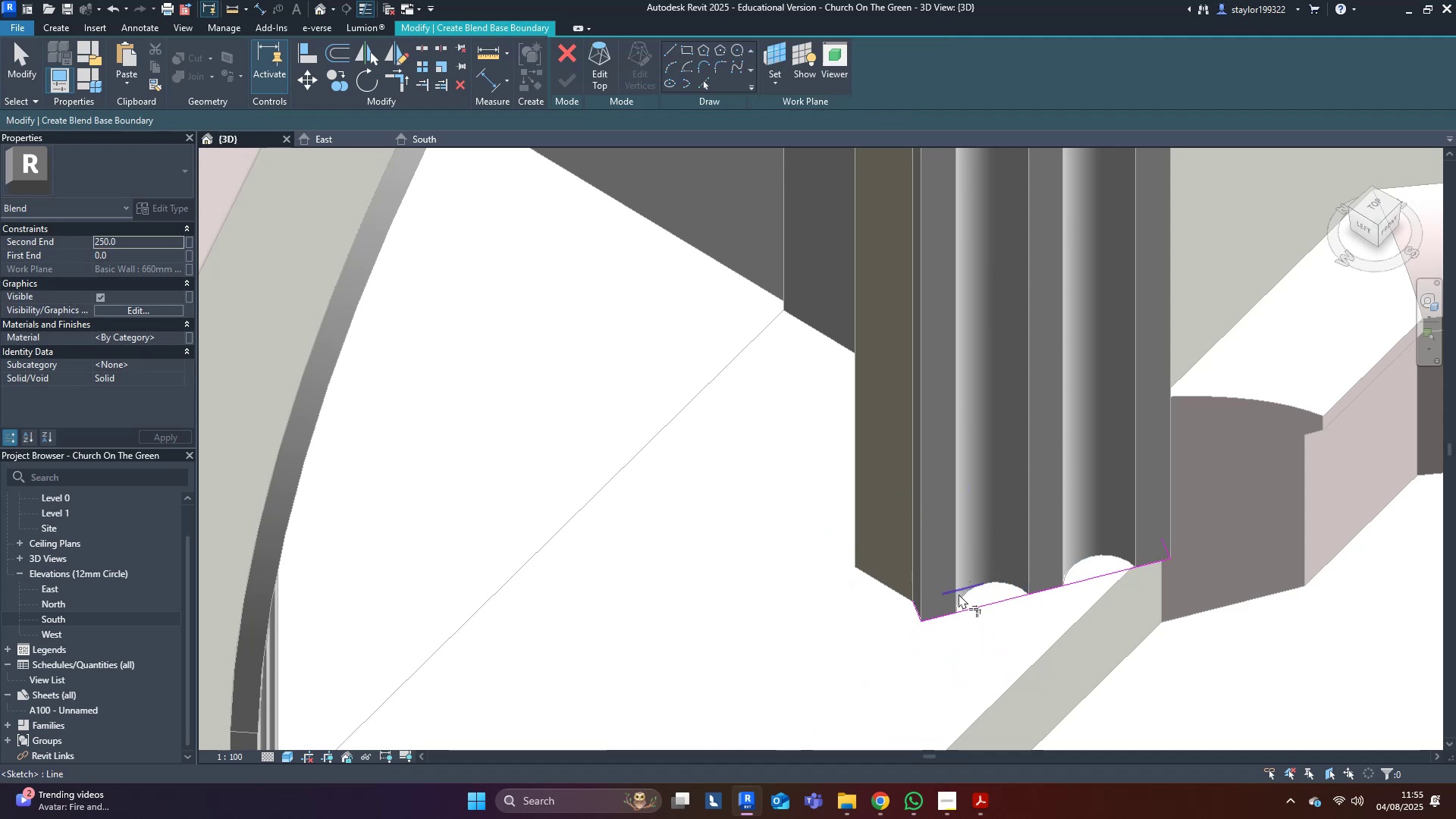 
left_click([959, 593])
 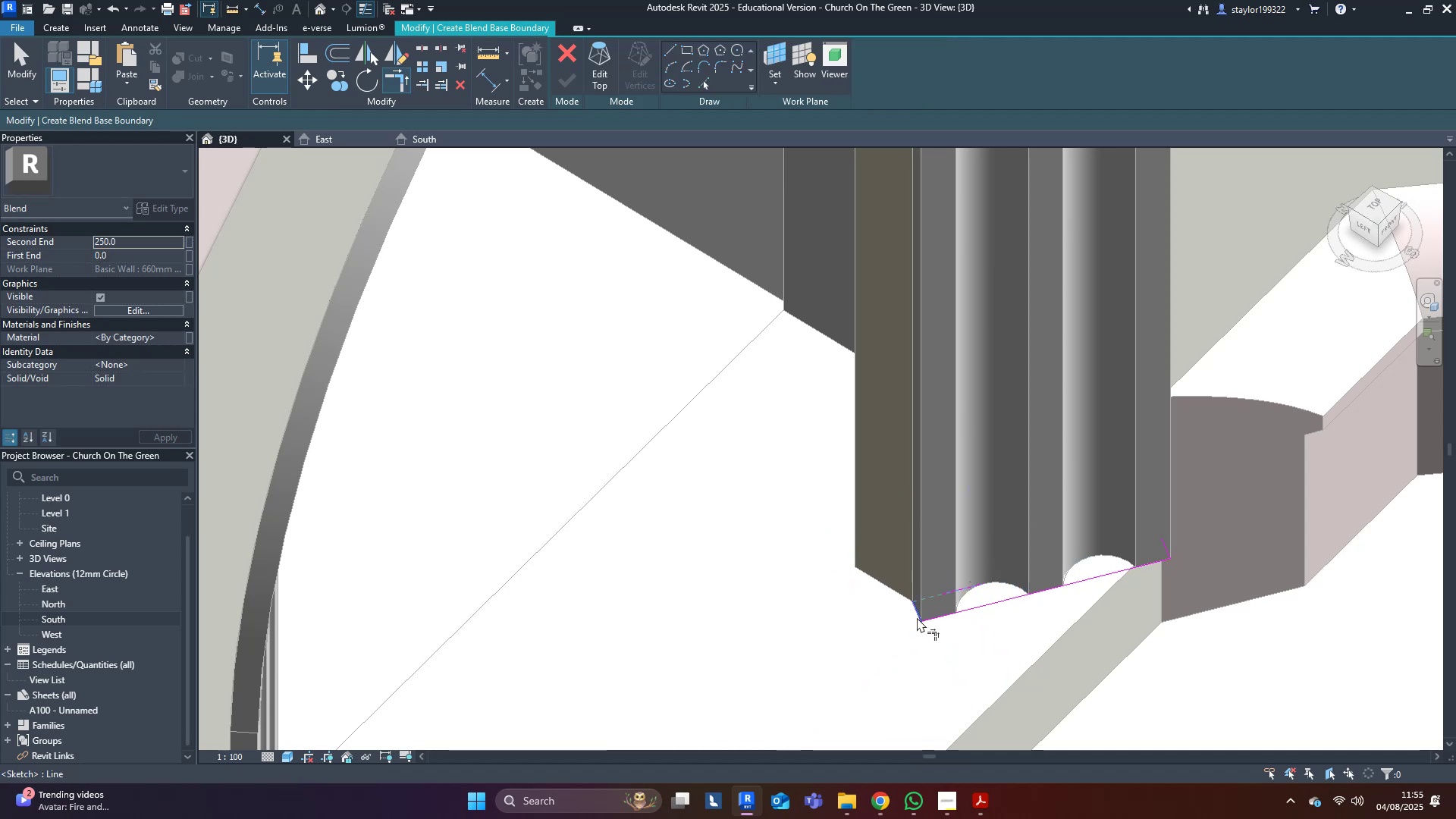 
left_click([917, 617])
 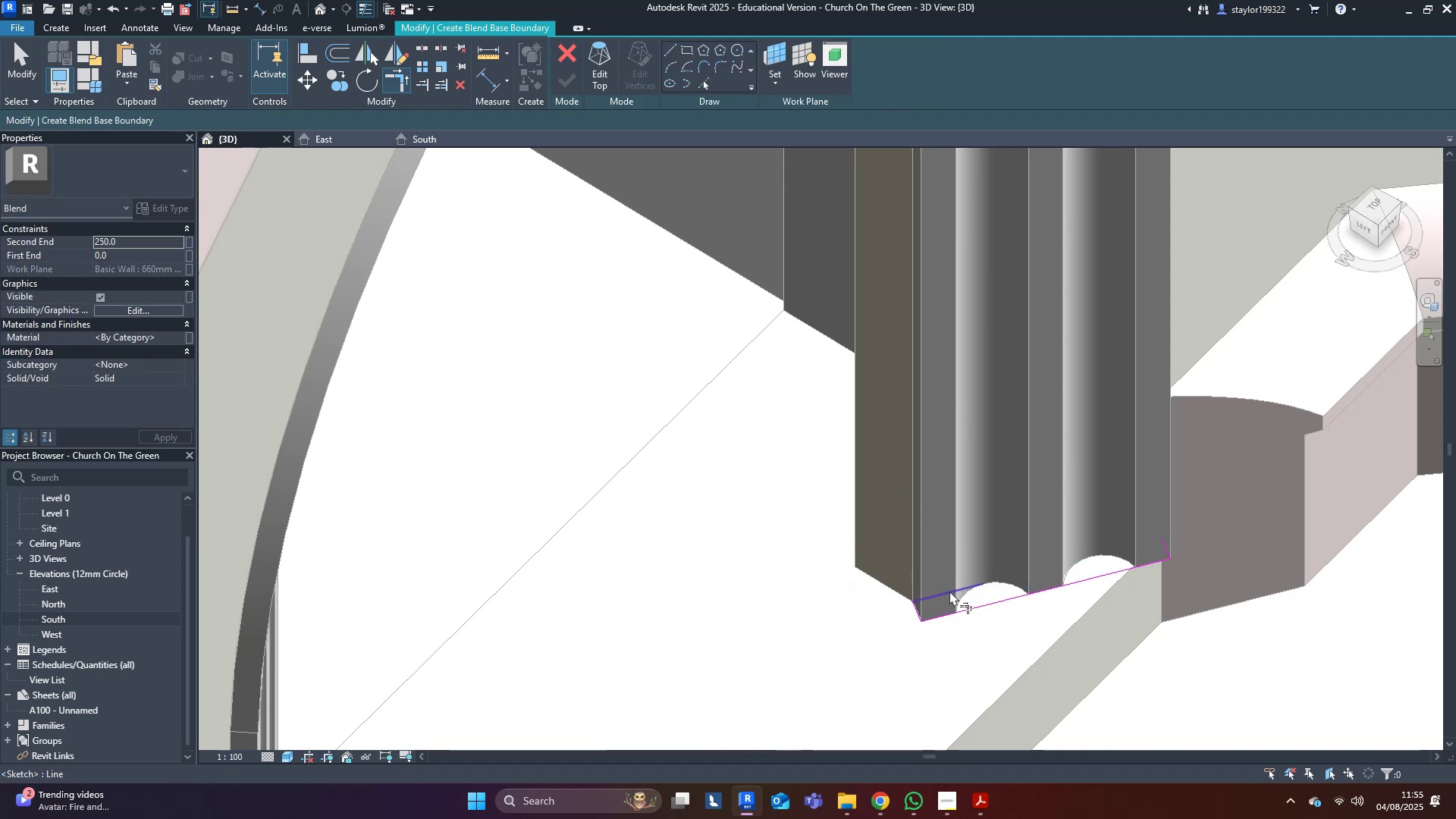 
left_click([949, 590])
 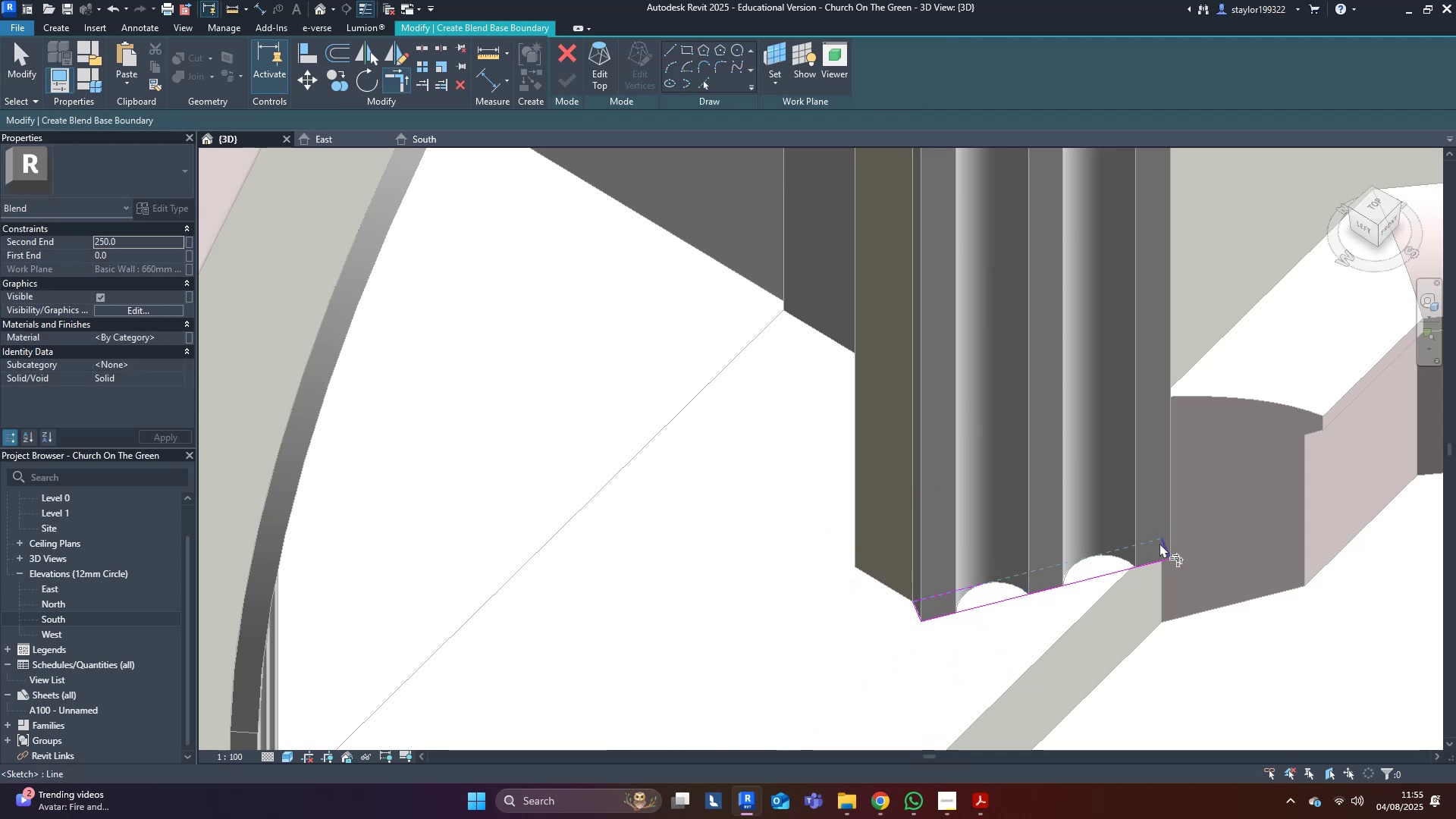 
left_click([1162, 550])
 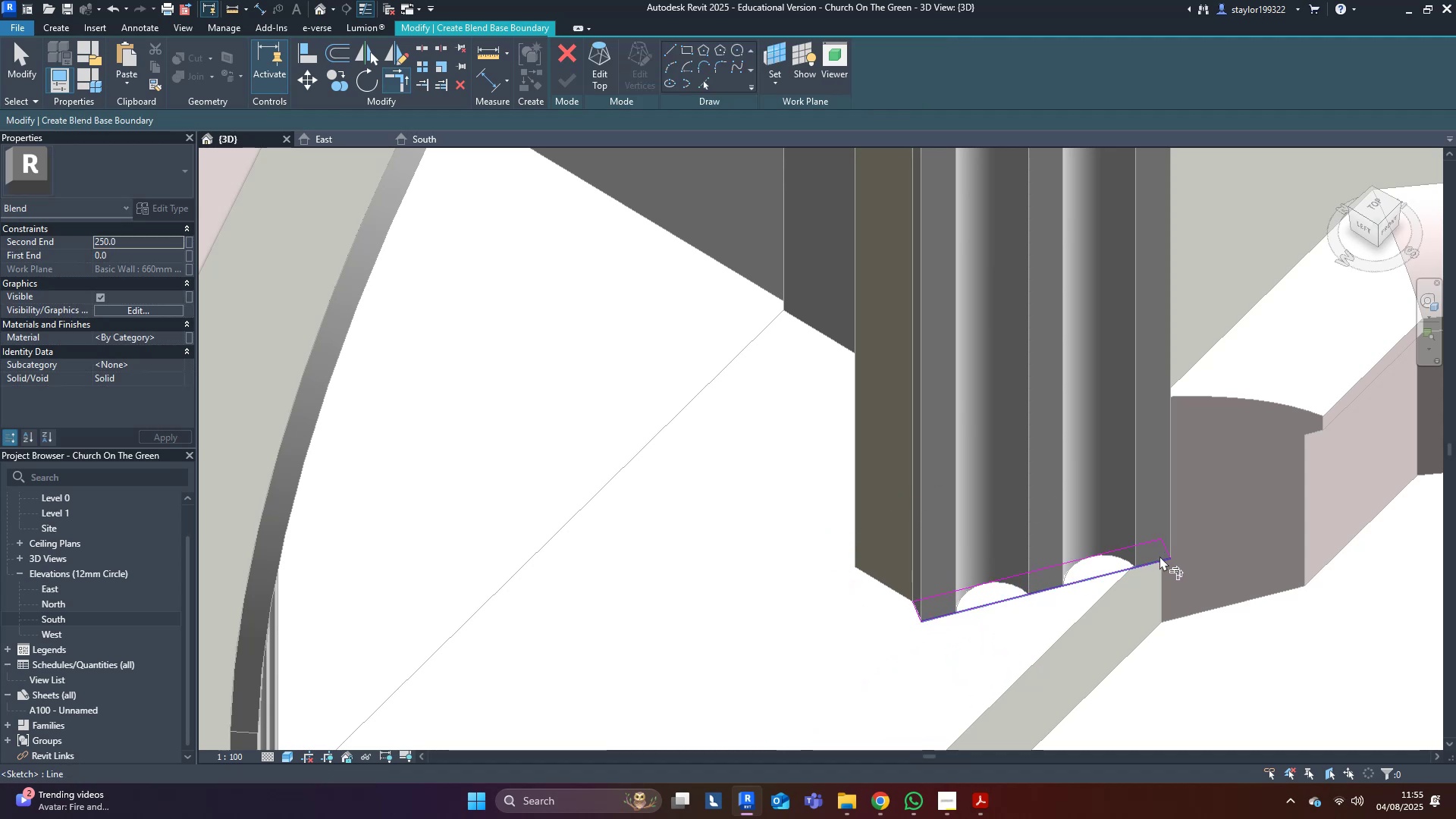 
middle_click([1159, 556])
 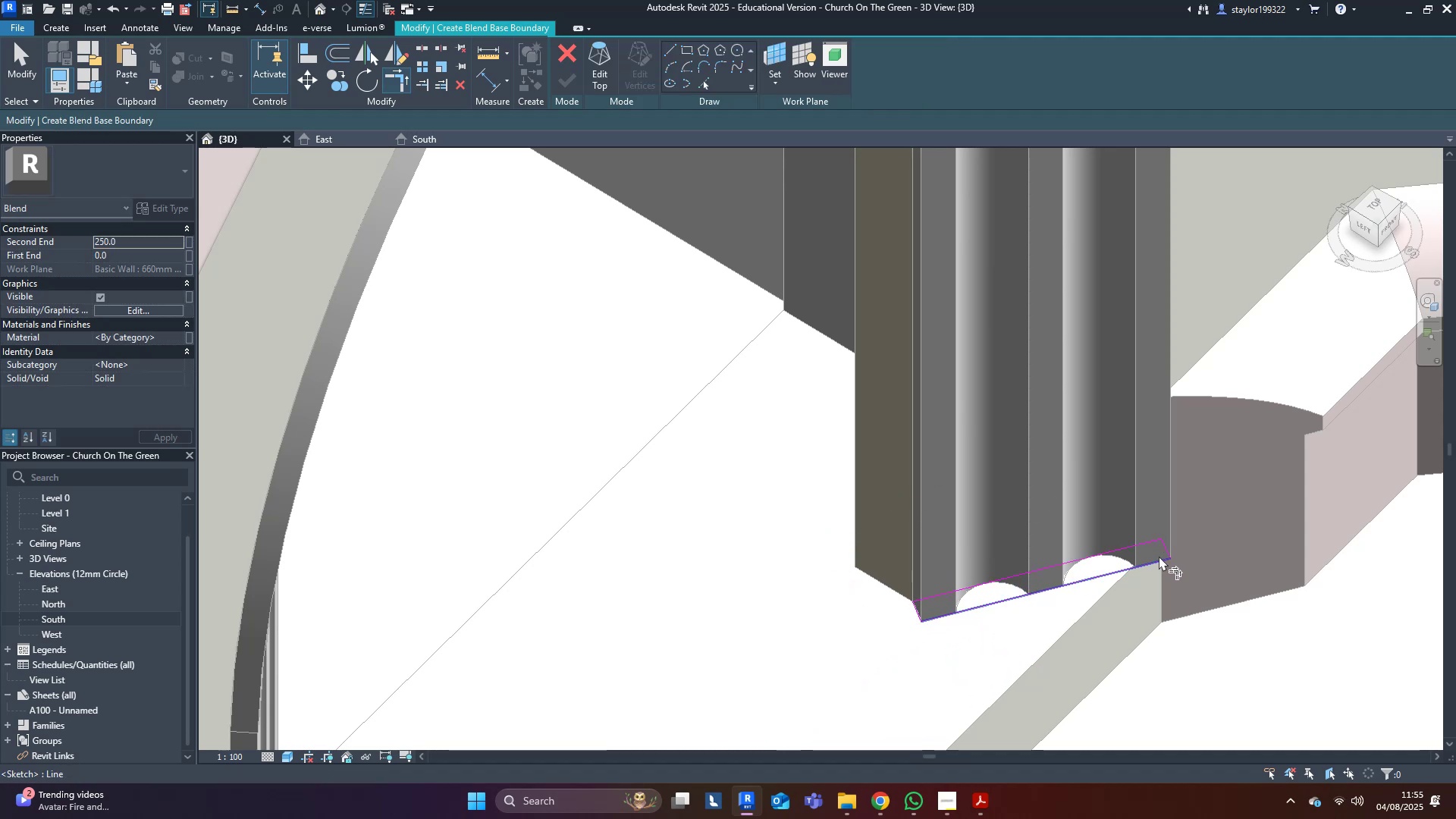 
type(md)
 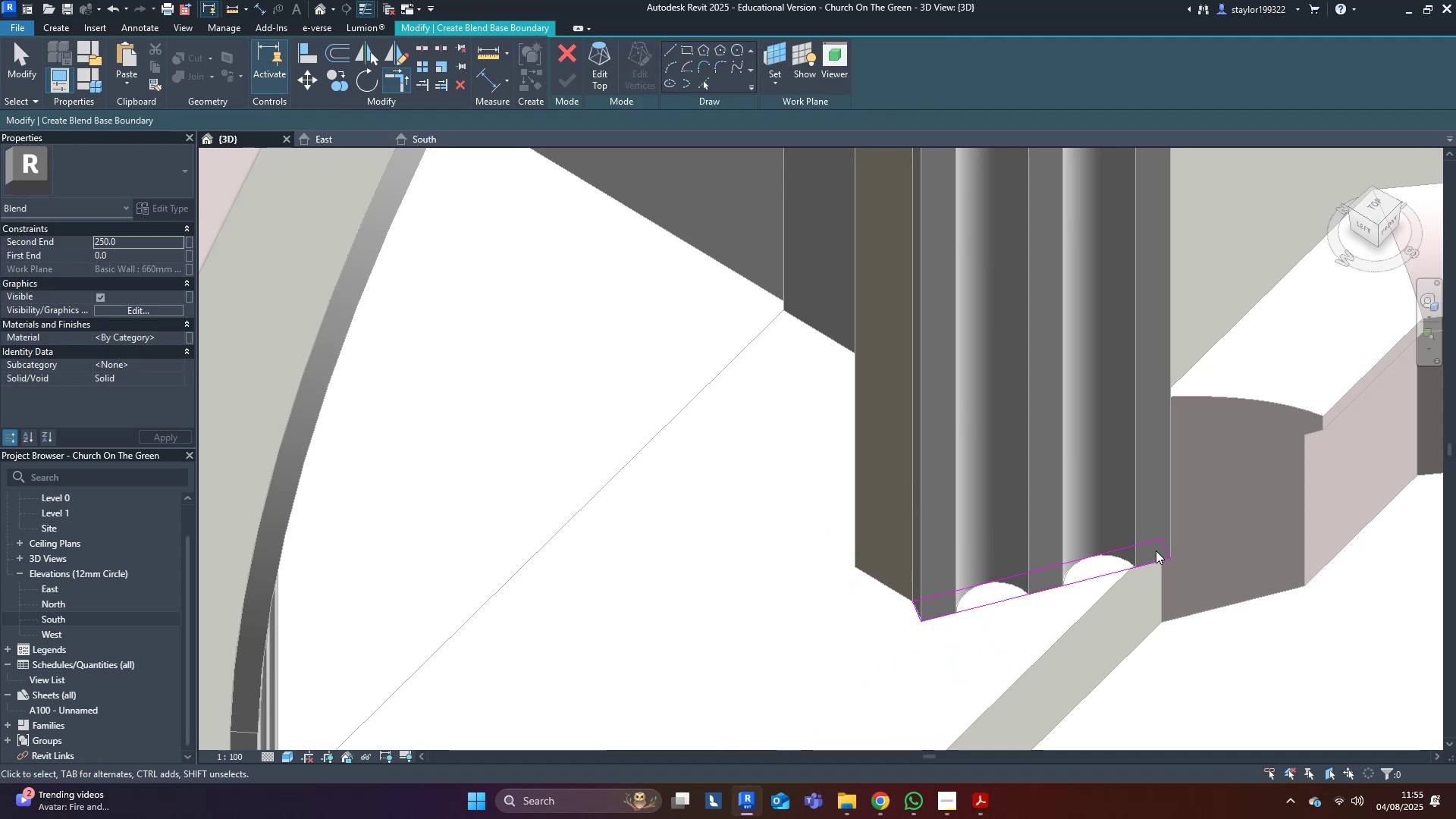 
scroll: coordinate [1140, 563], scroll_direction: down, amount: 3.0
 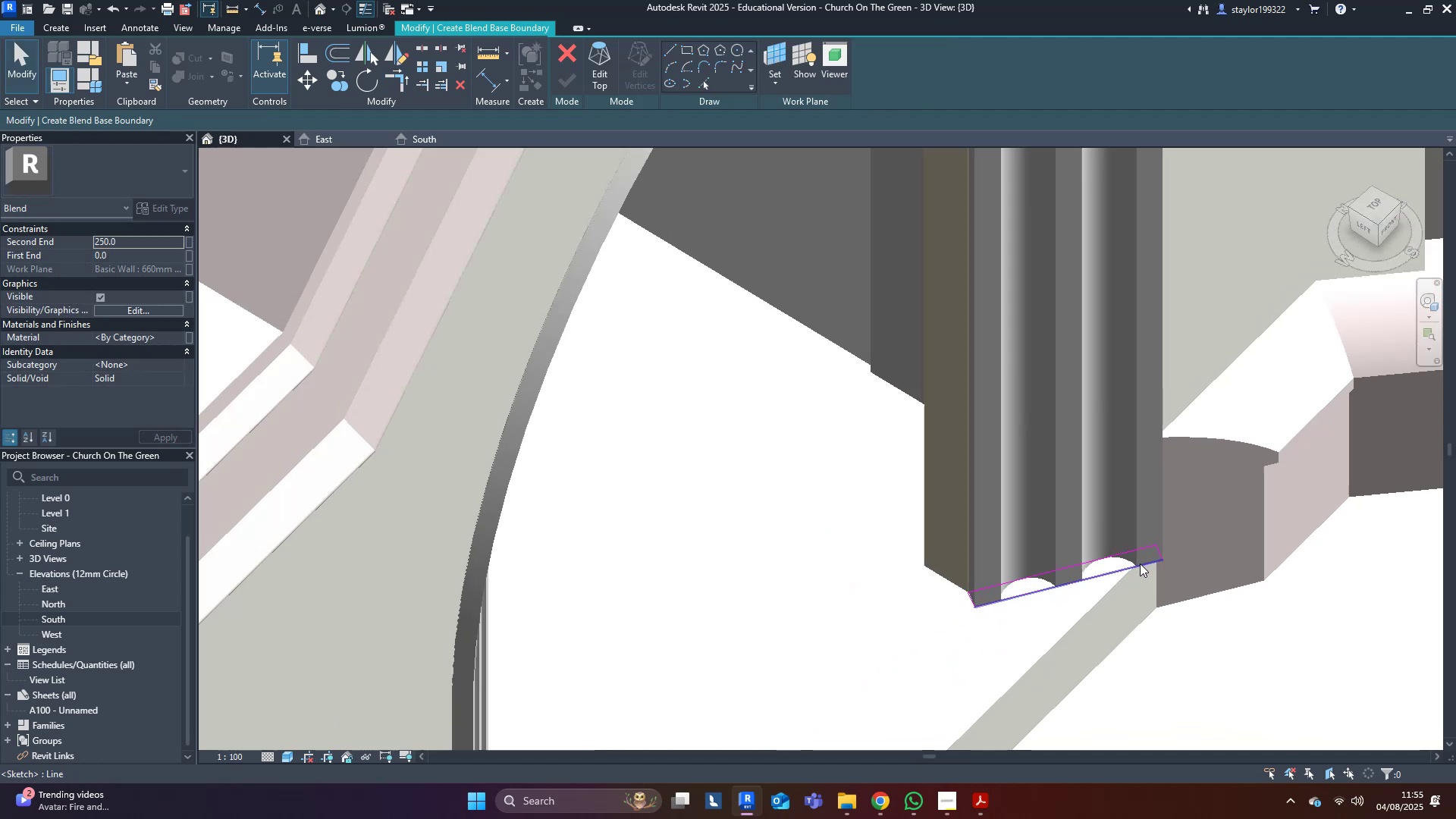 
hold_key(key=ShiftLeft, duration=0.85)
 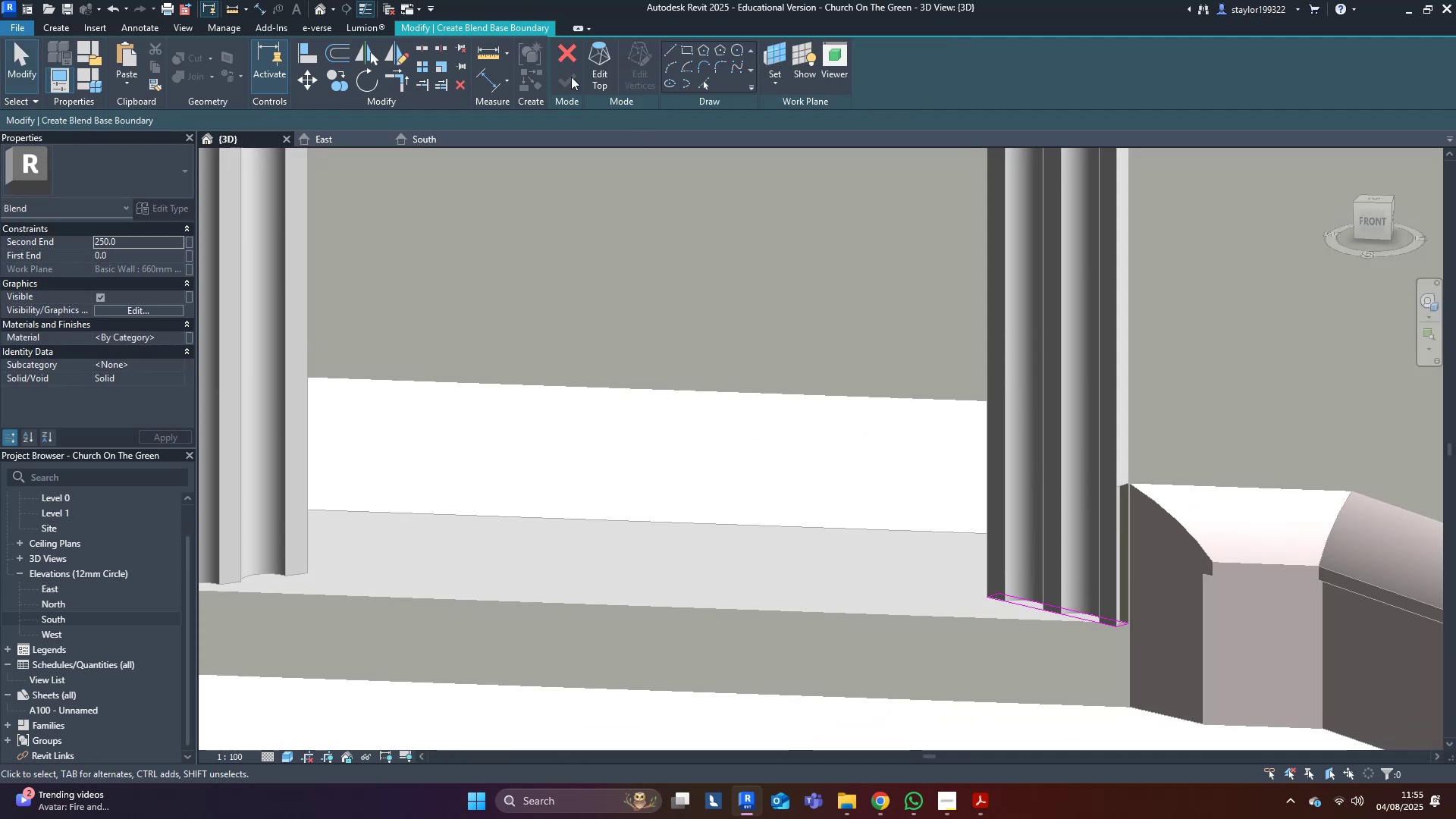 
left_click([589, 61])
 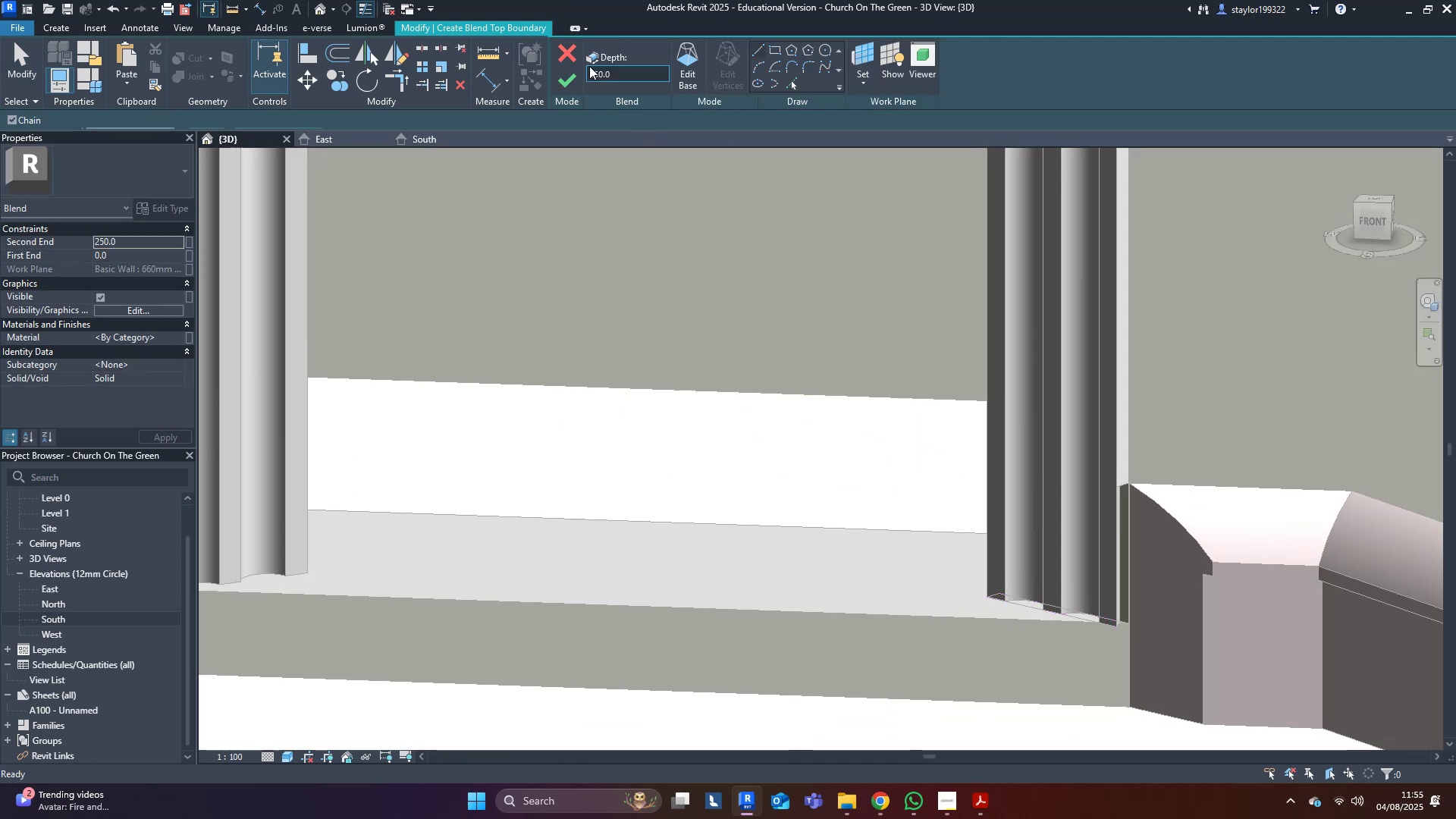 
key(Shift+ShiftLeft)
 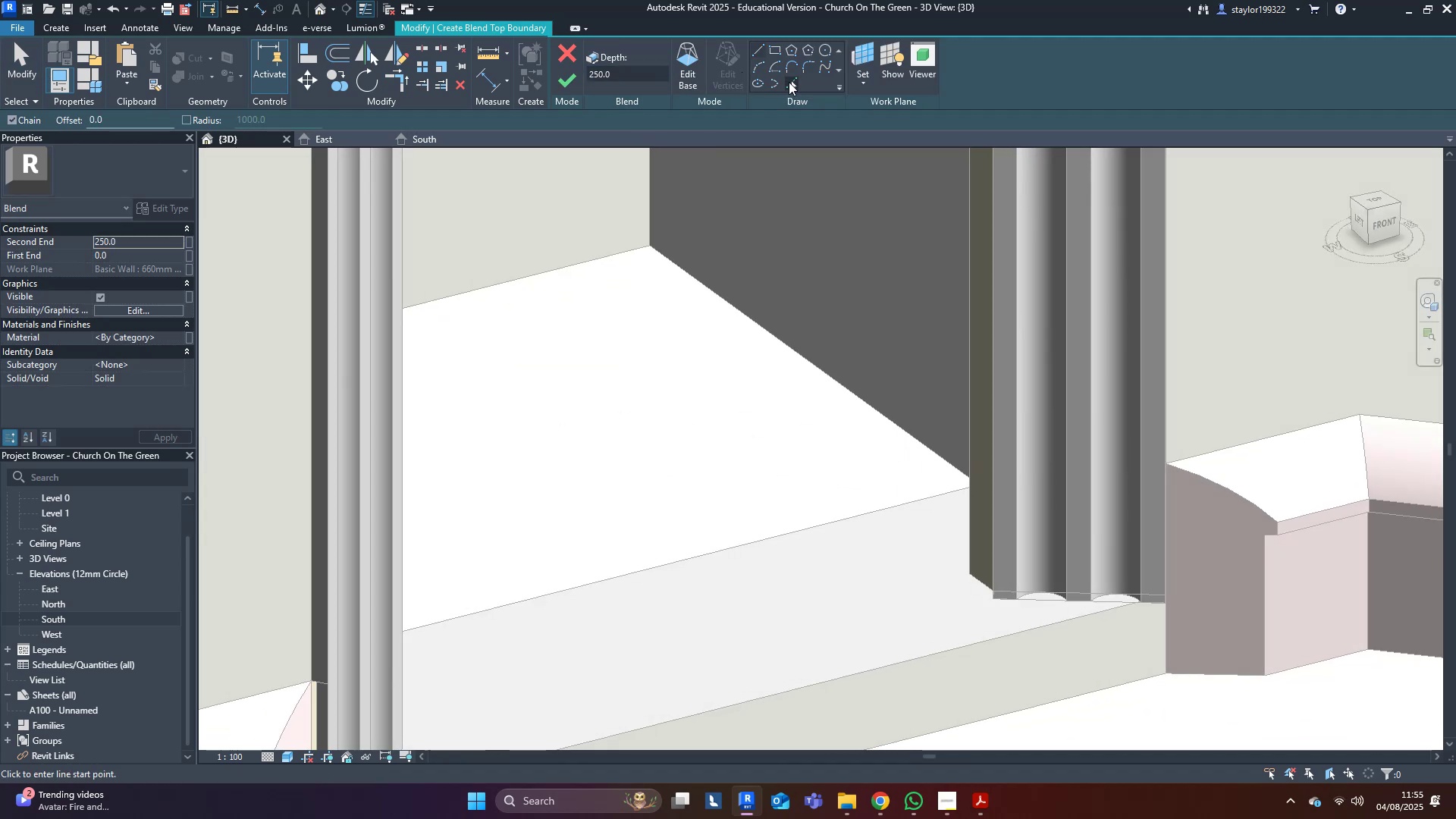 
left_click([792, 83])
 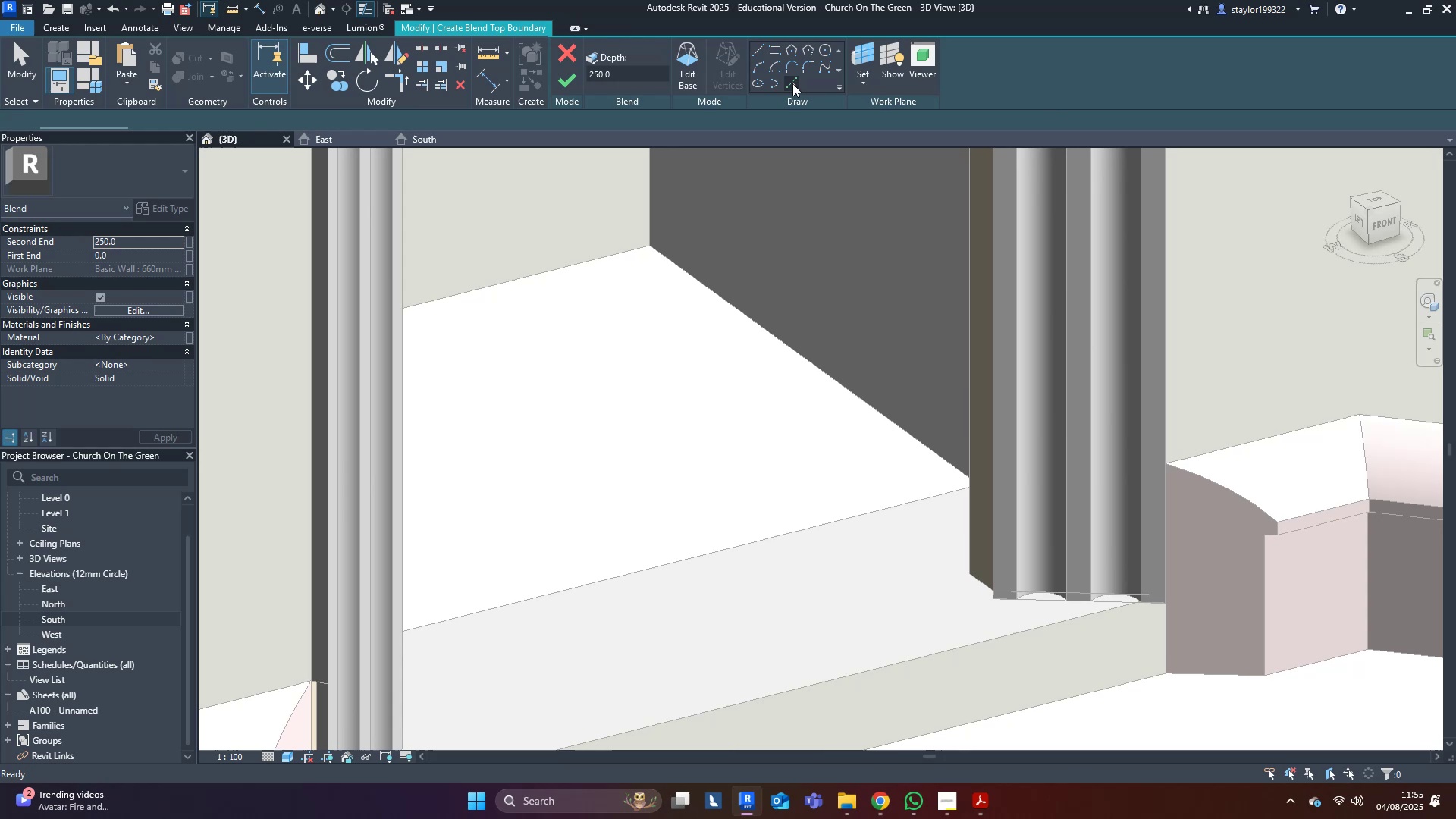 
scroll: coordinate [1090, 595], scroll_direction: up, amount: 5.0
 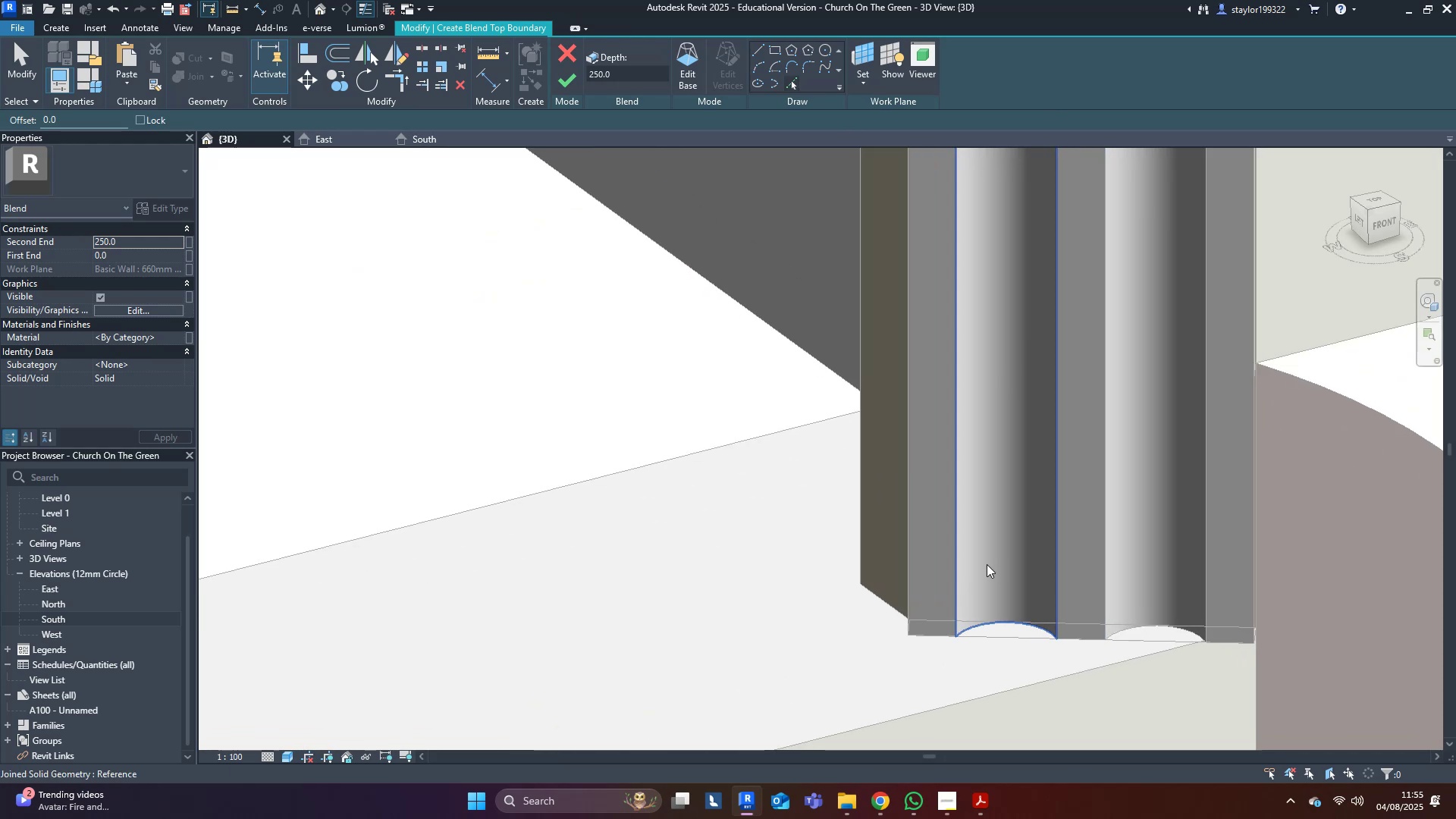 
left_click([984, 565])
 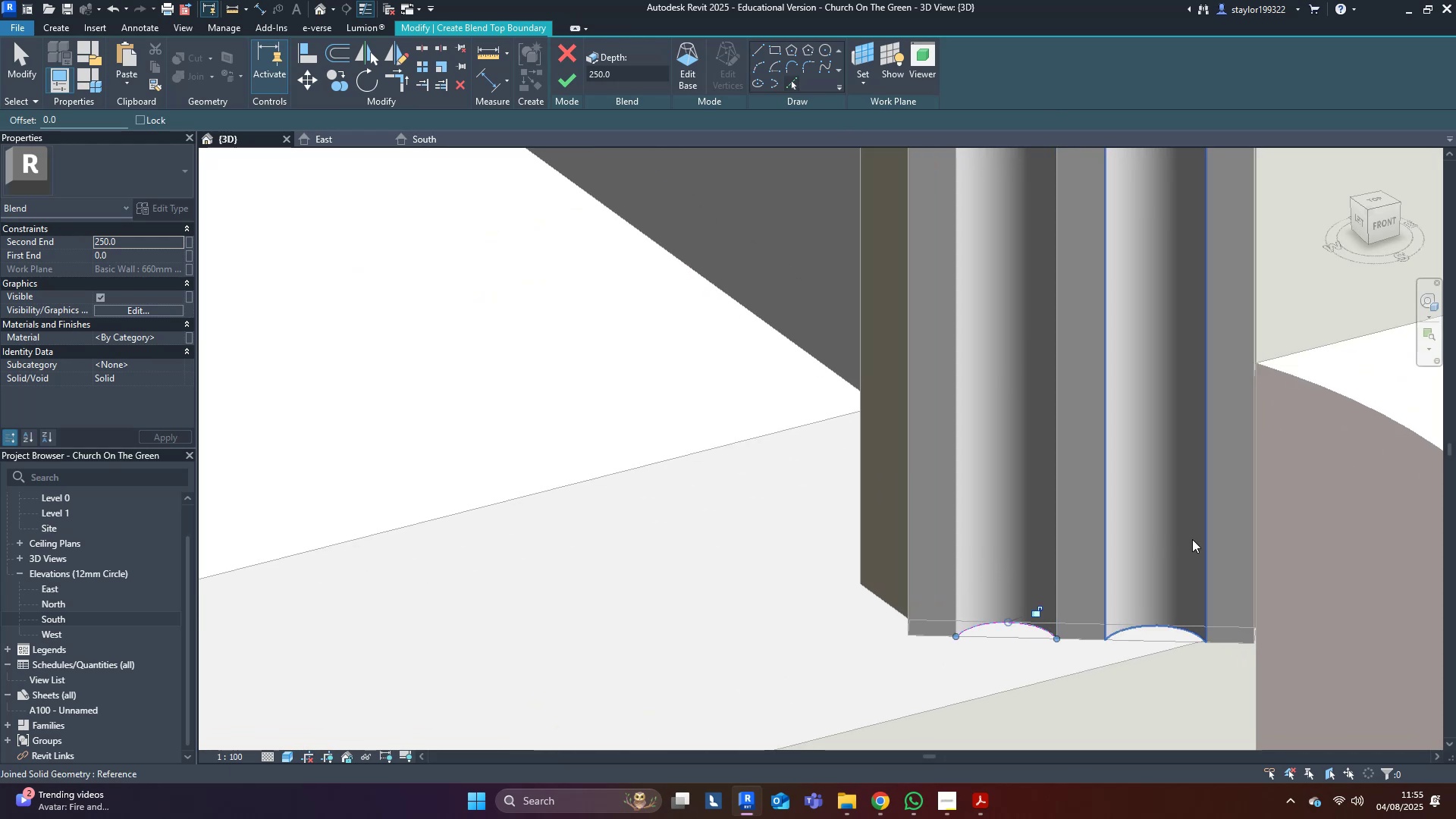 
left_click([1192, 539])
 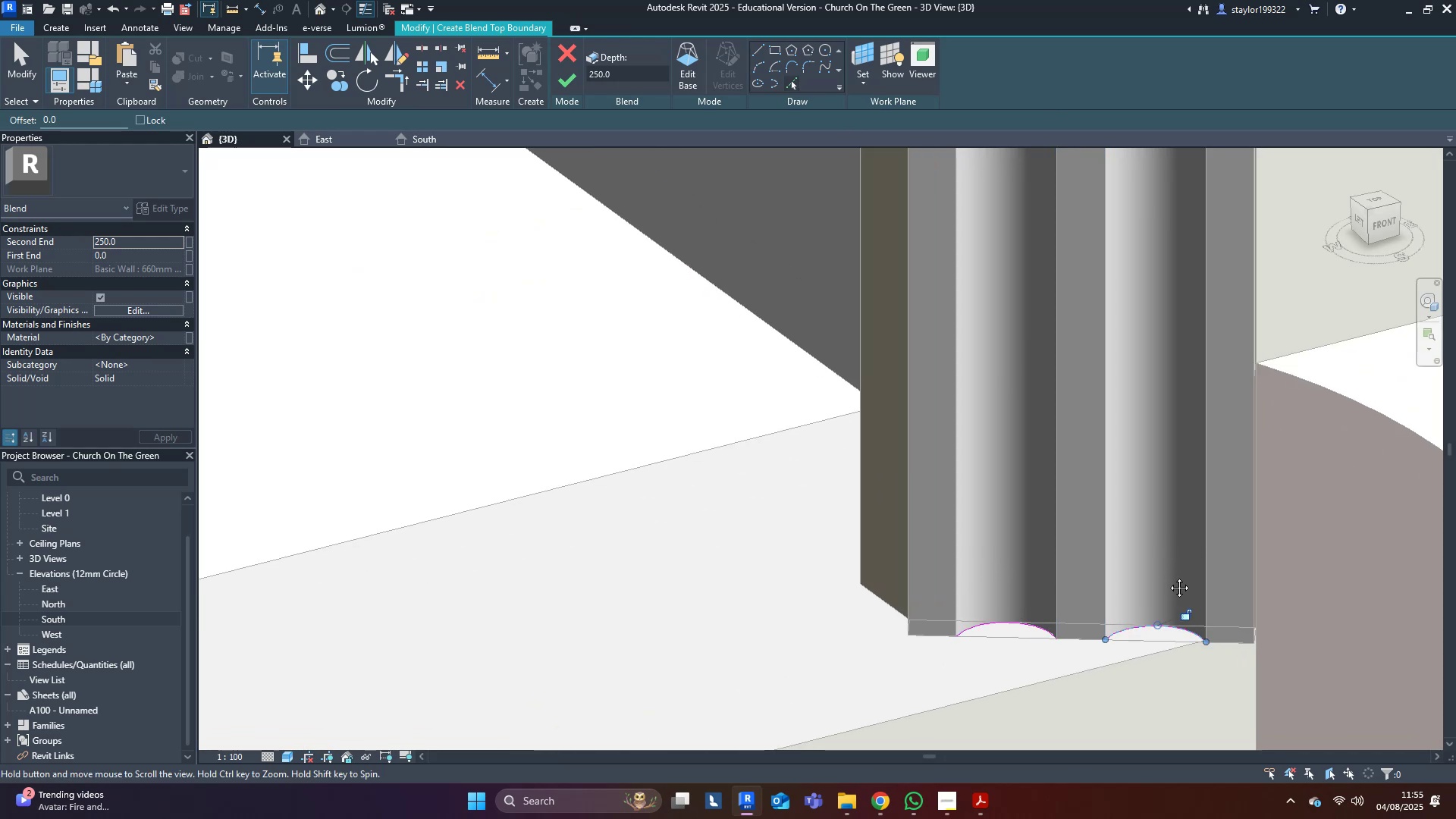 
key(Shift+ShiftLeft)
 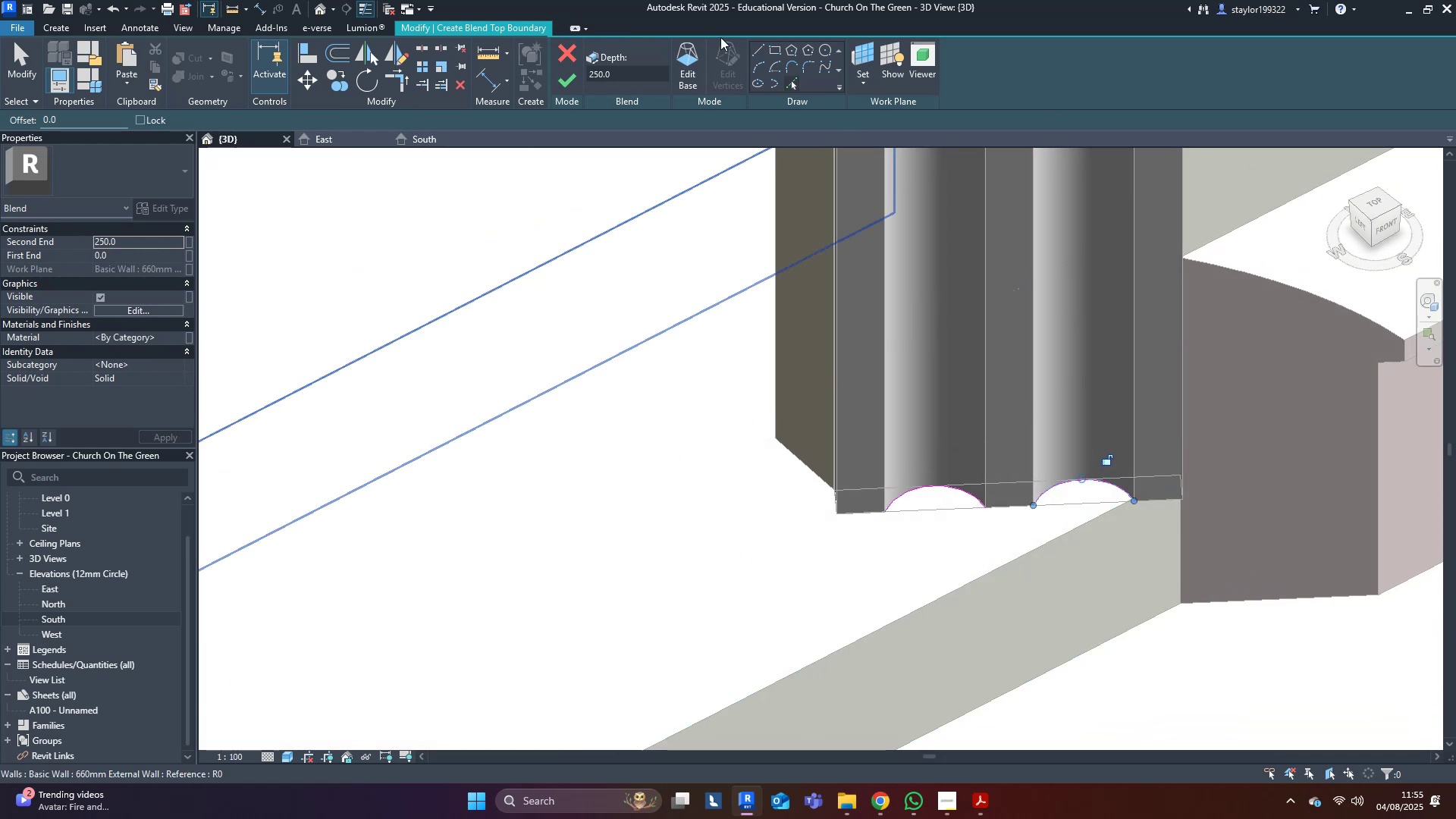 
left_click([766, 52])
 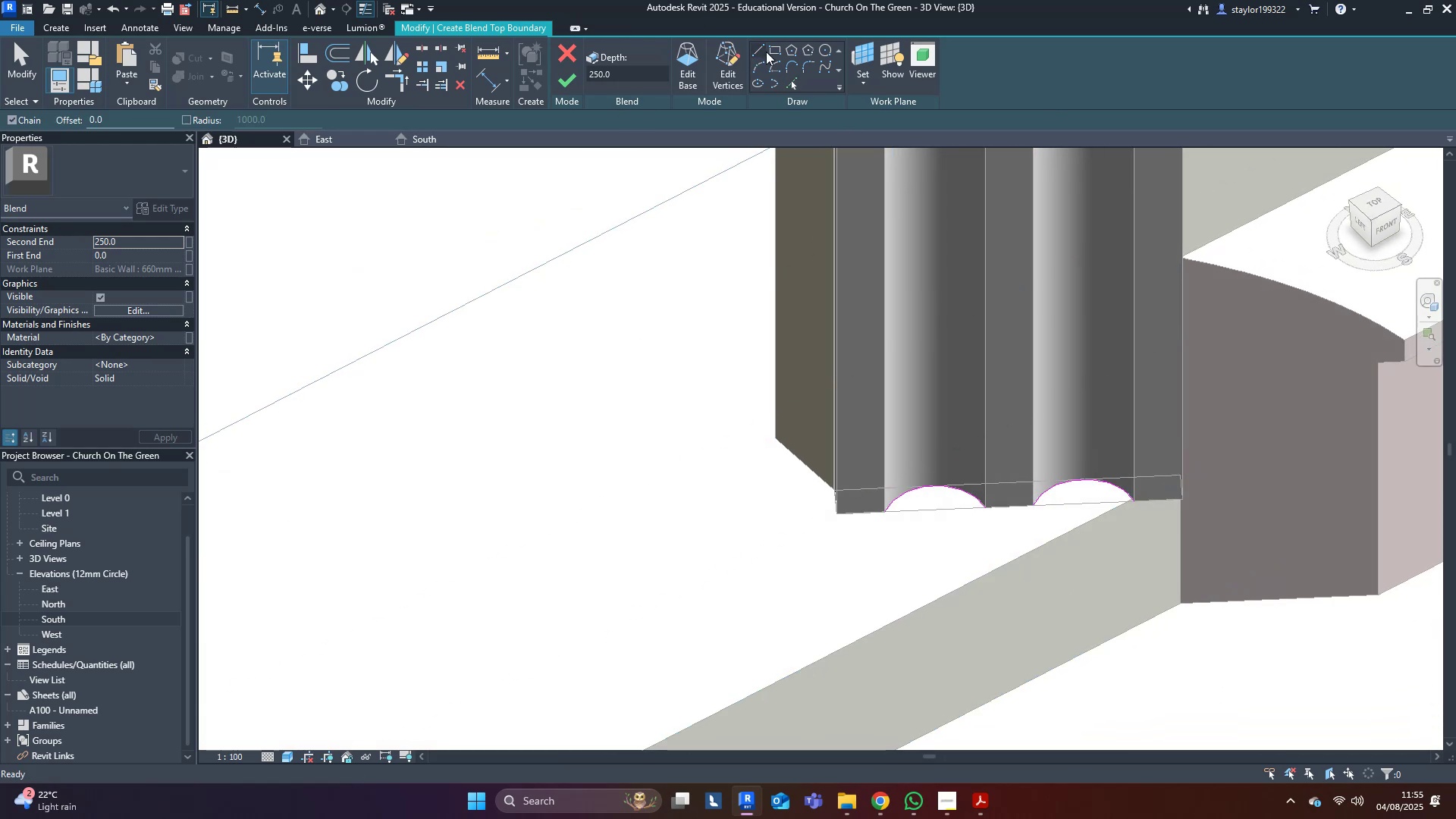 
scroll: coordinate [883, 460], scroll_direction: up, amount: 4.0
 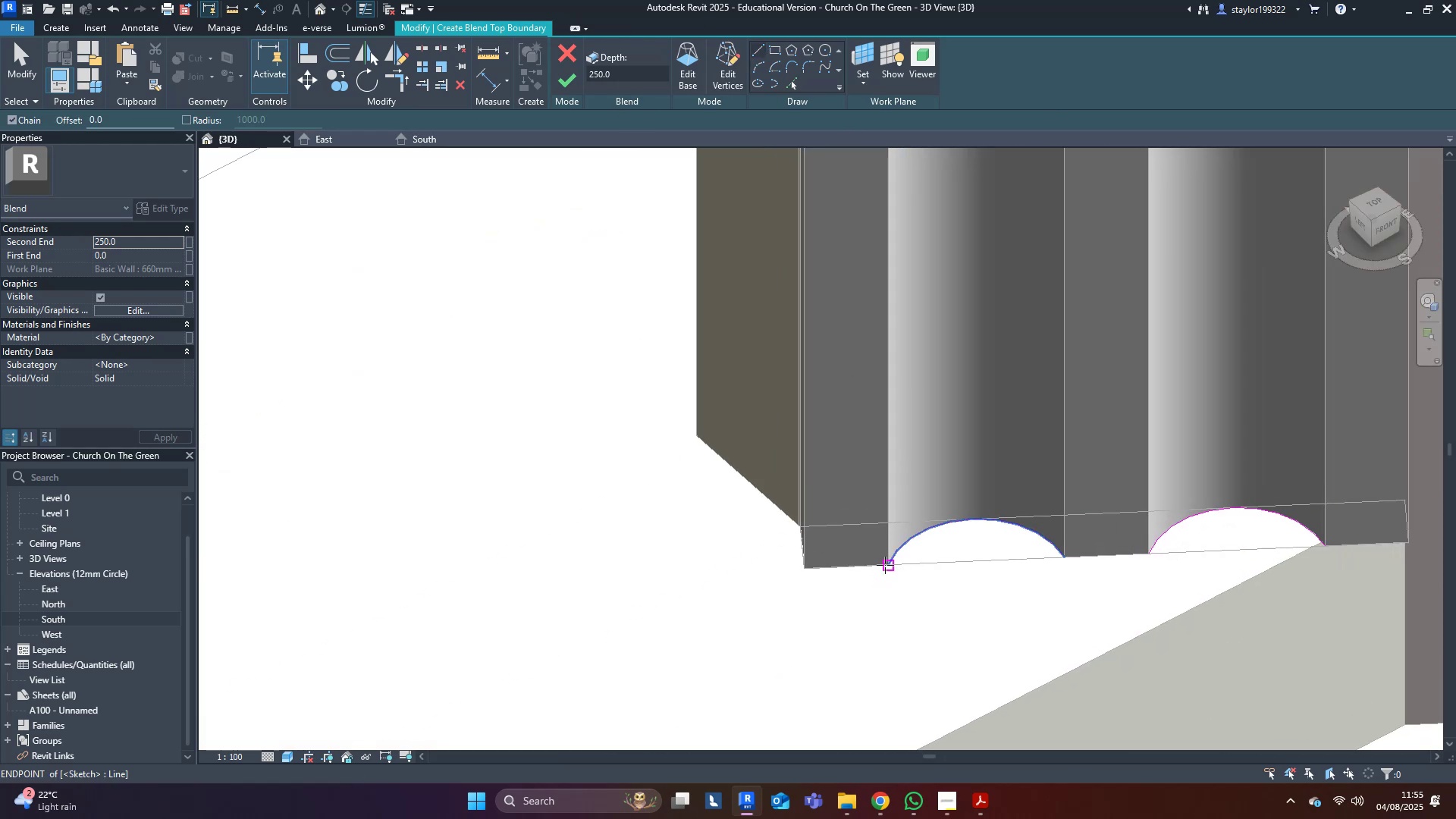 
left_click([885, 565])
 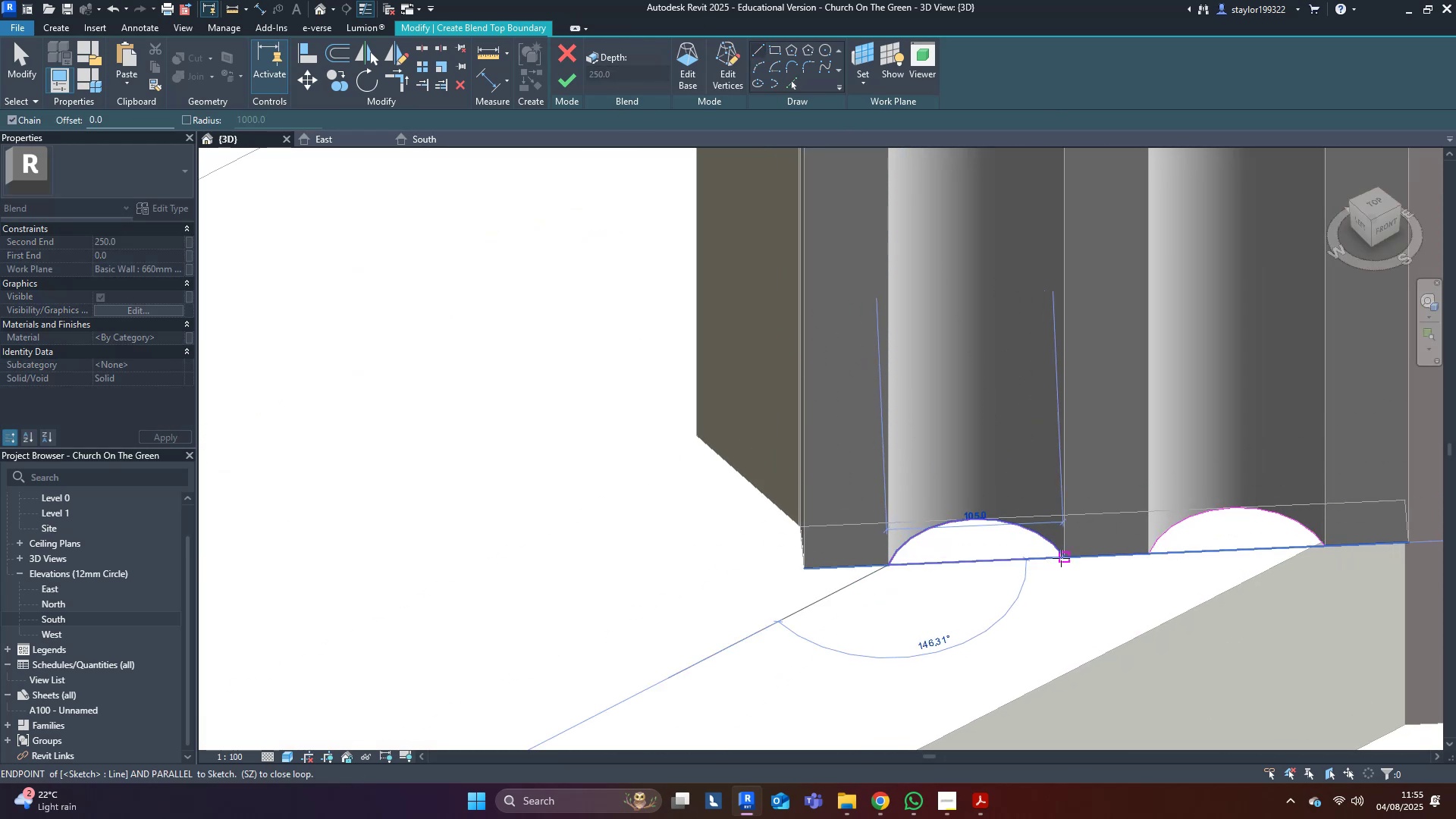 
left_click([1062, 558])
 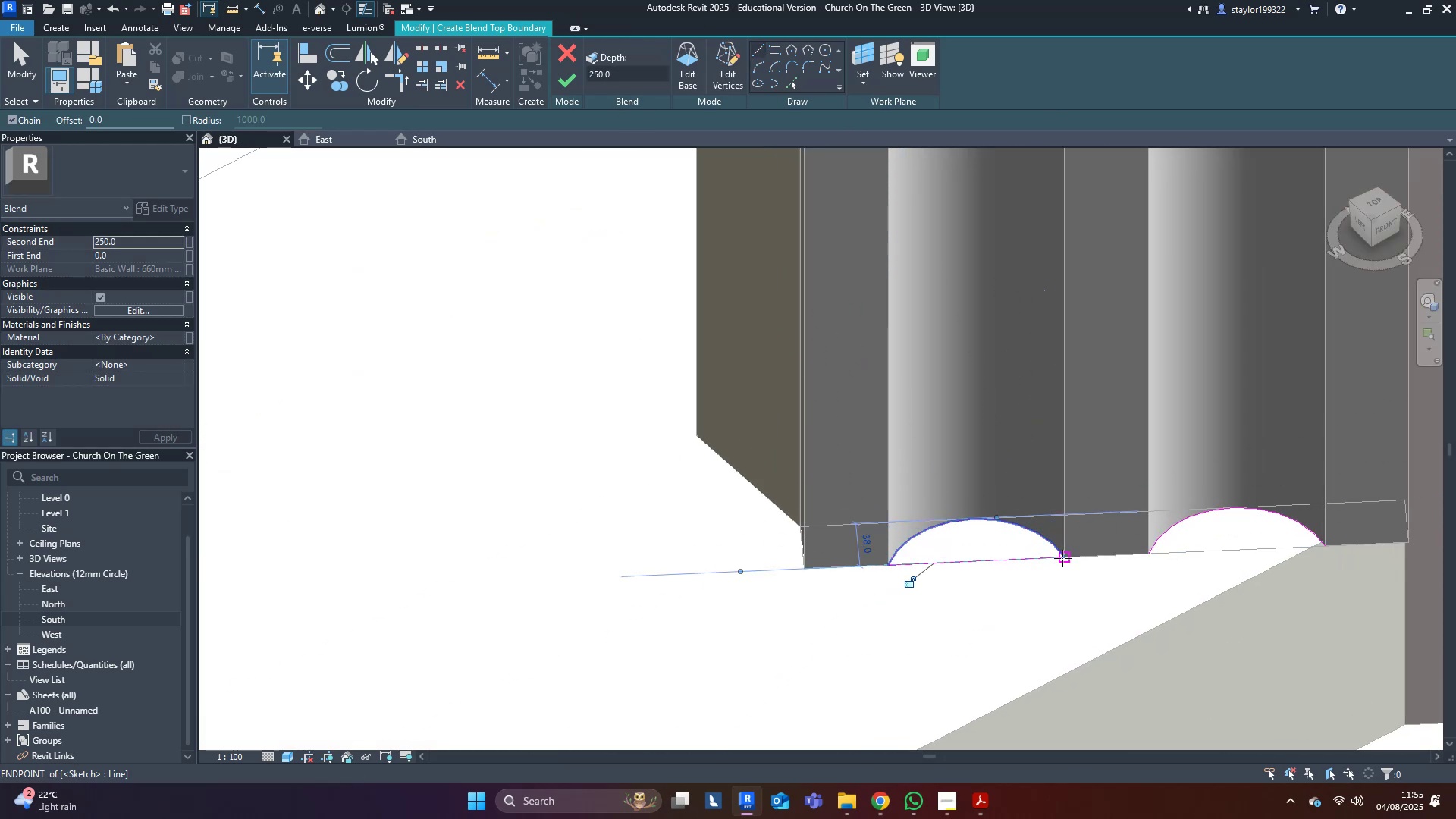 
key(Escape)
 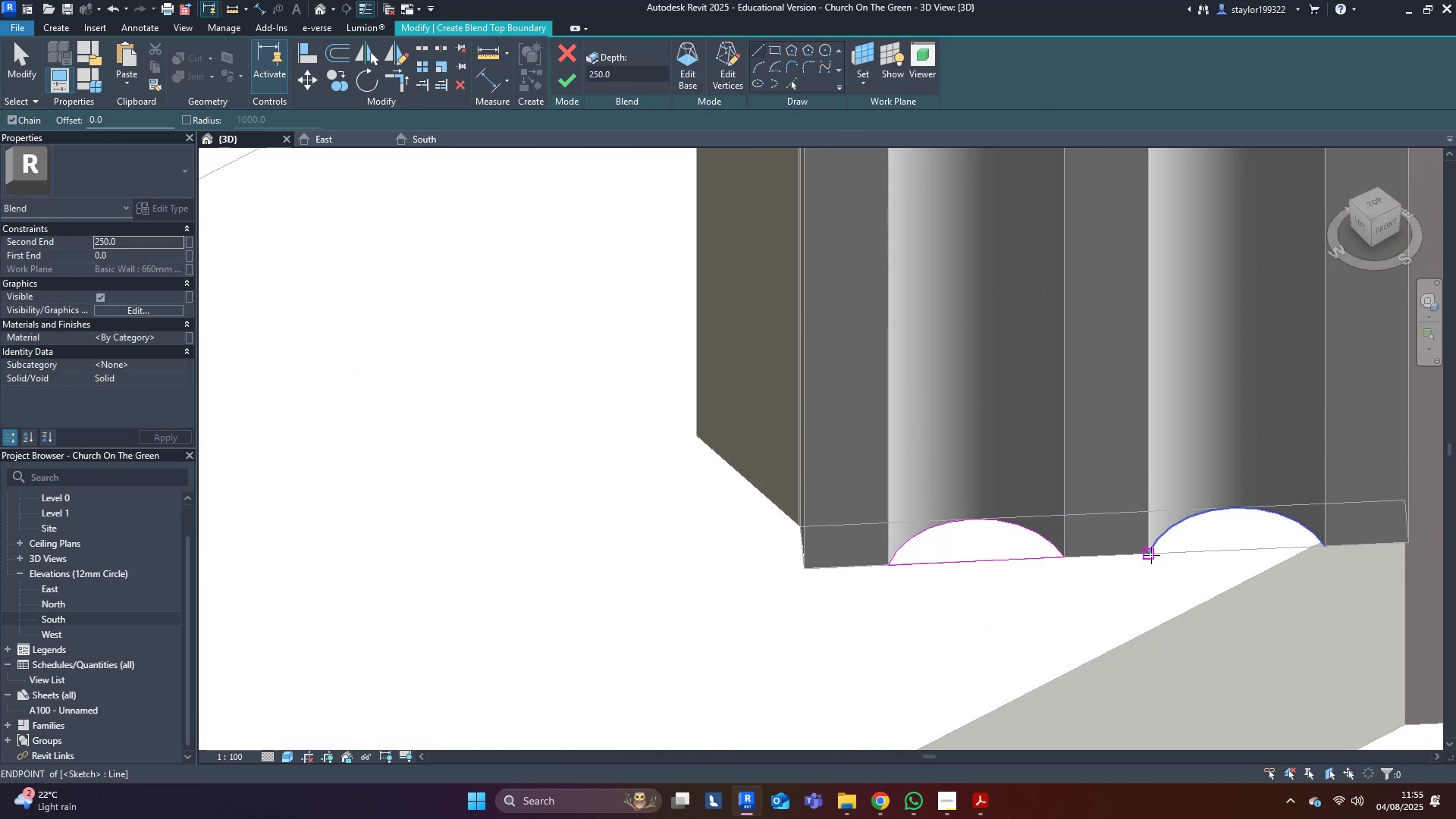 
left_click([1149, 554])
 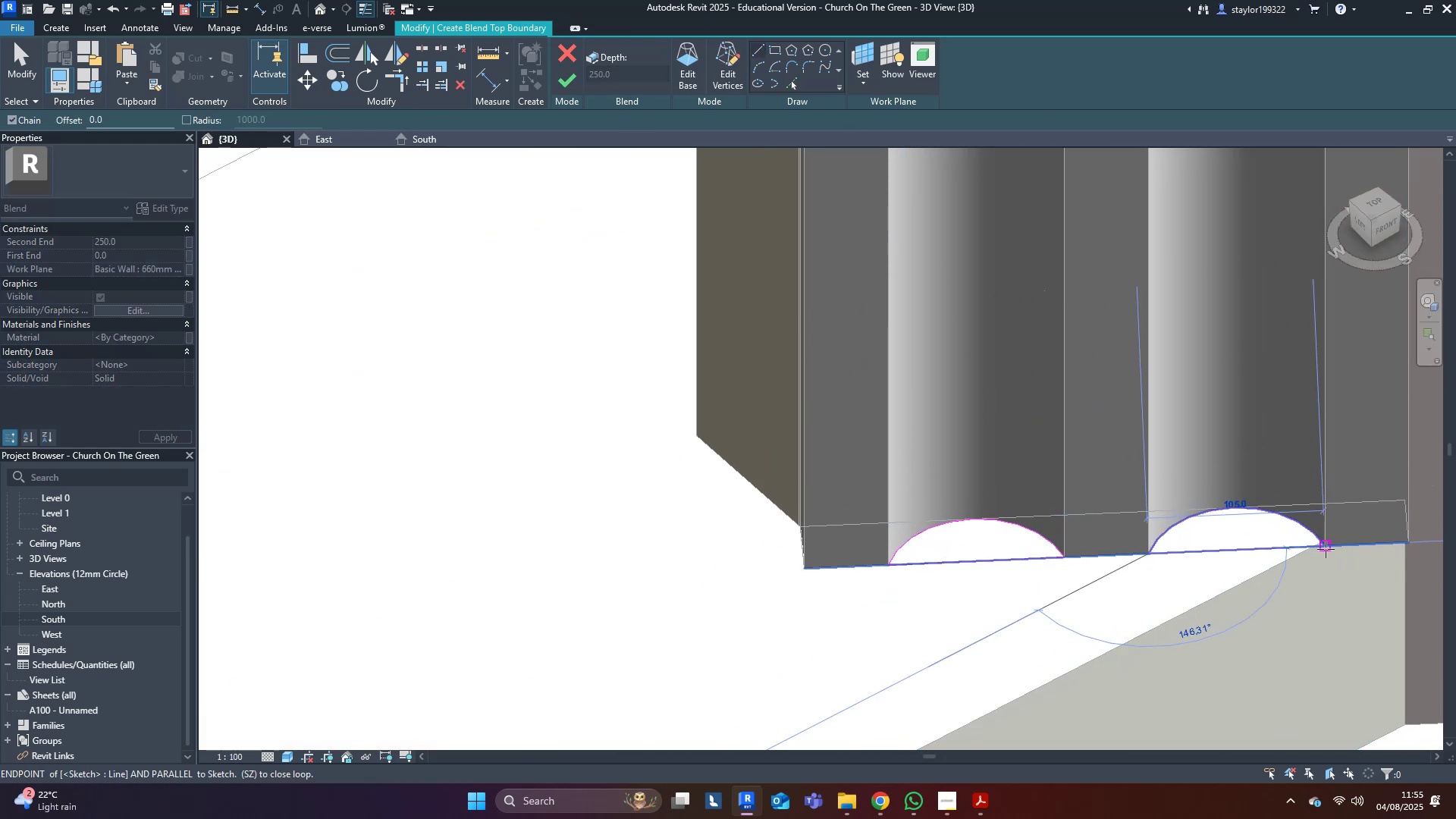 
left_click([1327, 549])
 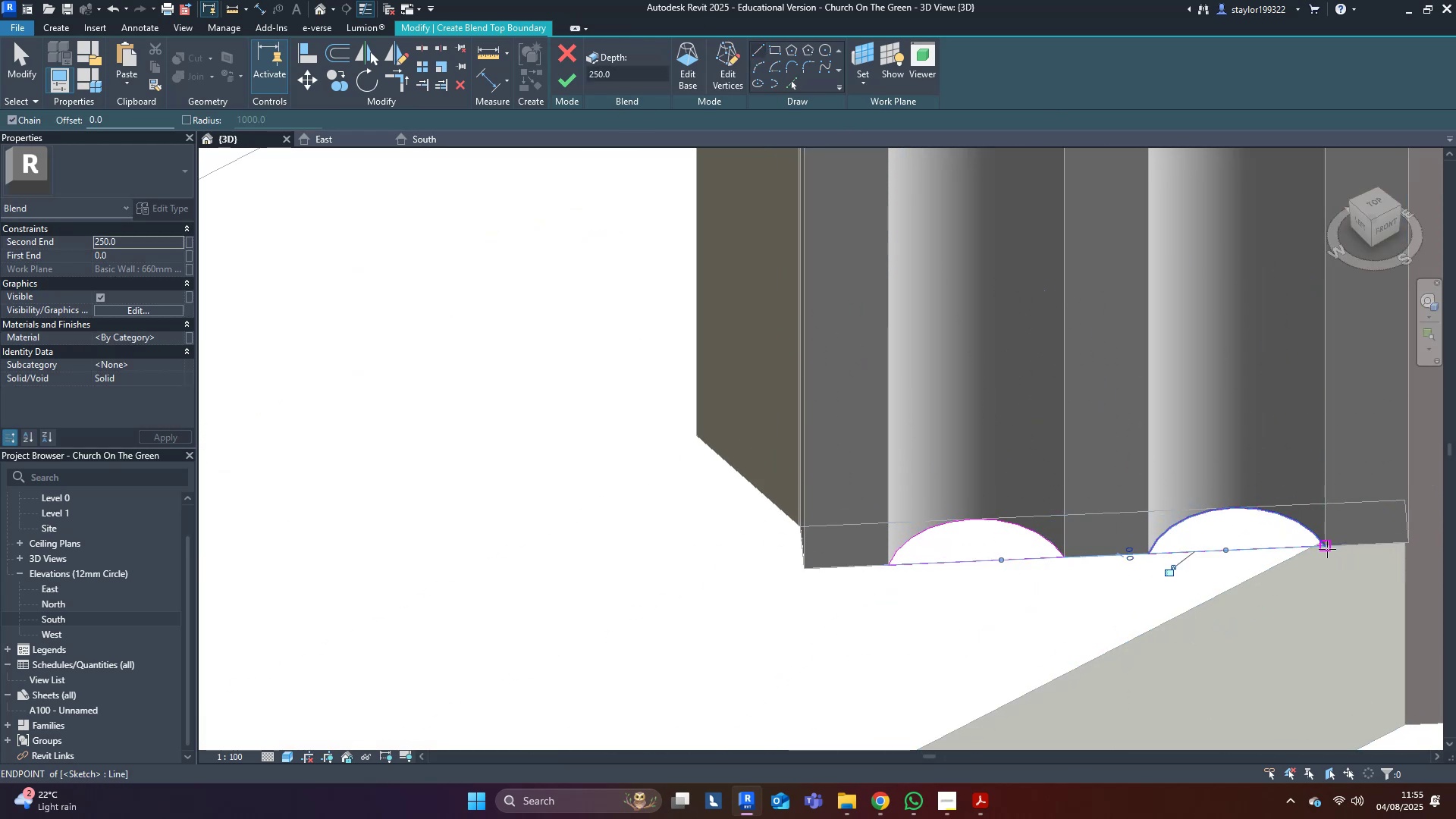 
key(Escape)
 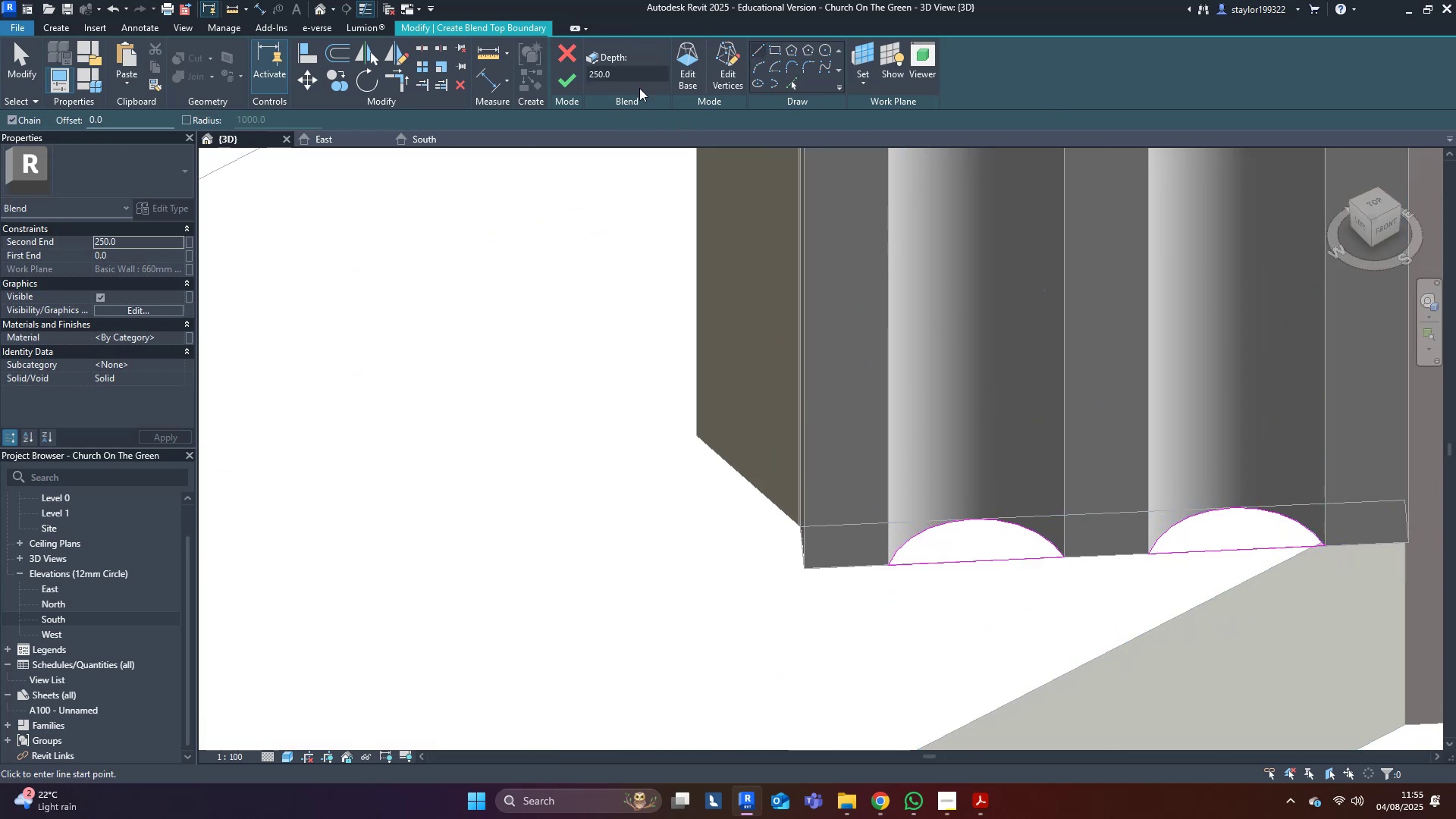 
left_click([551, 74])
 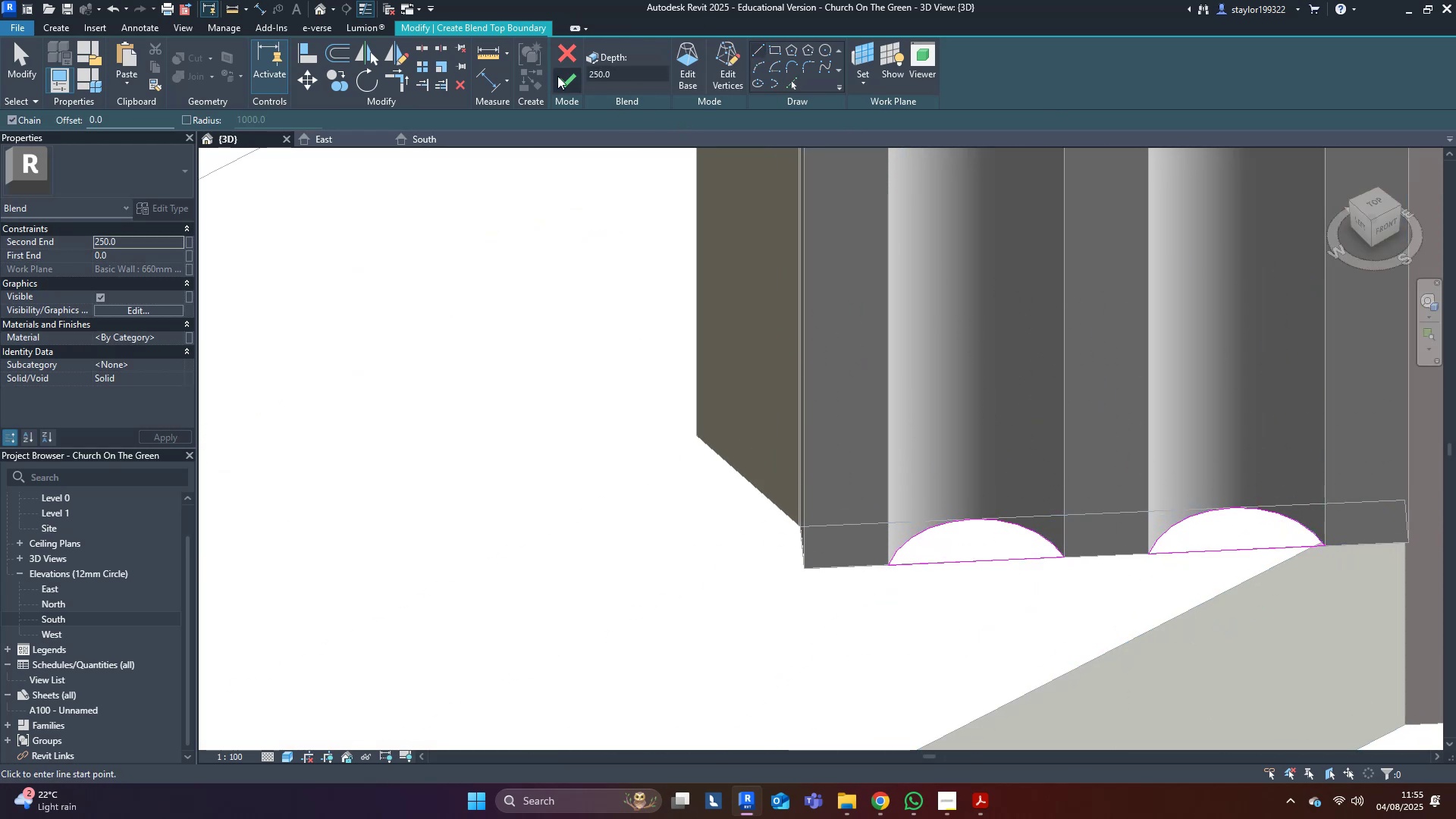 
left_click([561, 74])
 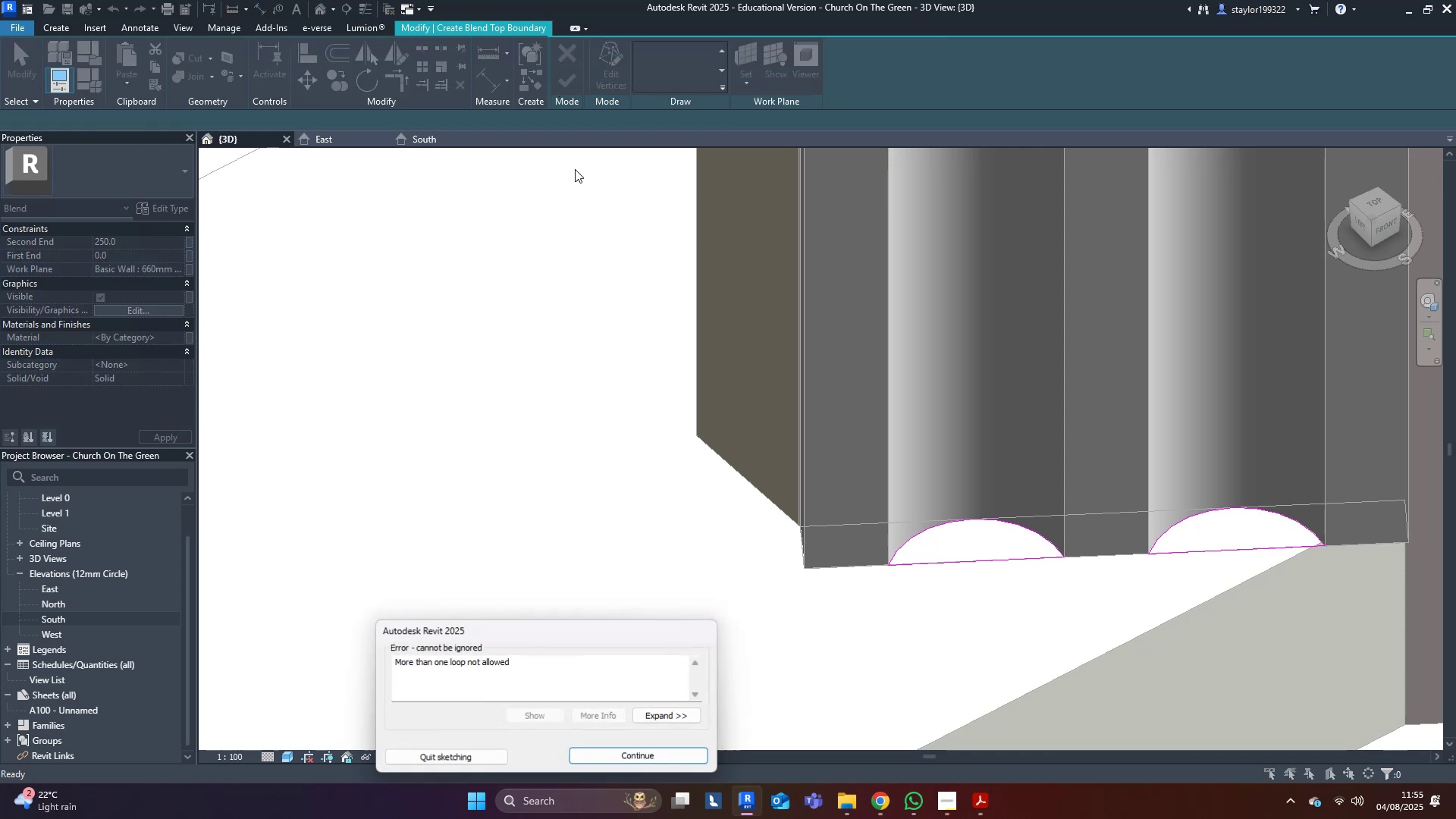 
scroll: coordinate [587, 318], scroll_direction: down, amount: 1.0
 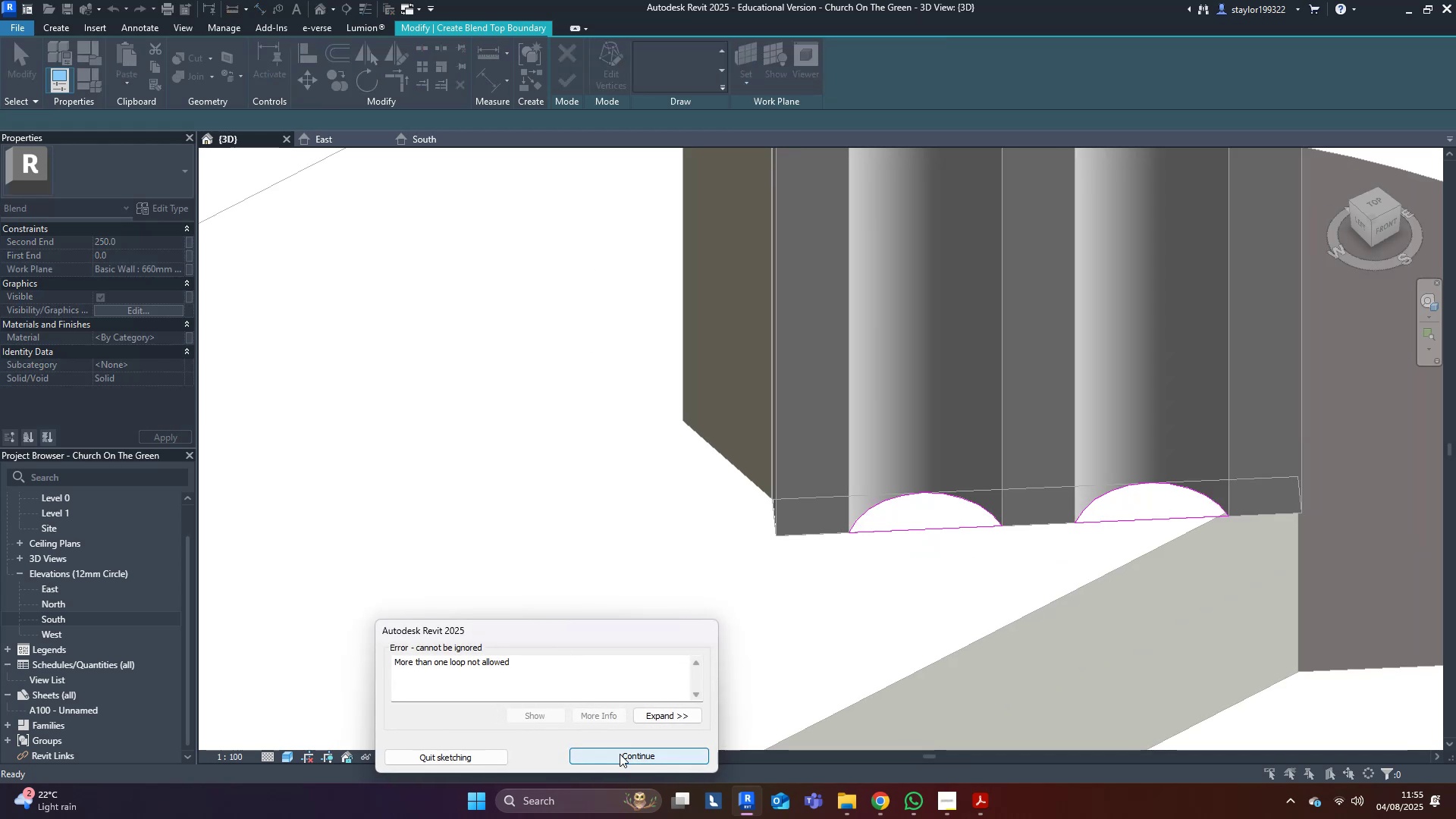 
middle_click([1041, 516])
 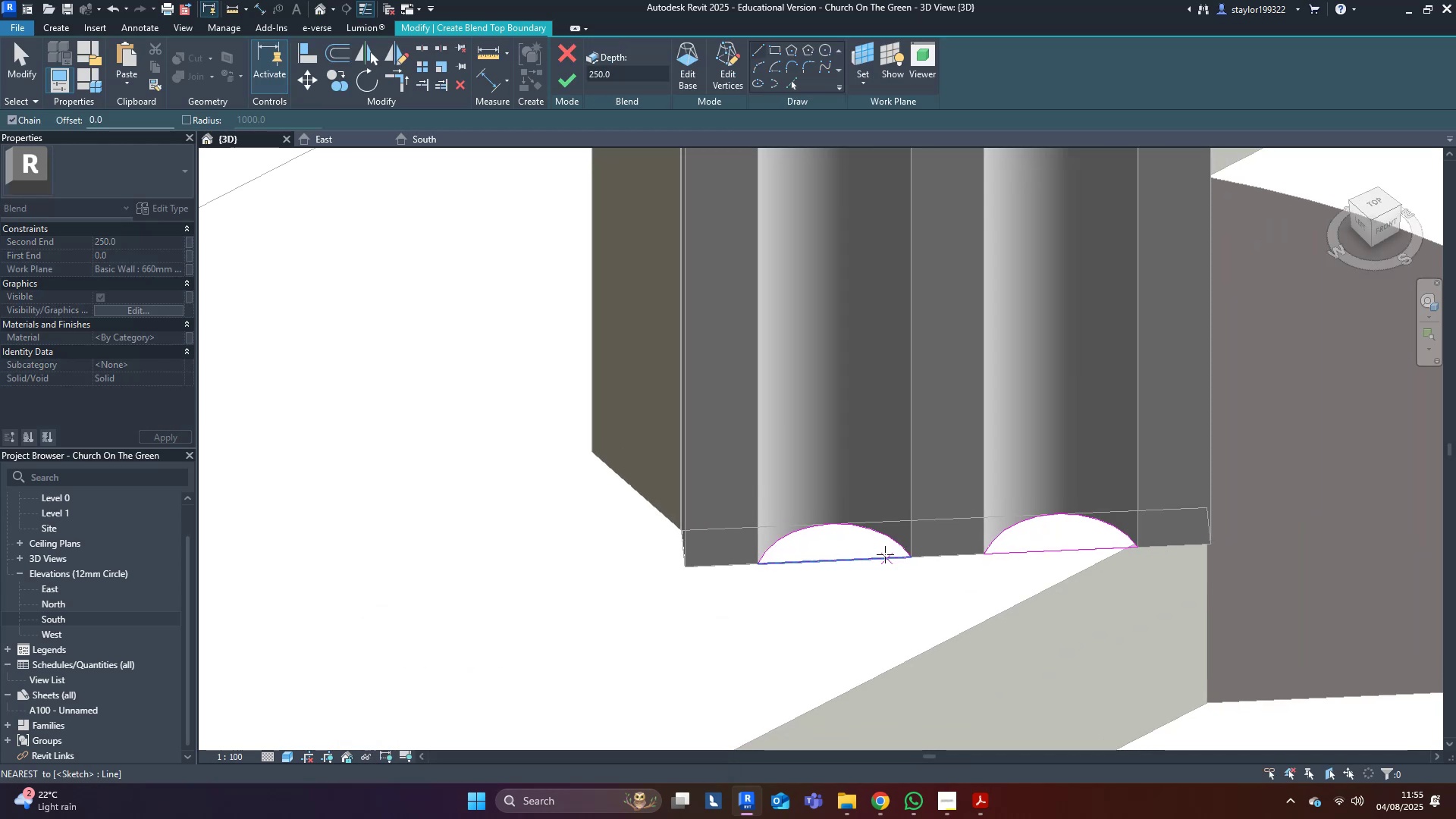 
hold_key(key=M, duration=0.31)
 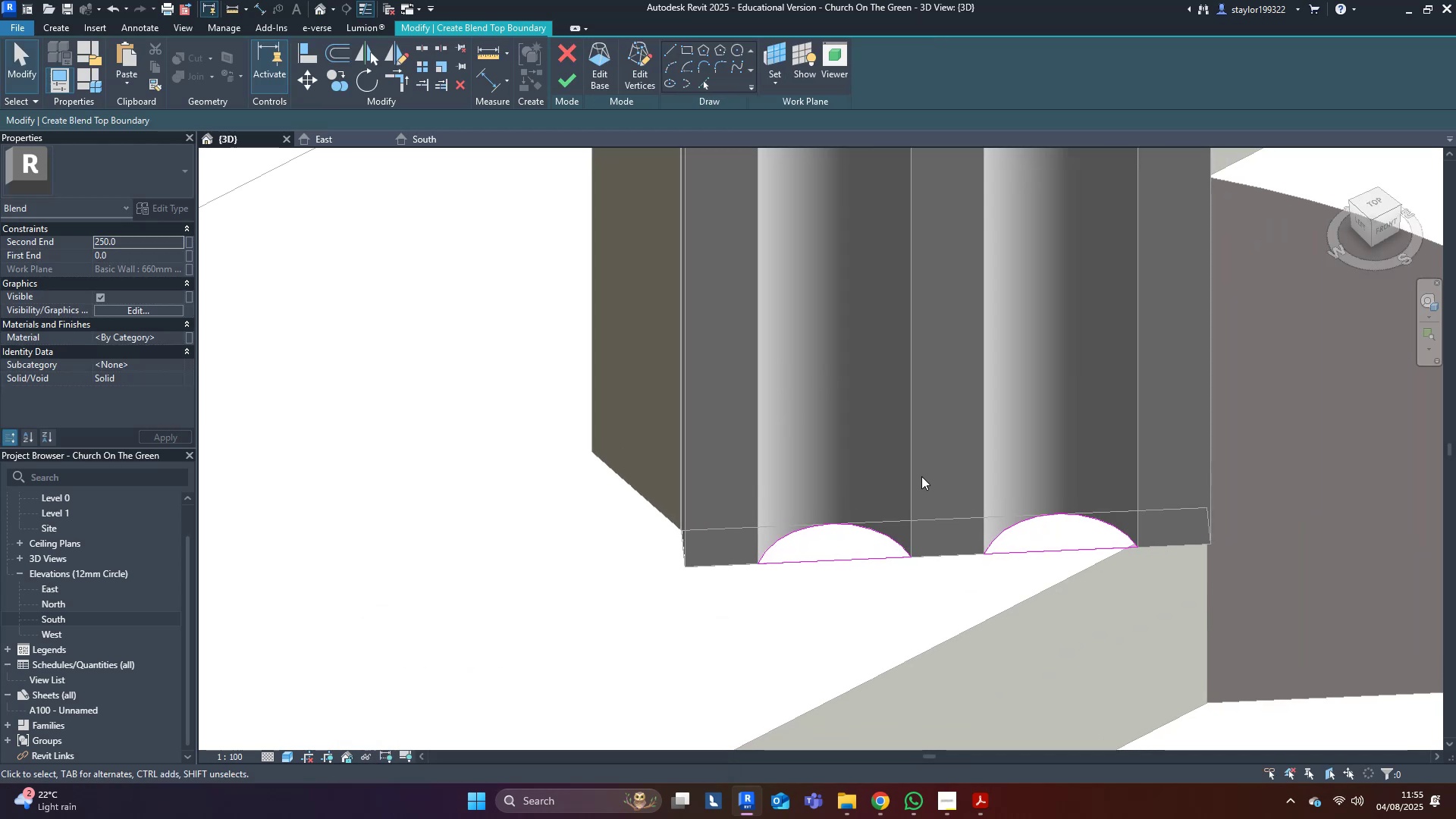 
key(D)
 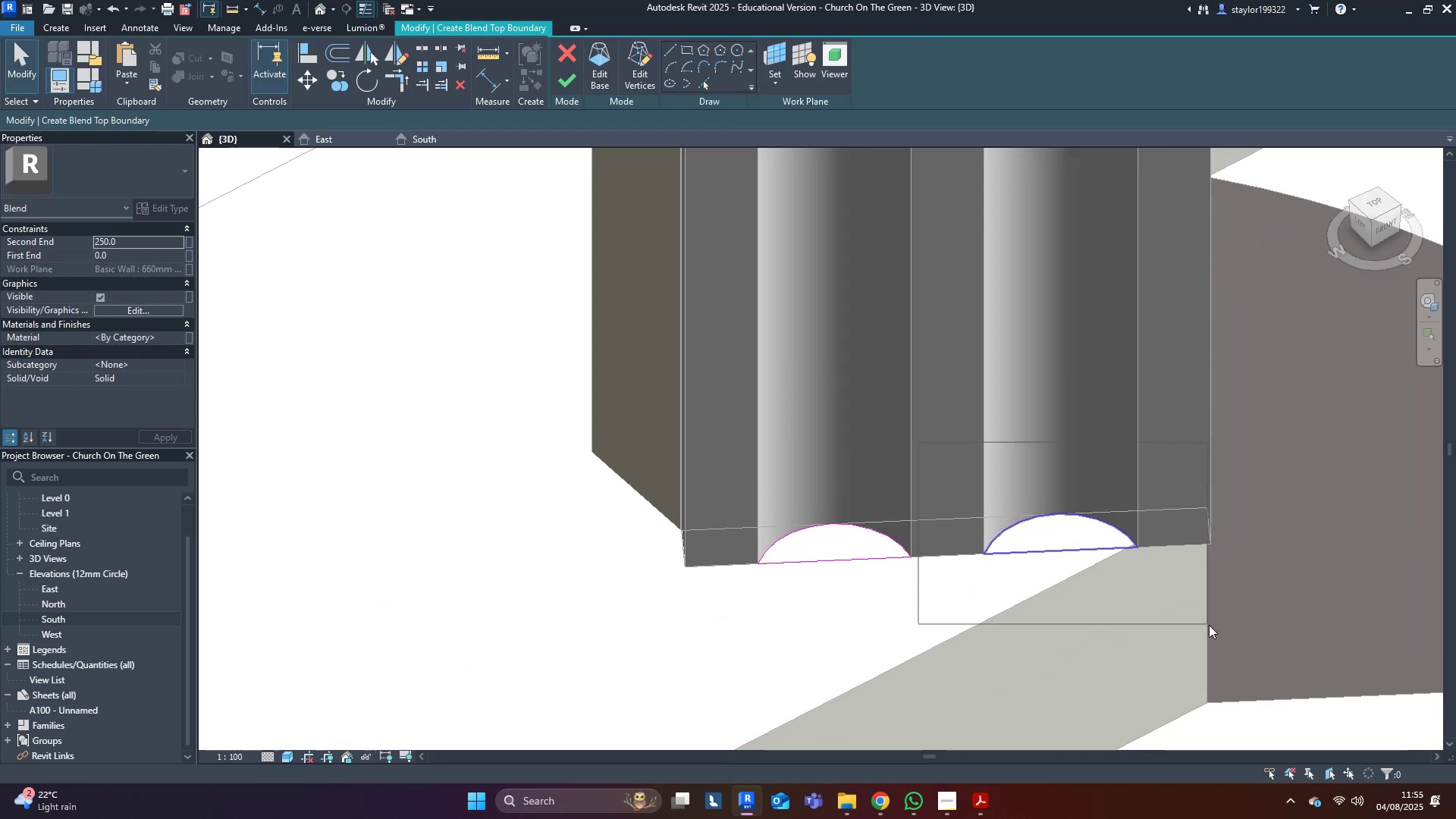 
key(Delete)
 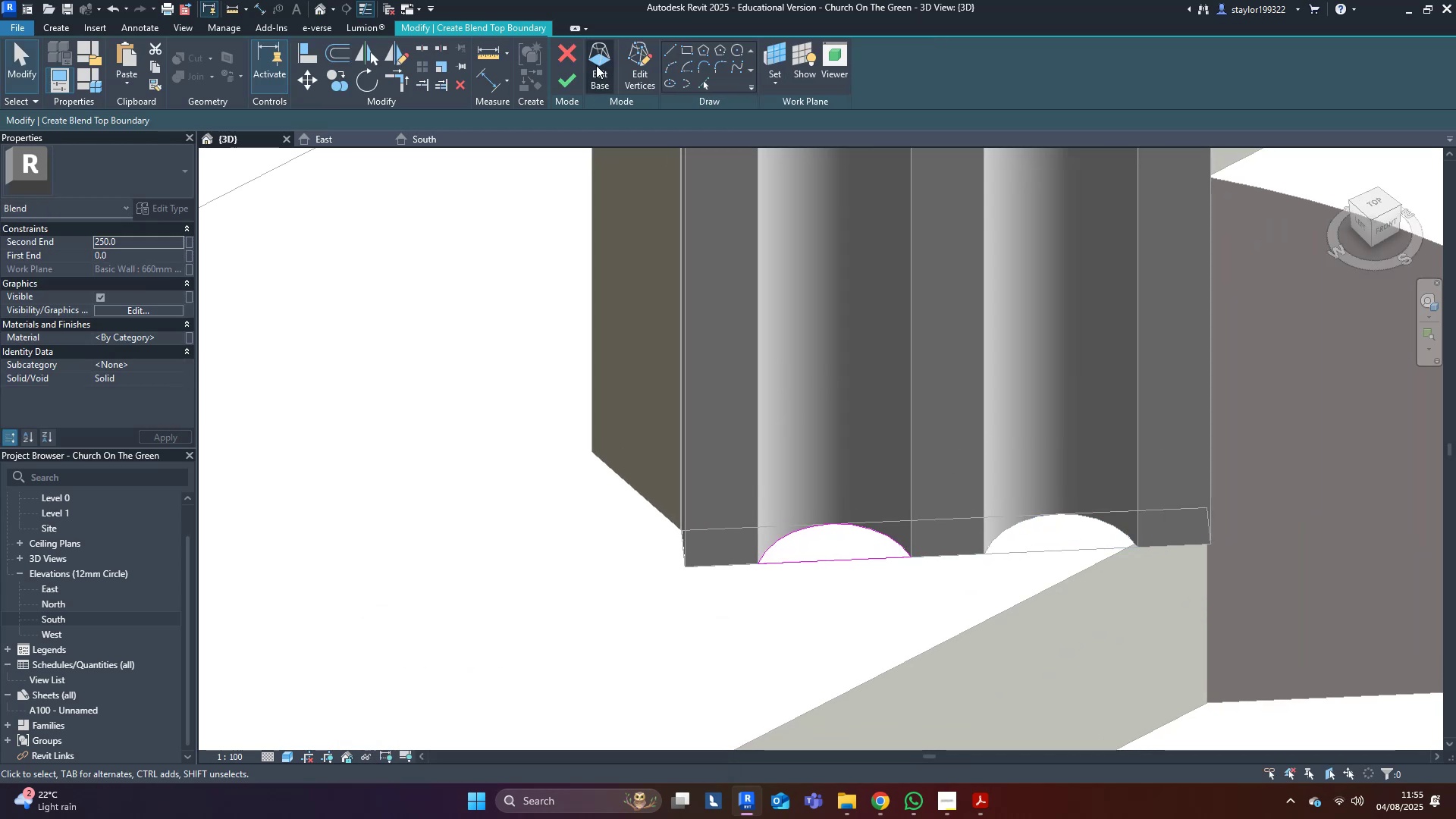 
left_click([565, 86])
 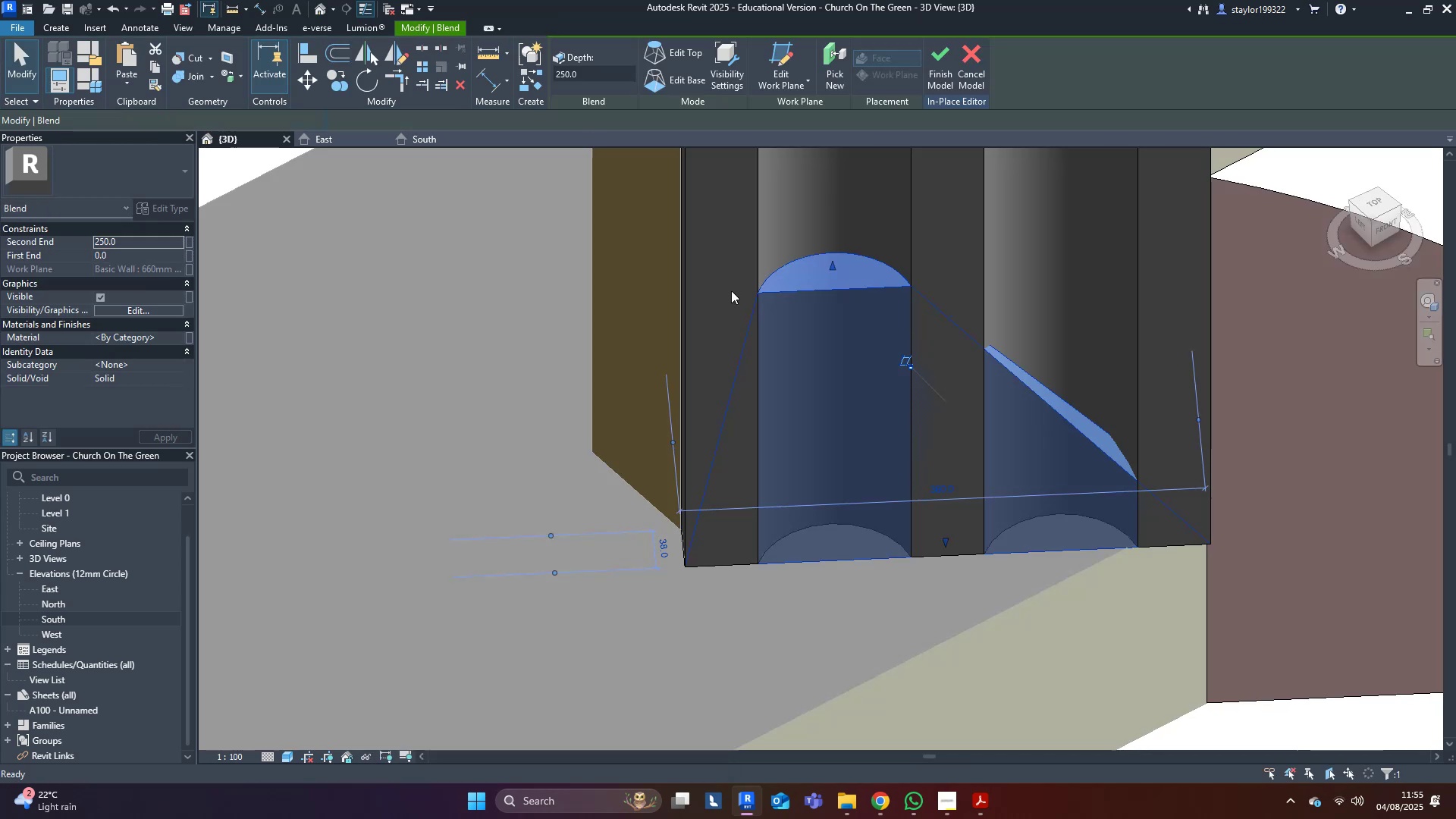 
scroll: coordinate [934, 482], scroll_direction: down, amount: 4.0
 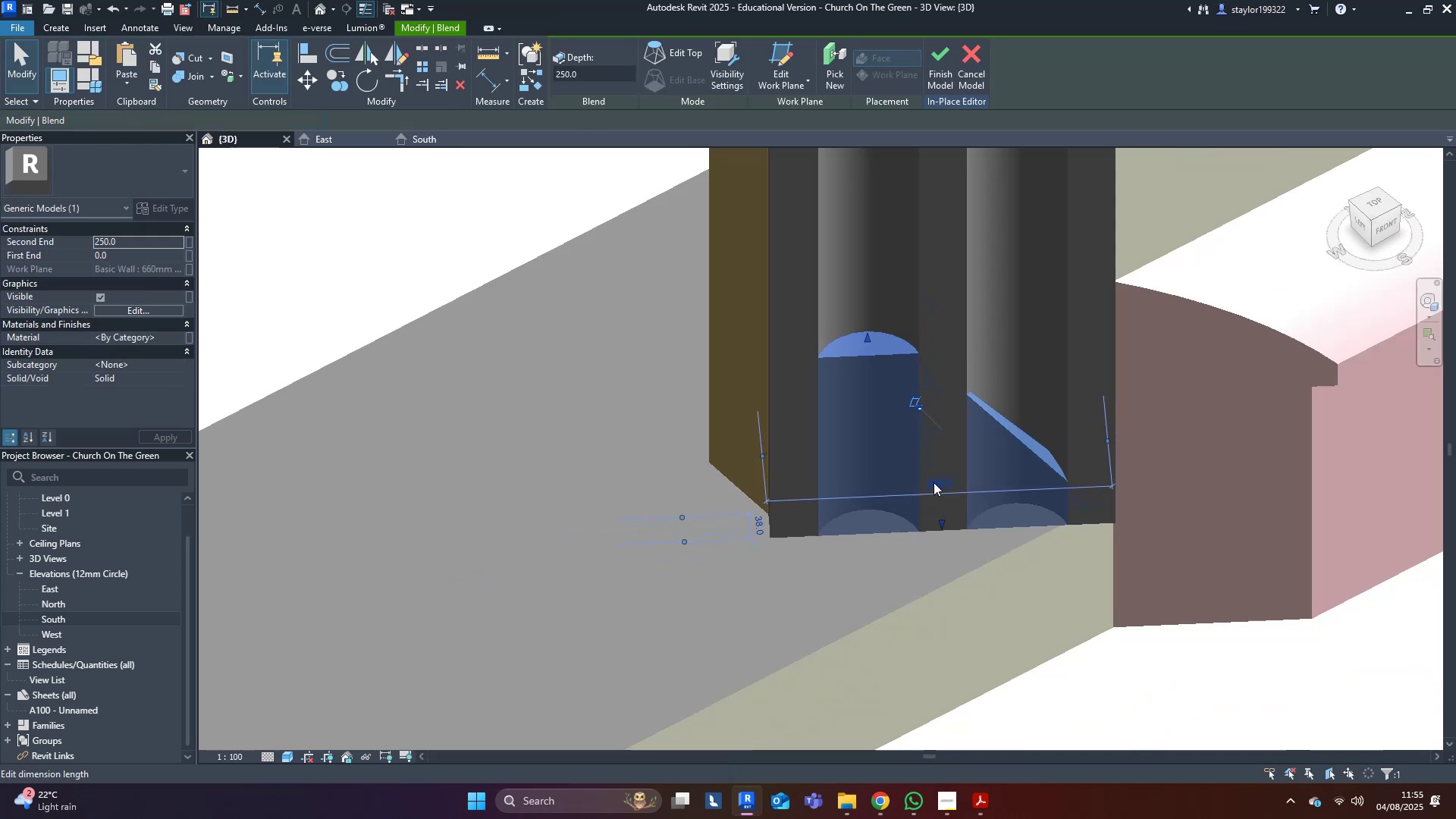 
key(Shift+ShiftLeft)
 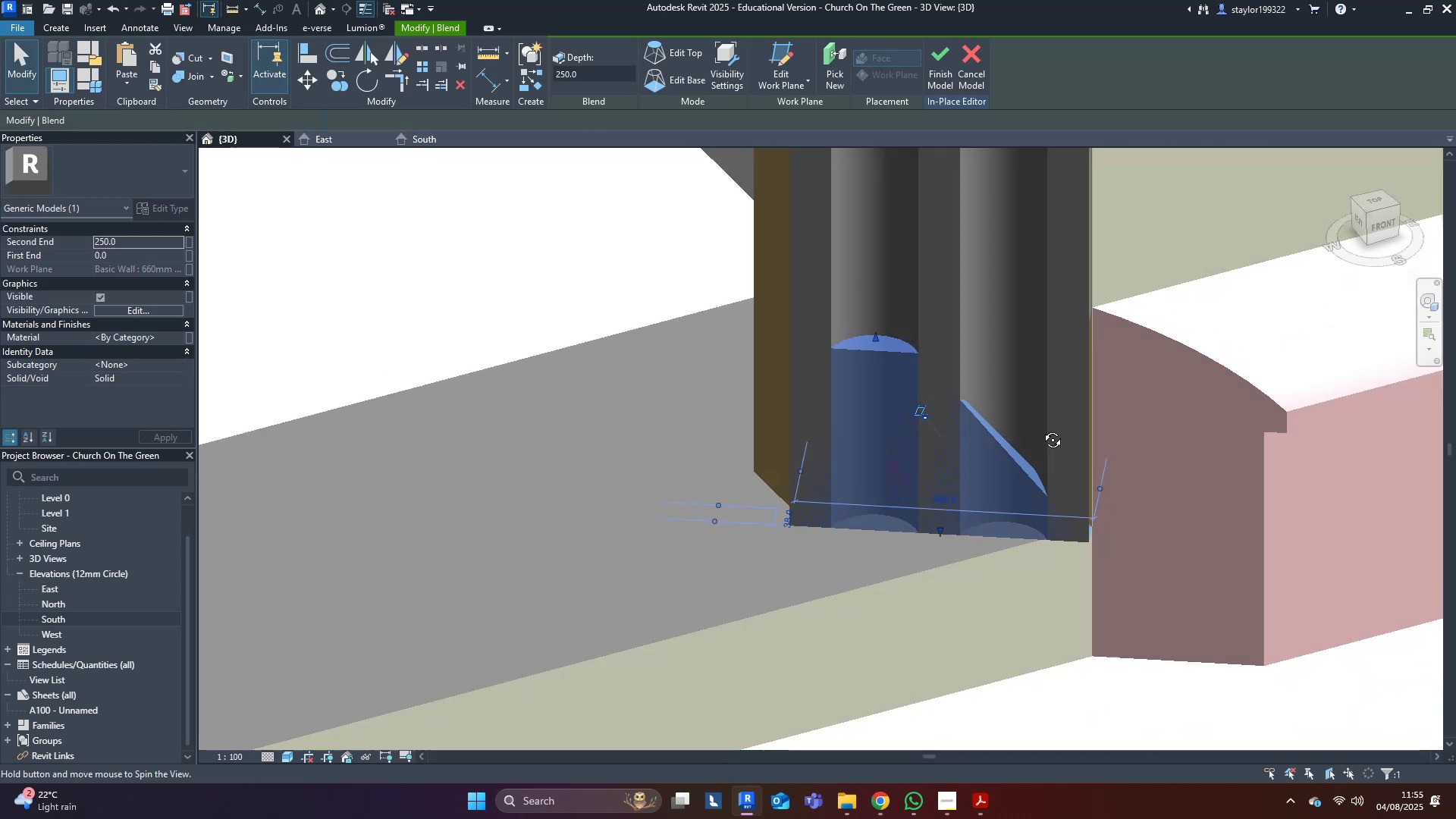 
key(Escape)
 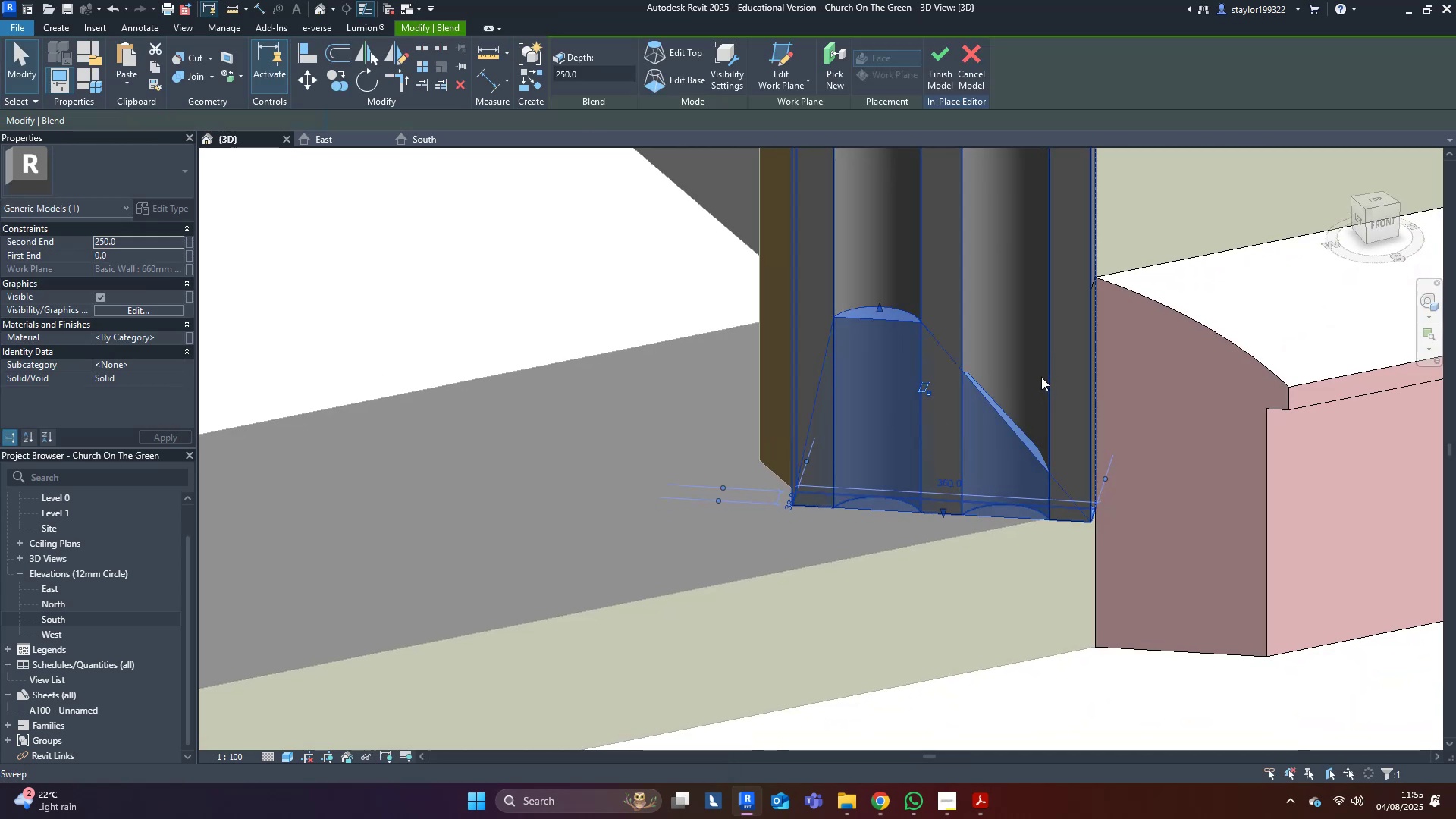 
scroll: coordinate [1048, 397], scroll_direction: down, amount: 4.0
 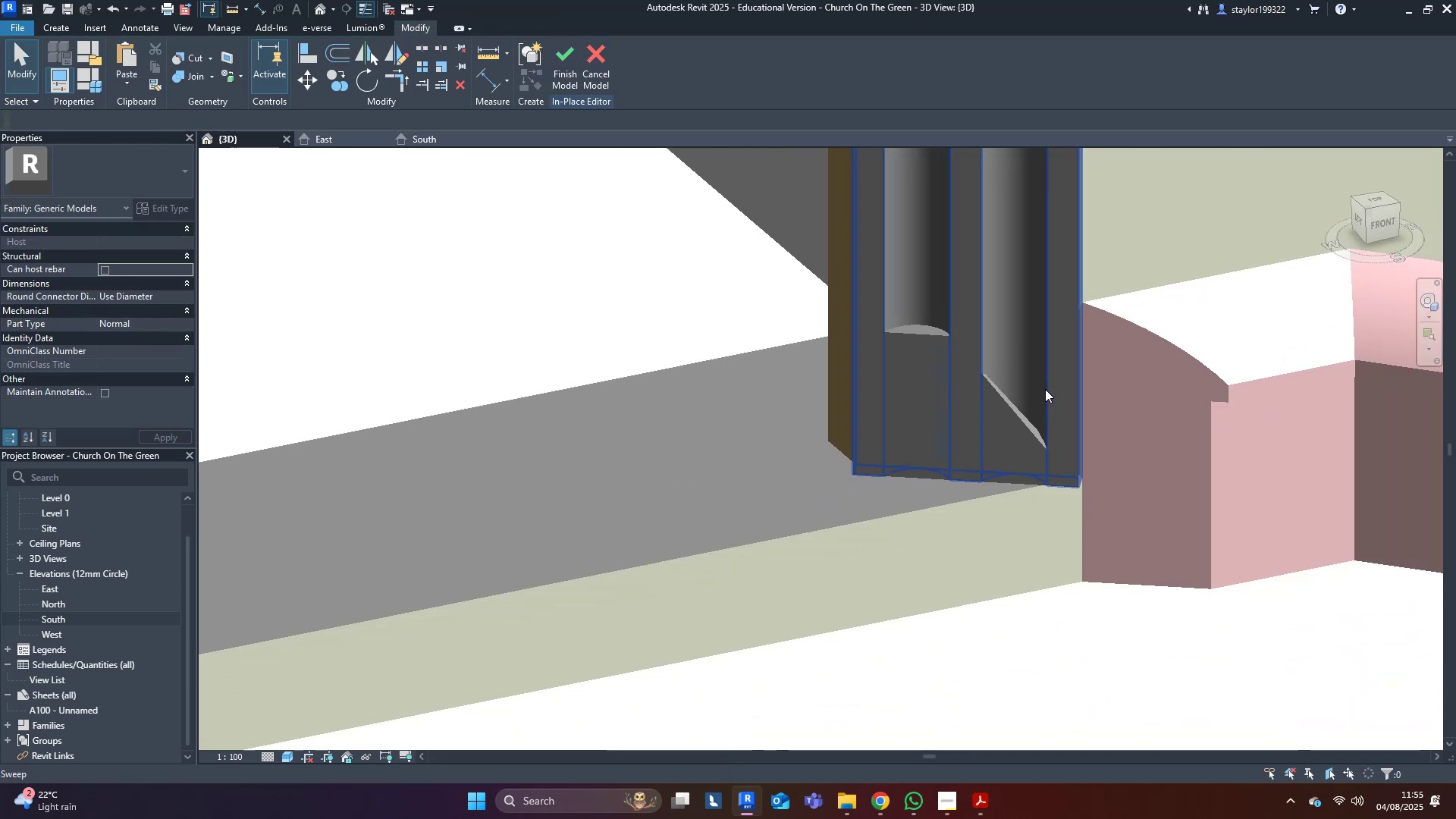 
hold_key(key=ShiftLeft, duration=1.43)
 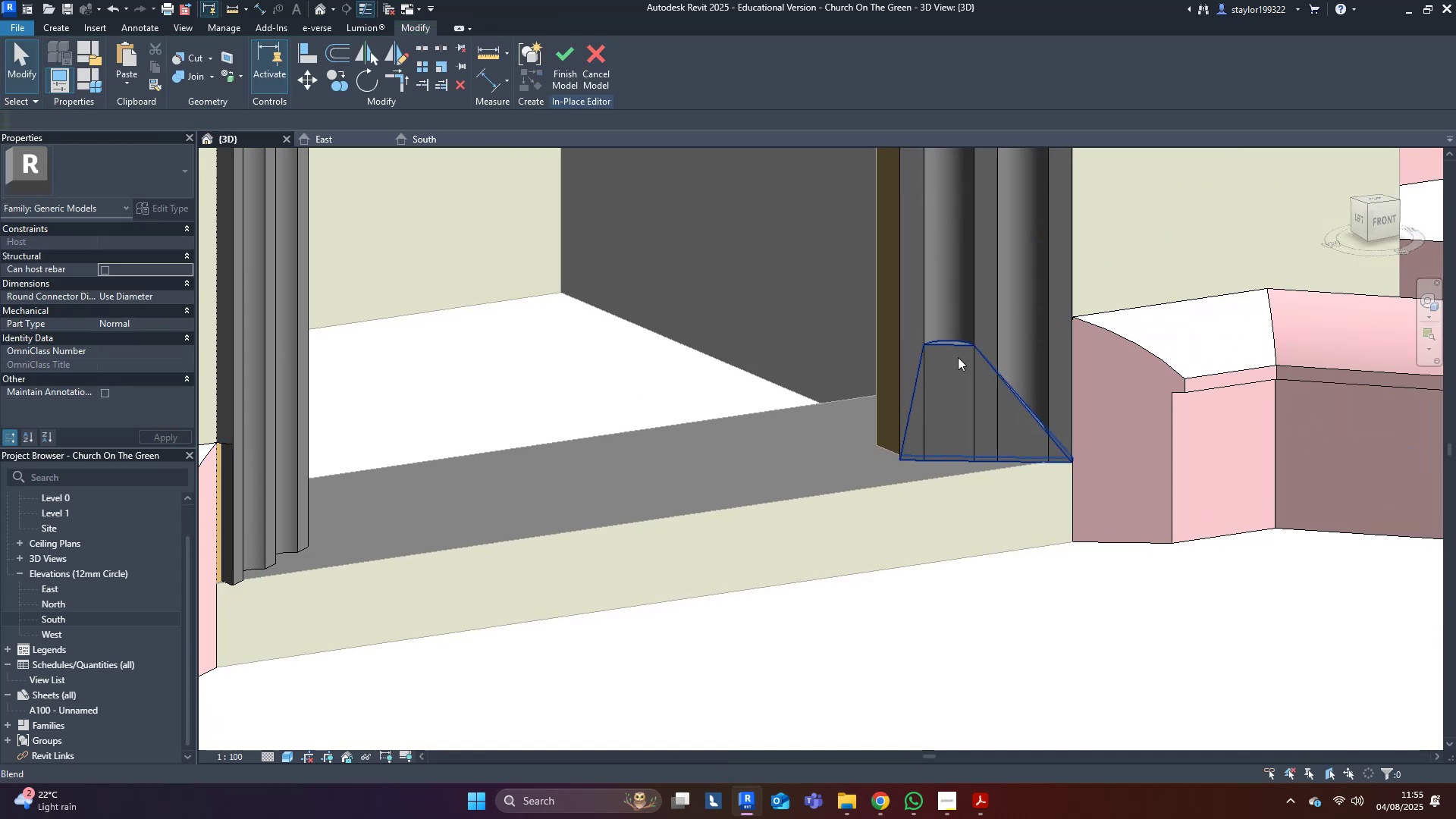 
left_click([957, 357])
 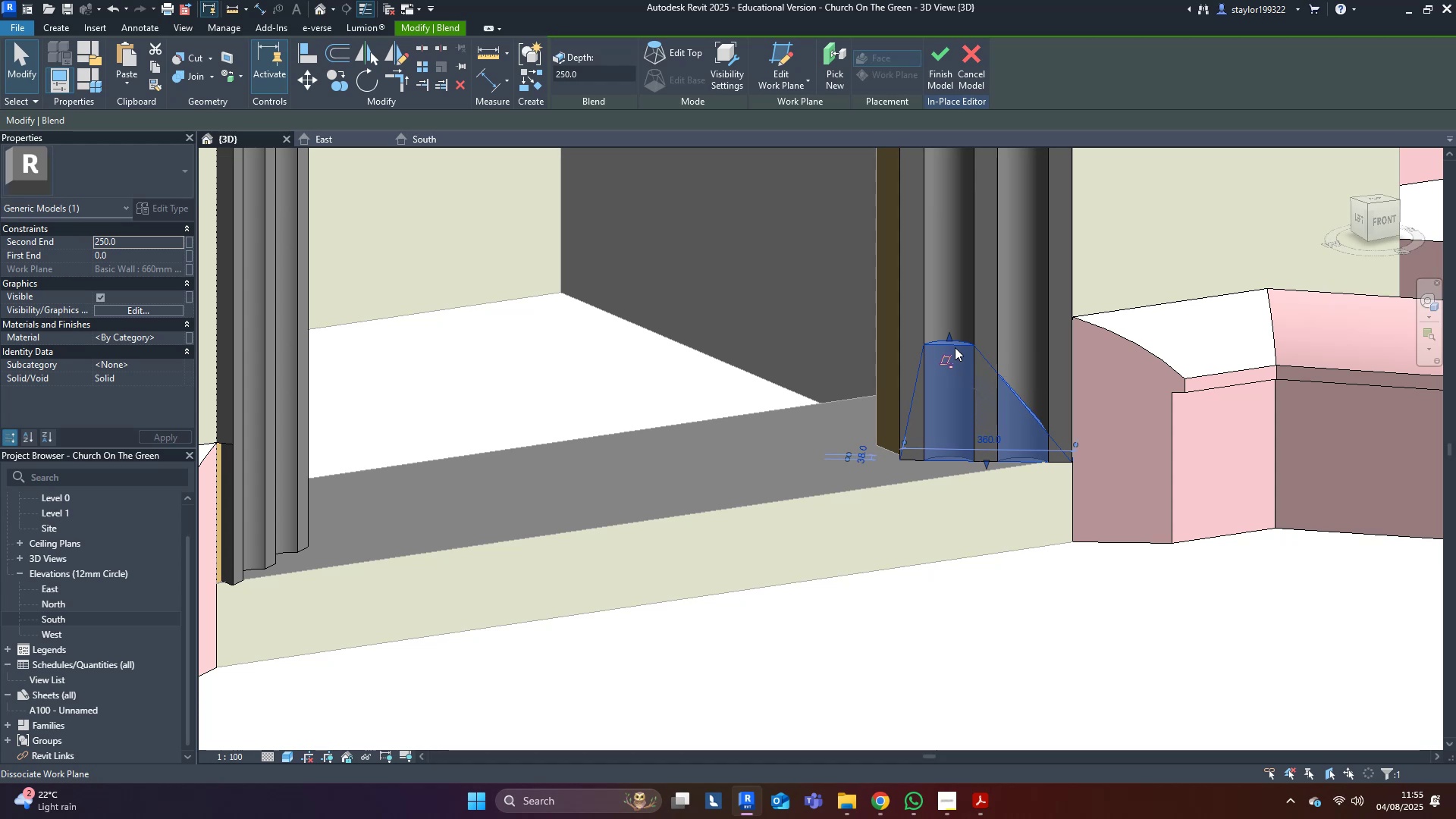 
key(Delete)
 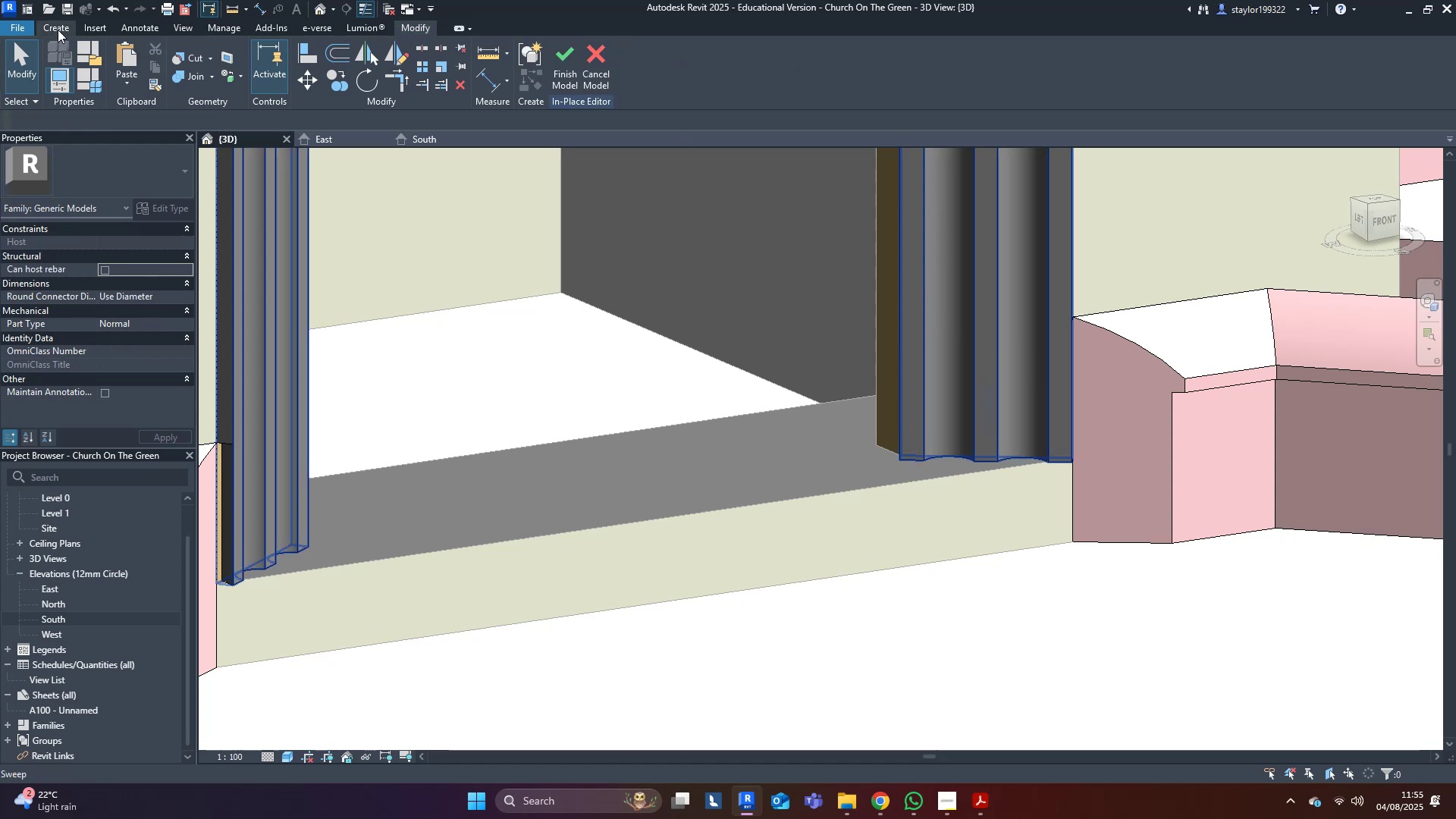 
key(Control+ControlLeft)
 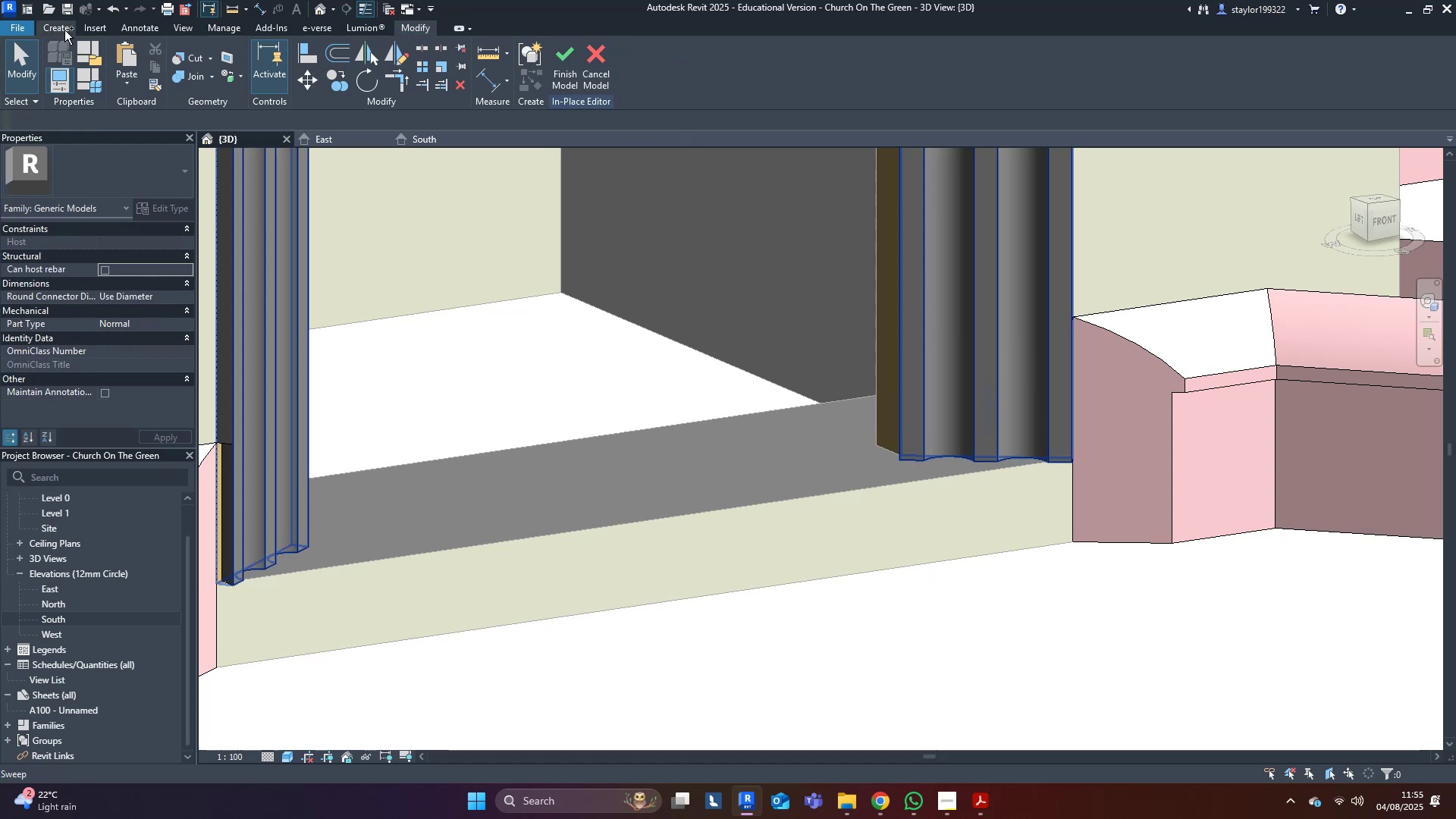 
key(Control+Z)
 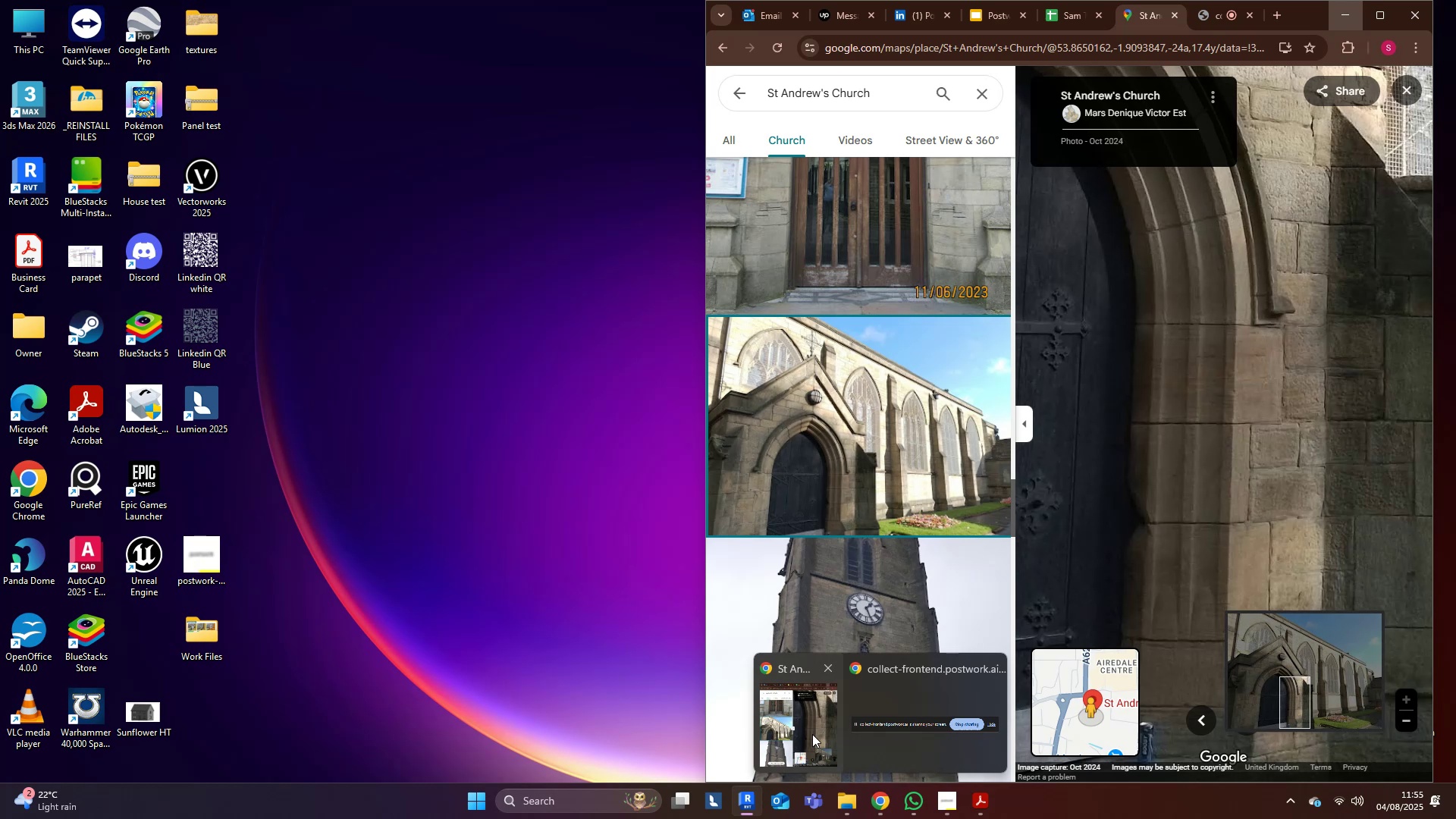 
wait(7.74)
 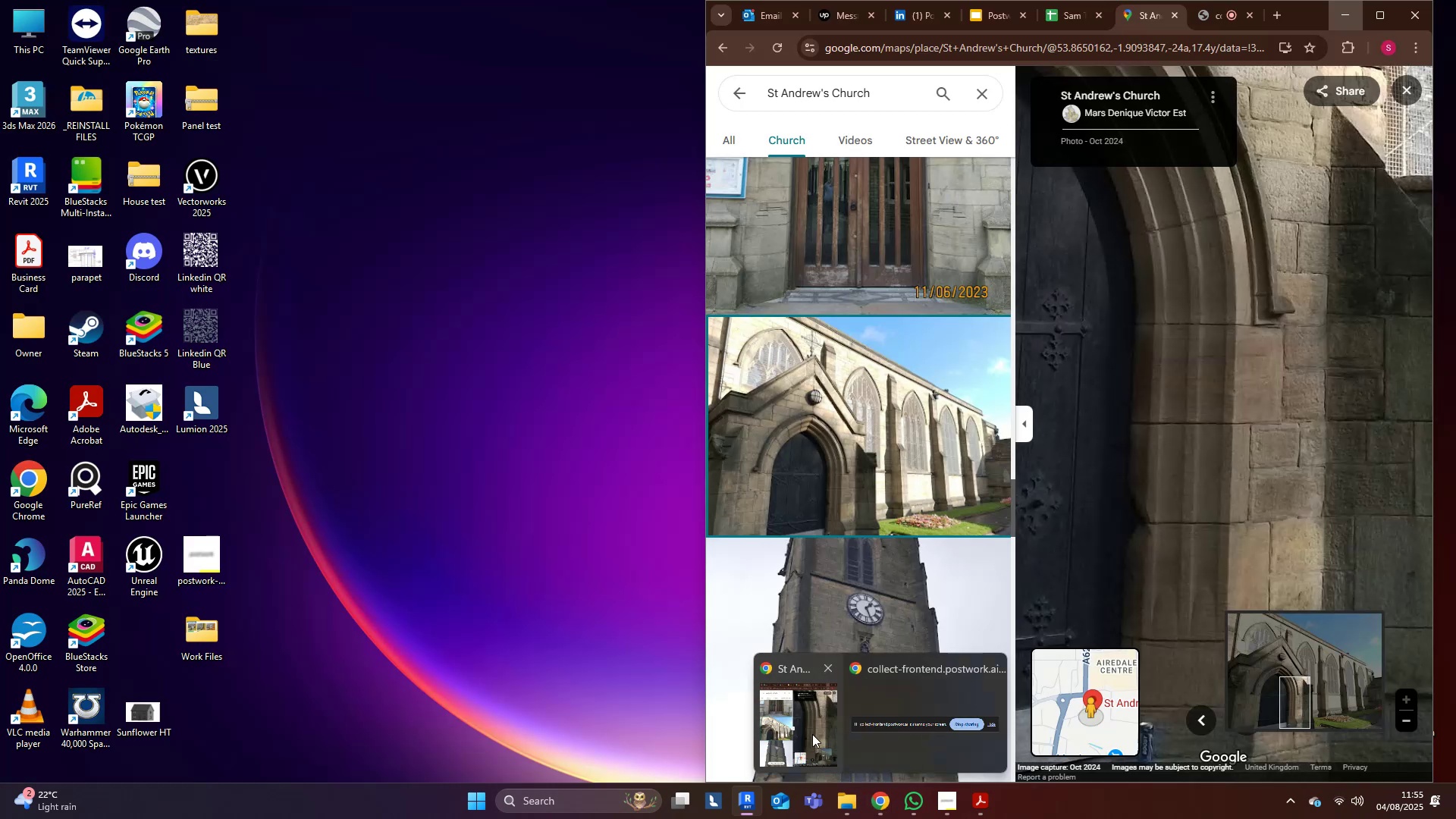 
double_click([952, 373])
 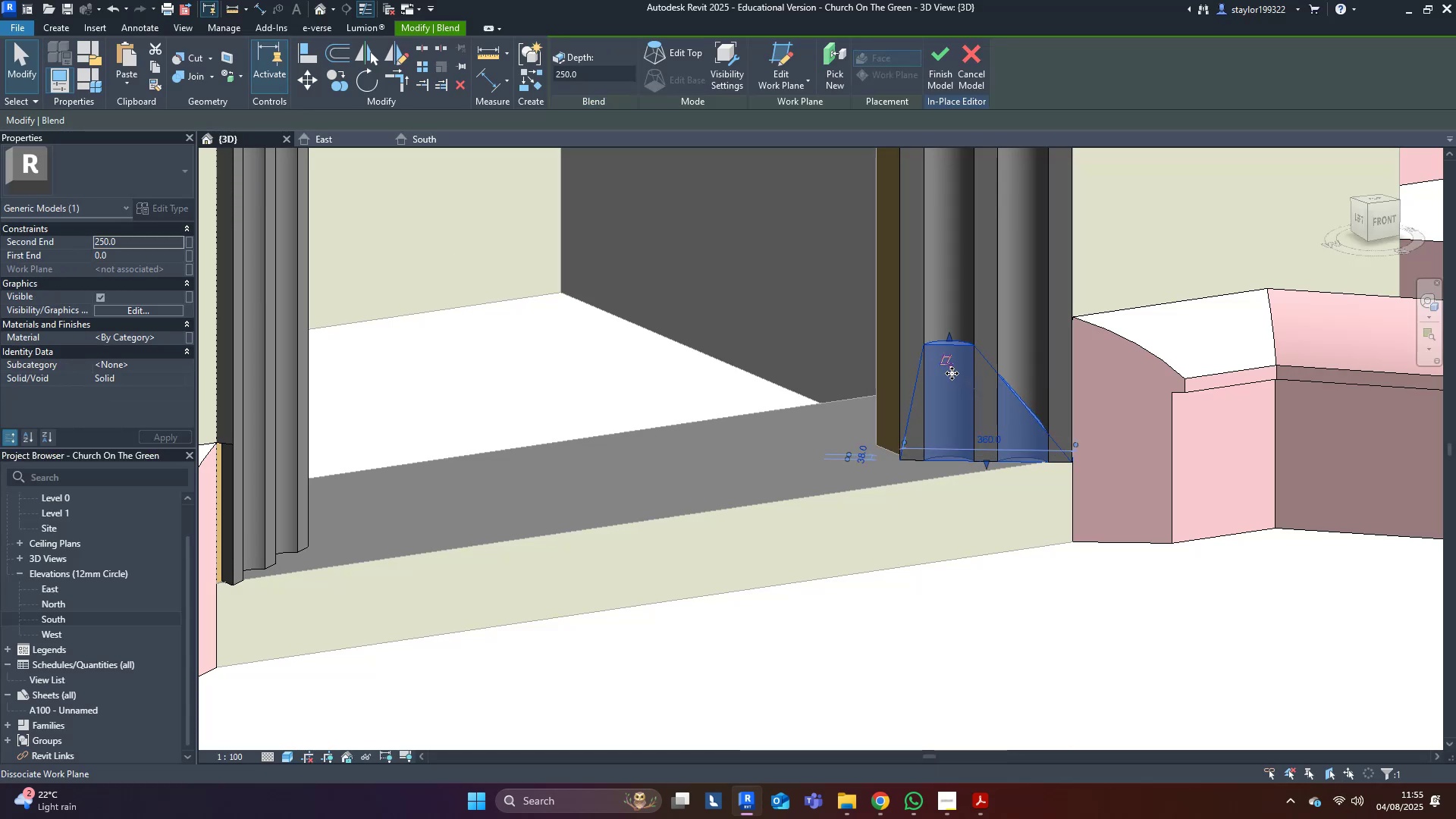 
scroll: coordinate [952, 373], scroll_direction: up, amount: 4.0
 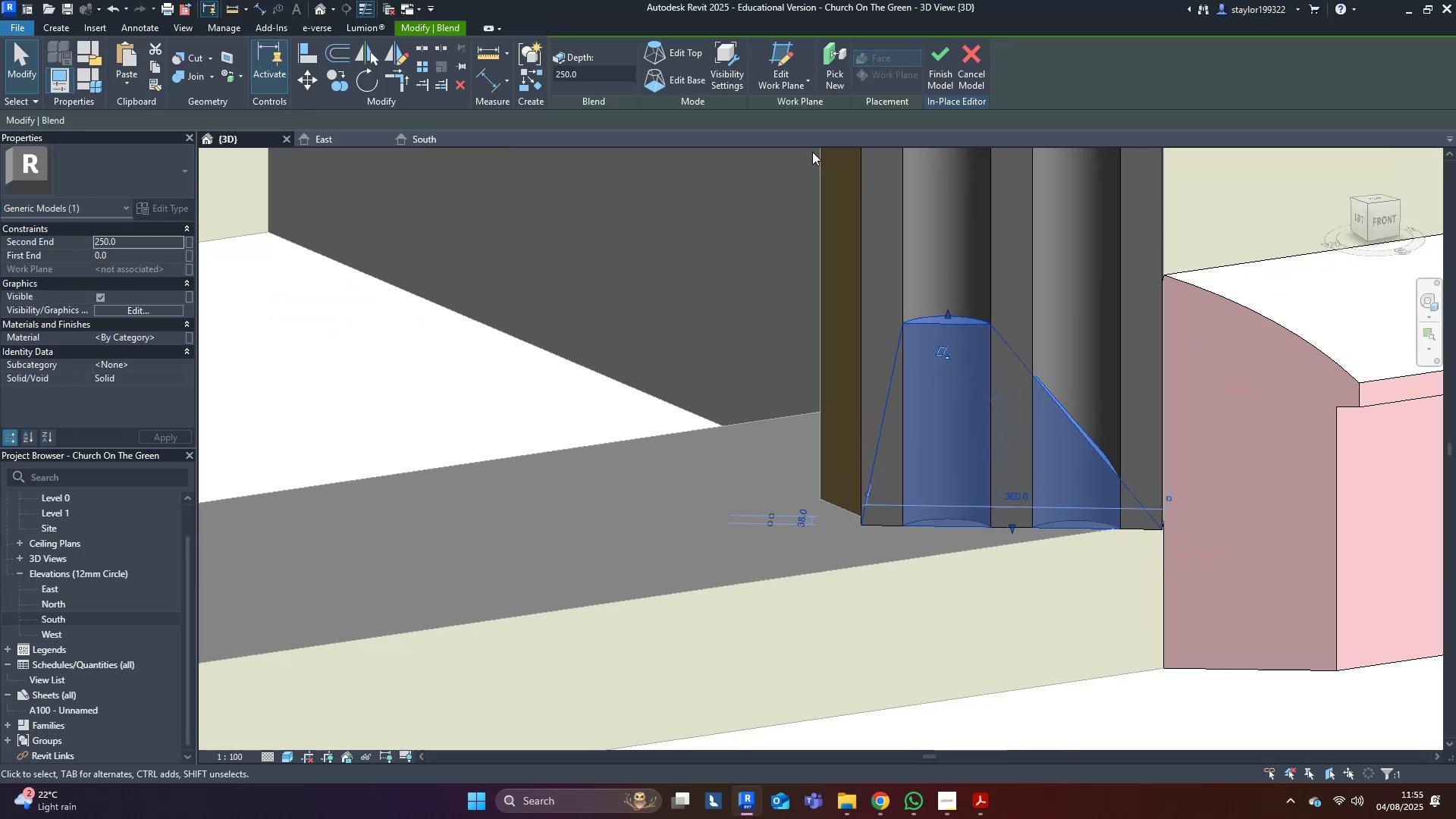 
left_click([695, 46])
 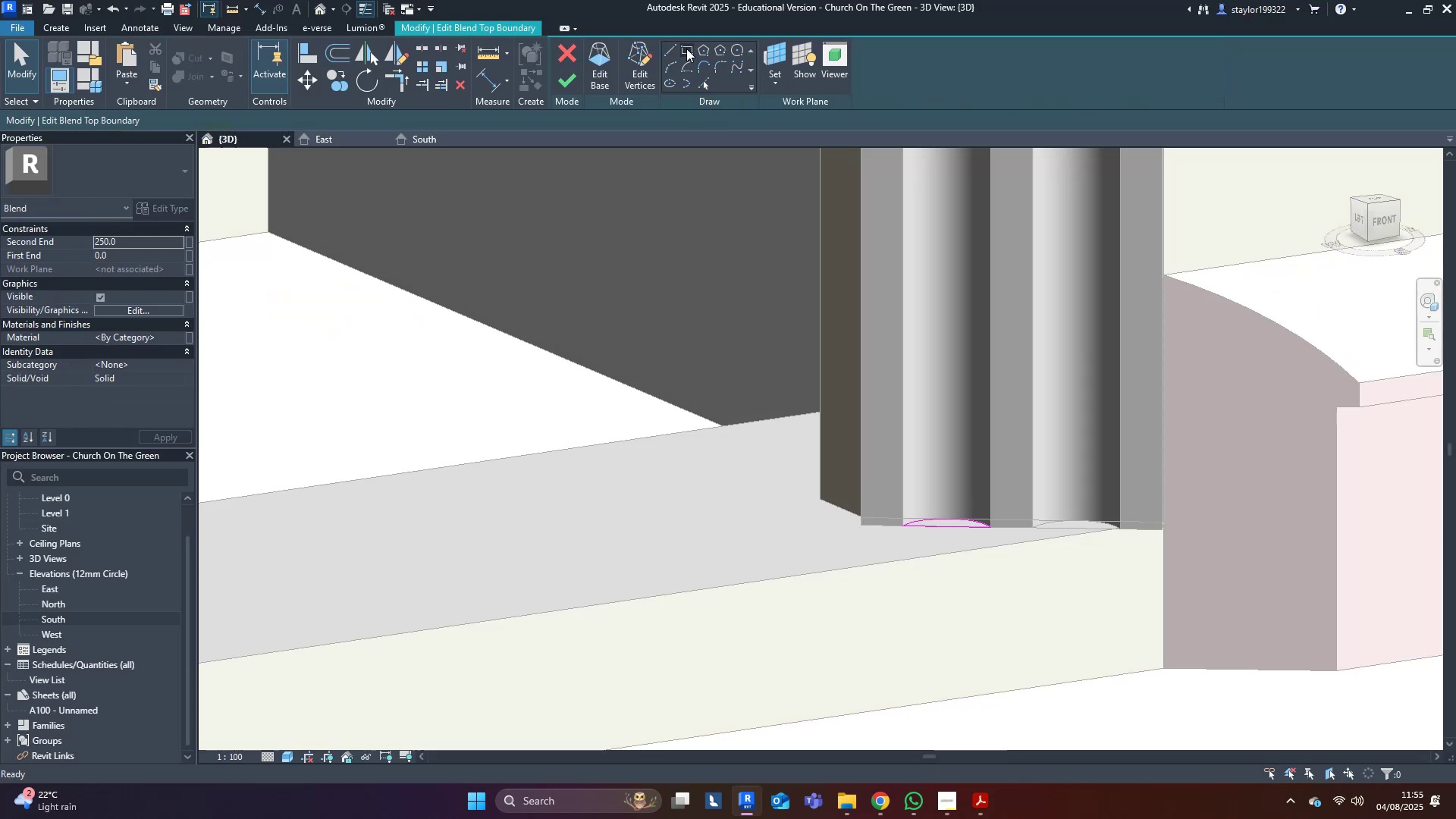 
hold_key(key=ShiftLeft, duration=0.38)
 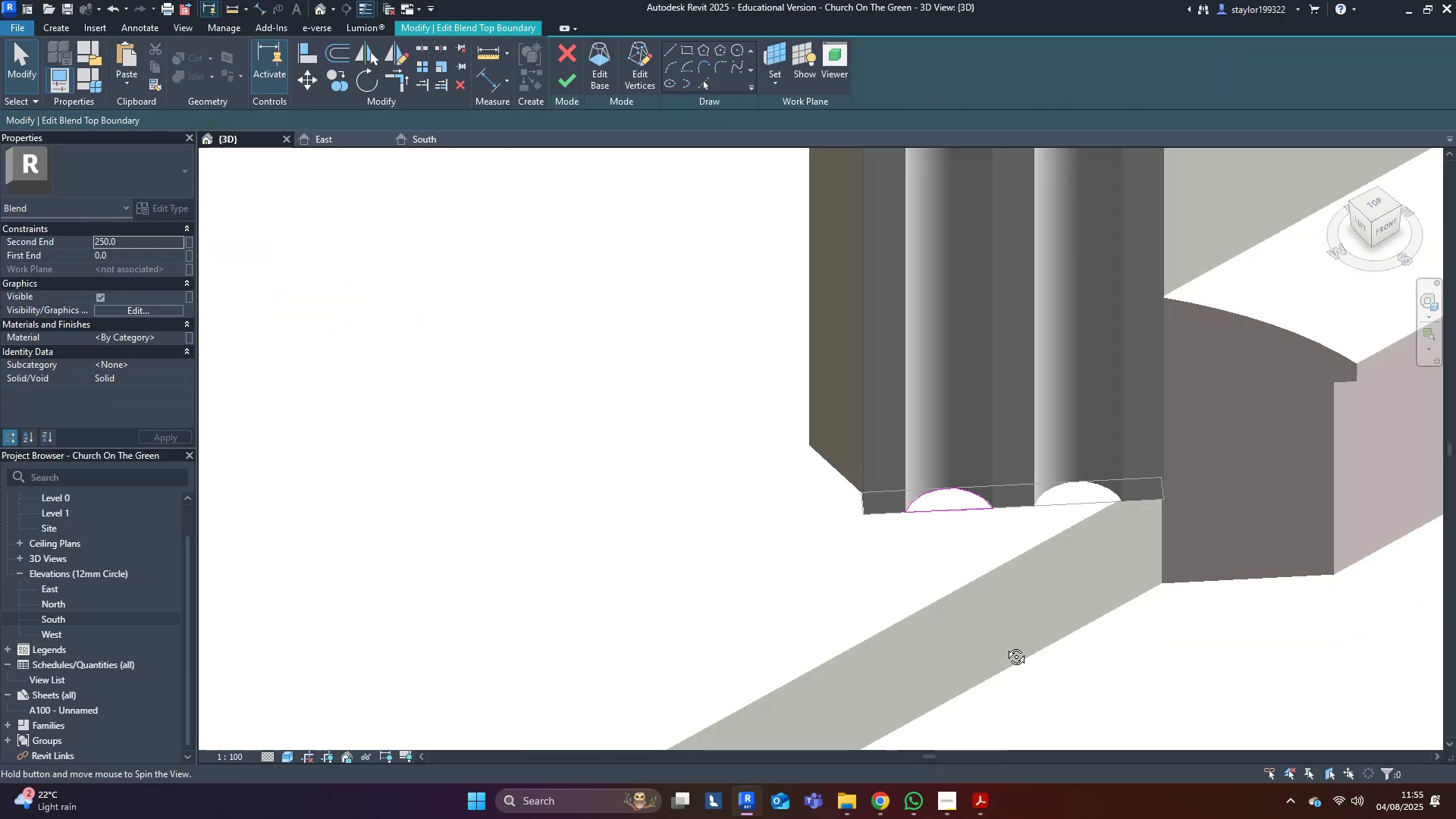 
scroll: coordinate [902, 504], scroll_direction: up, amount: 4.0
 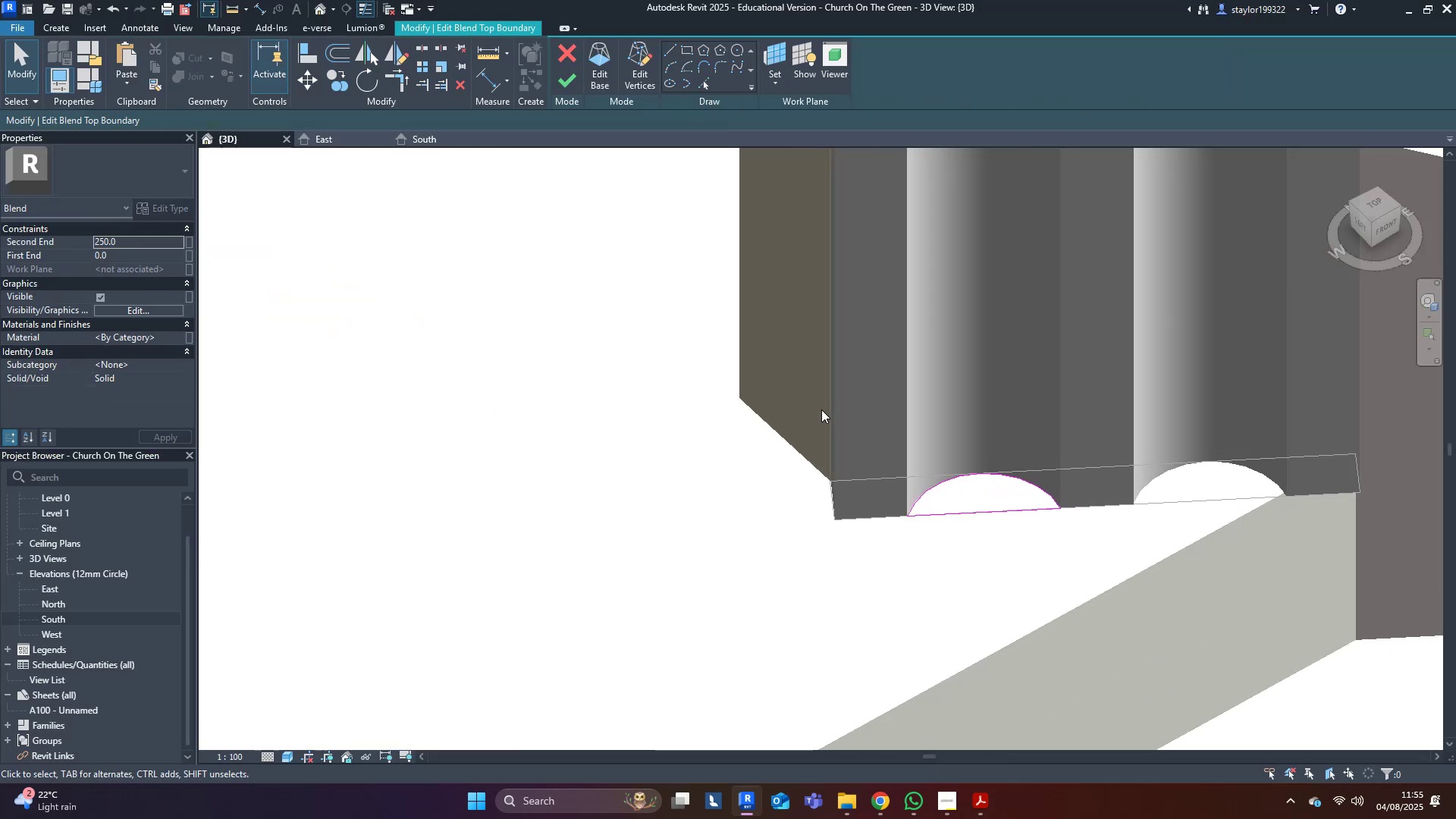 
key(Shift+ShiftLeft)
 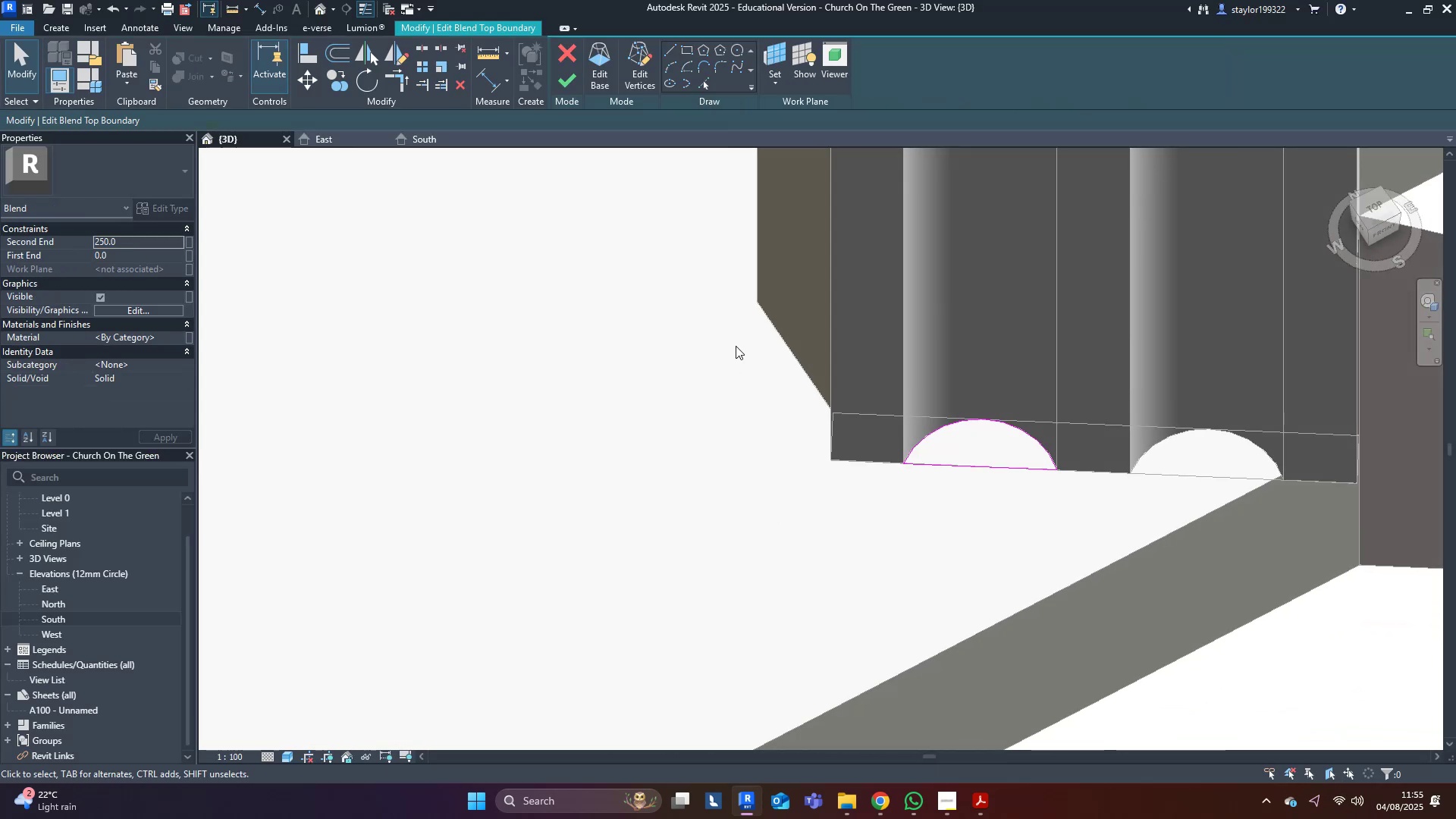 
scroll: coordinate [824, 411], scroll_direction: up, amount: 3.0
 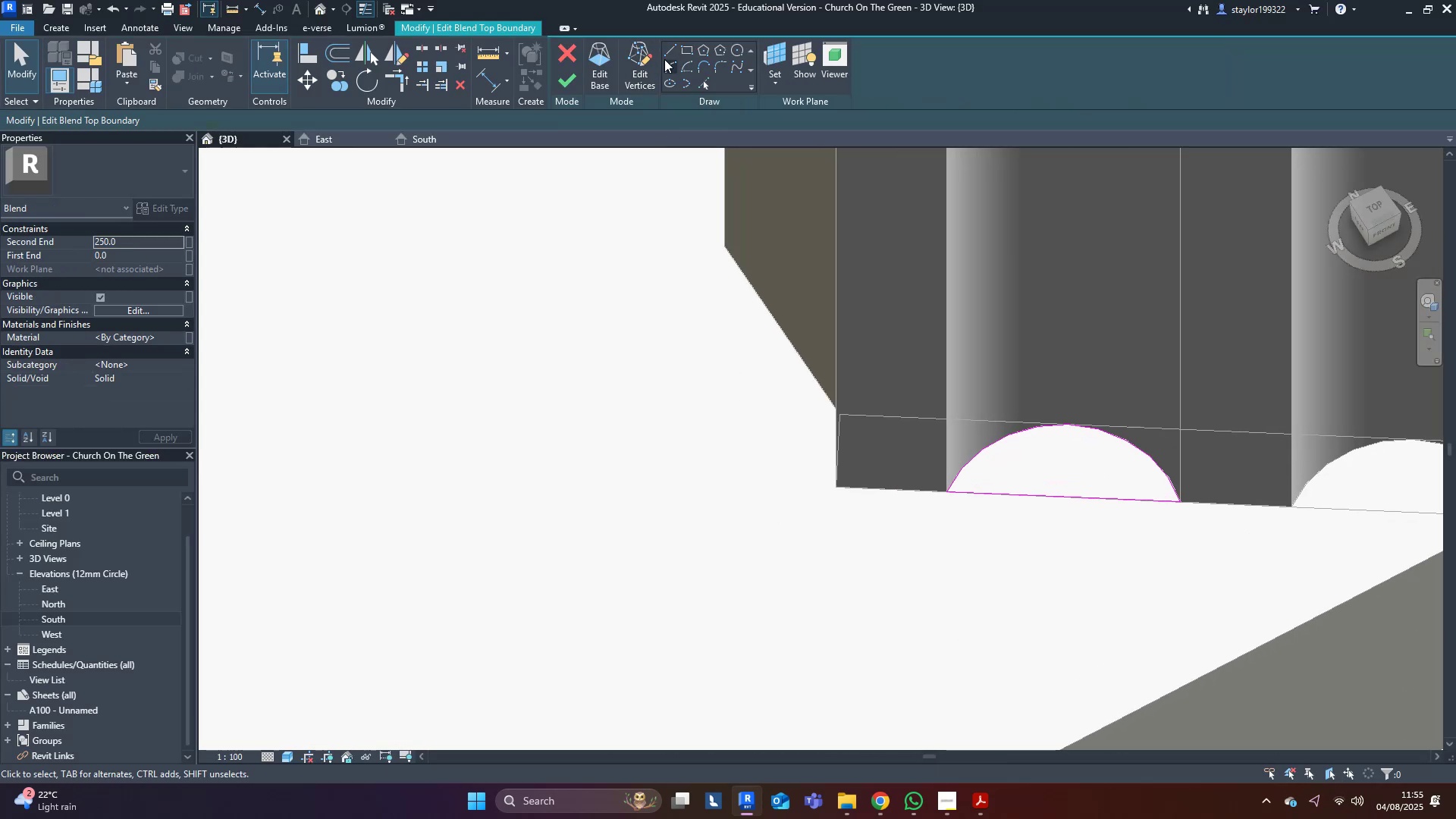 
left_click([670, 49])
 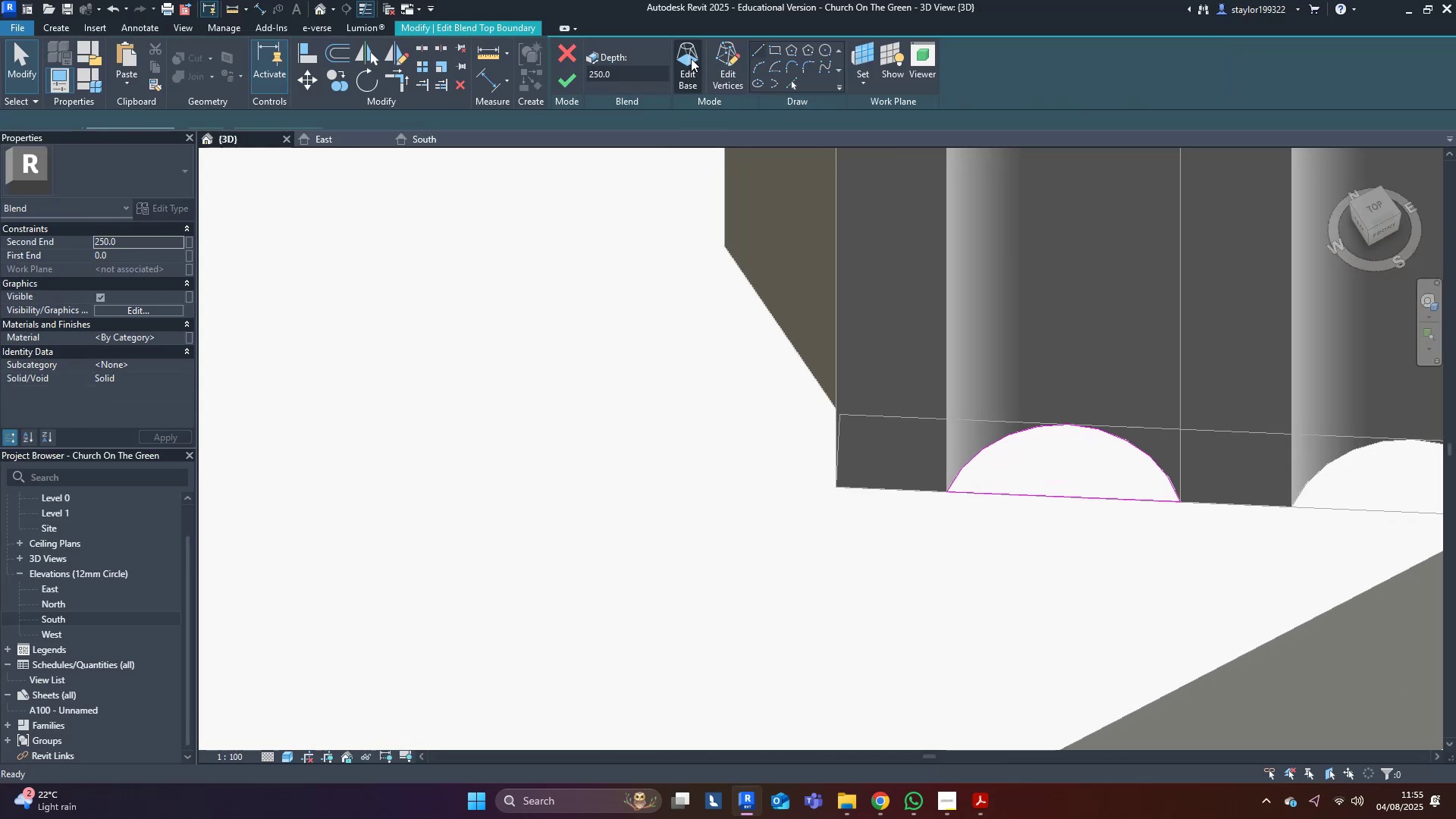 
key(Shift+ShiftLeft)
 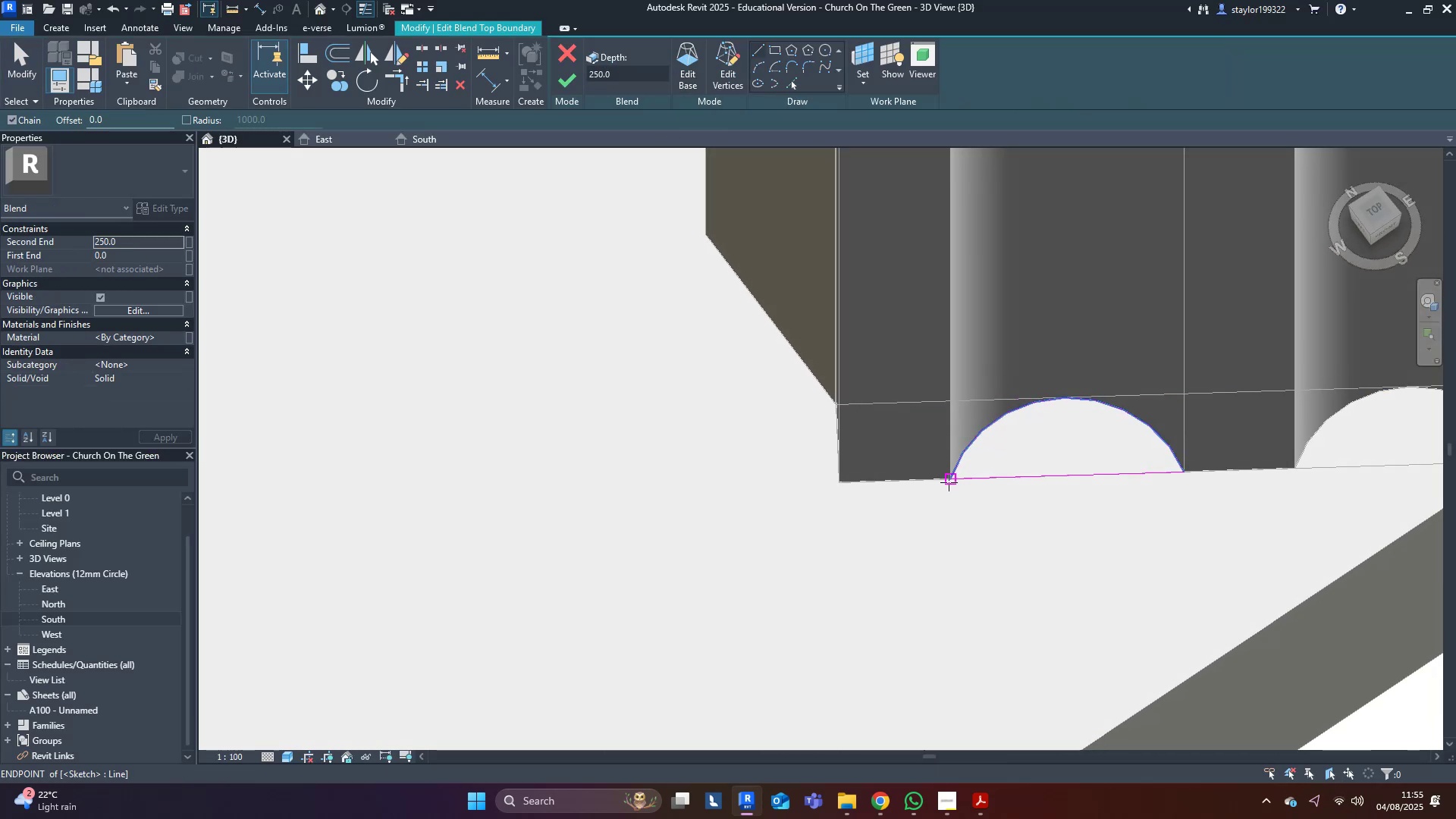 
left_click([949, 482])
 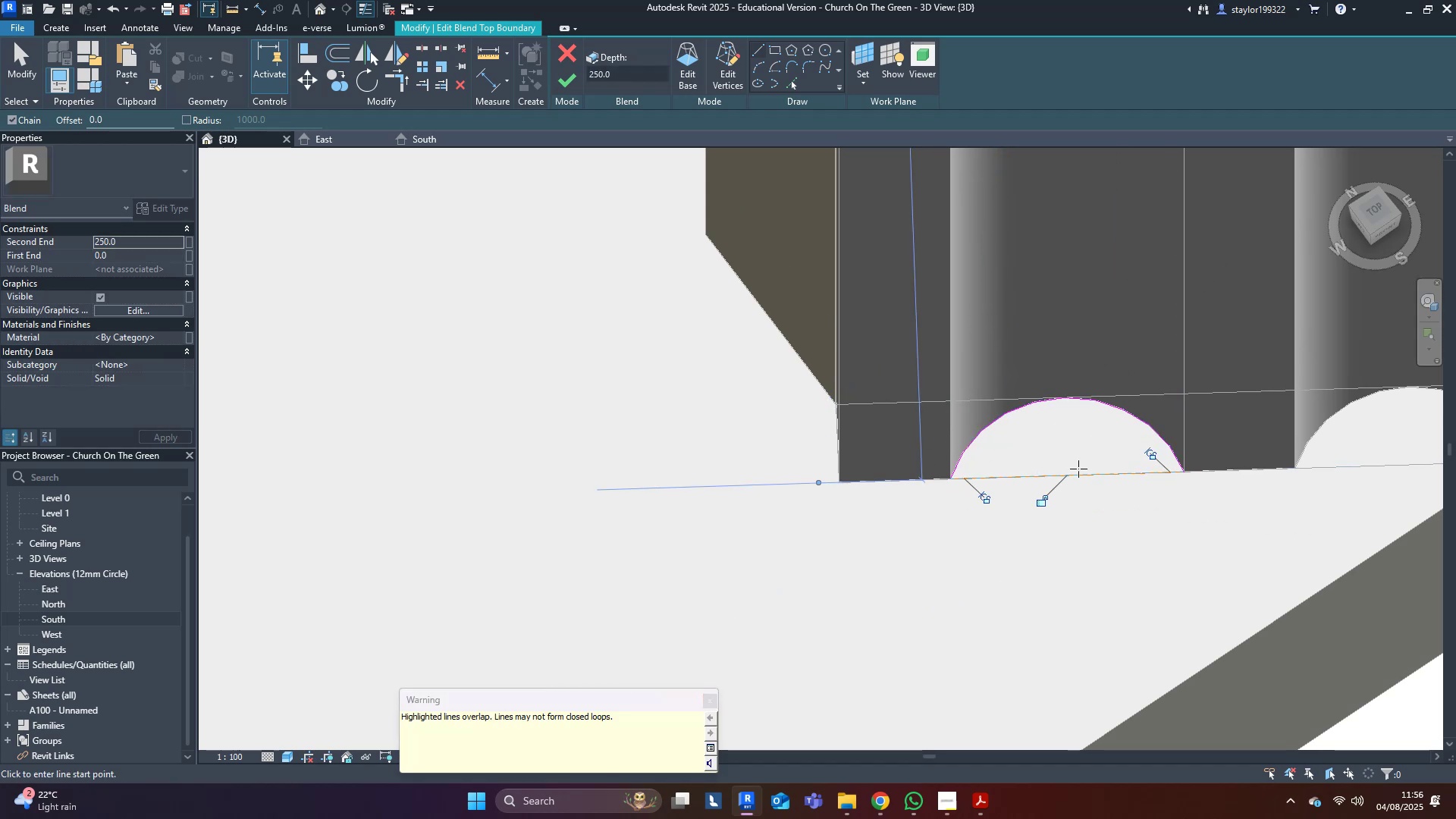 
key(Control+ControlLeft)
 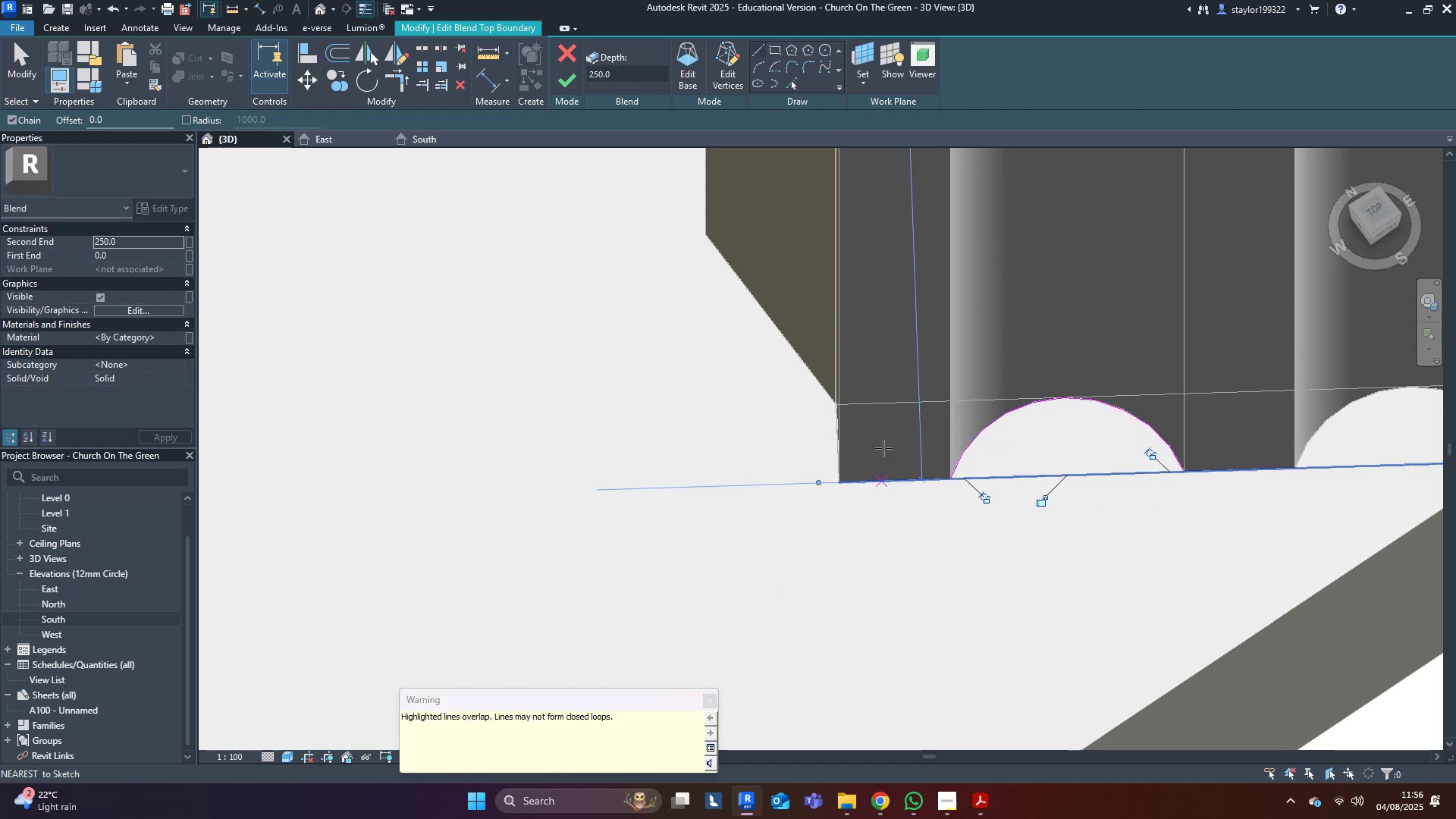 
key(Control+Z)
 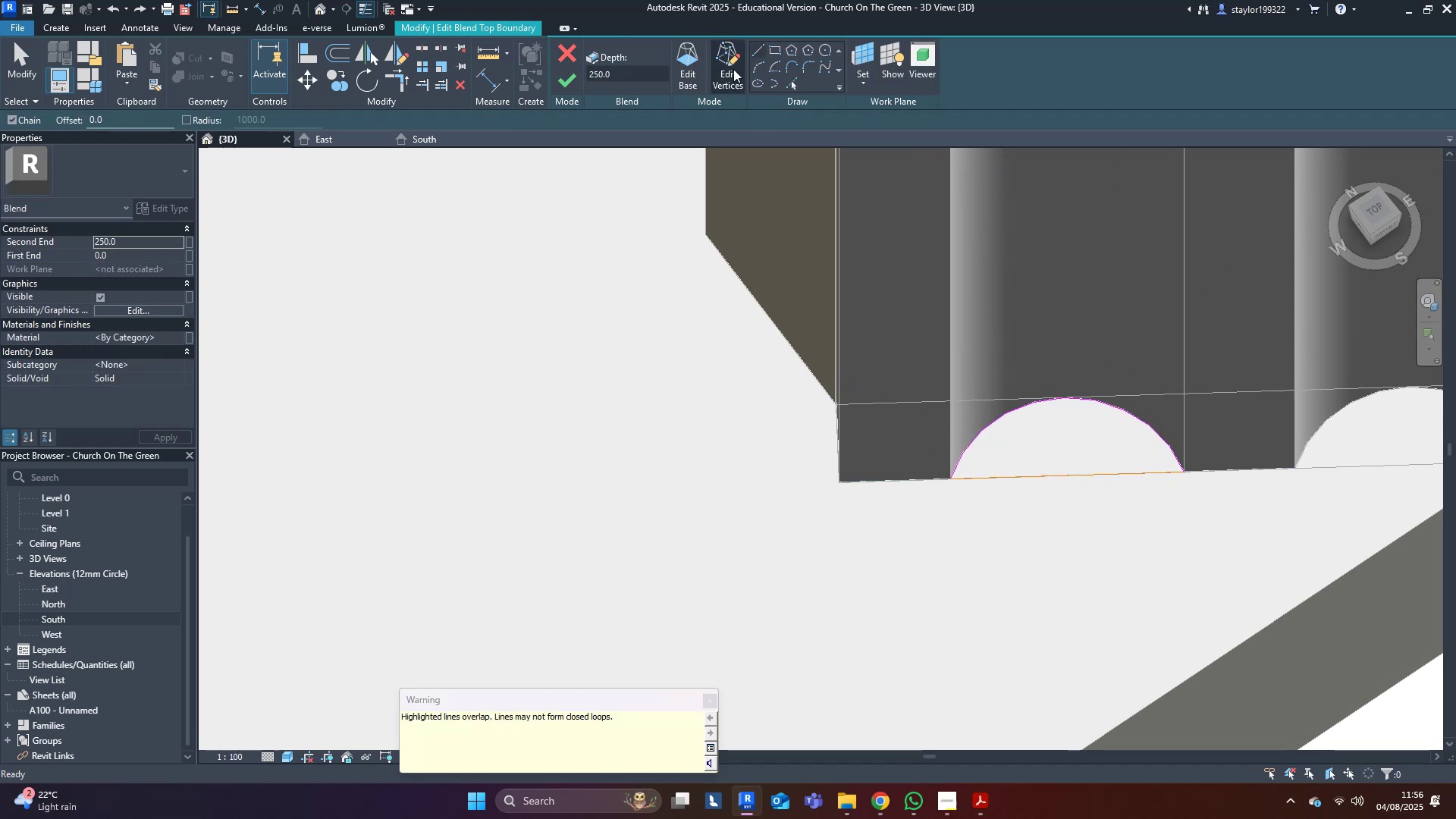 
left_click([758, 71])
 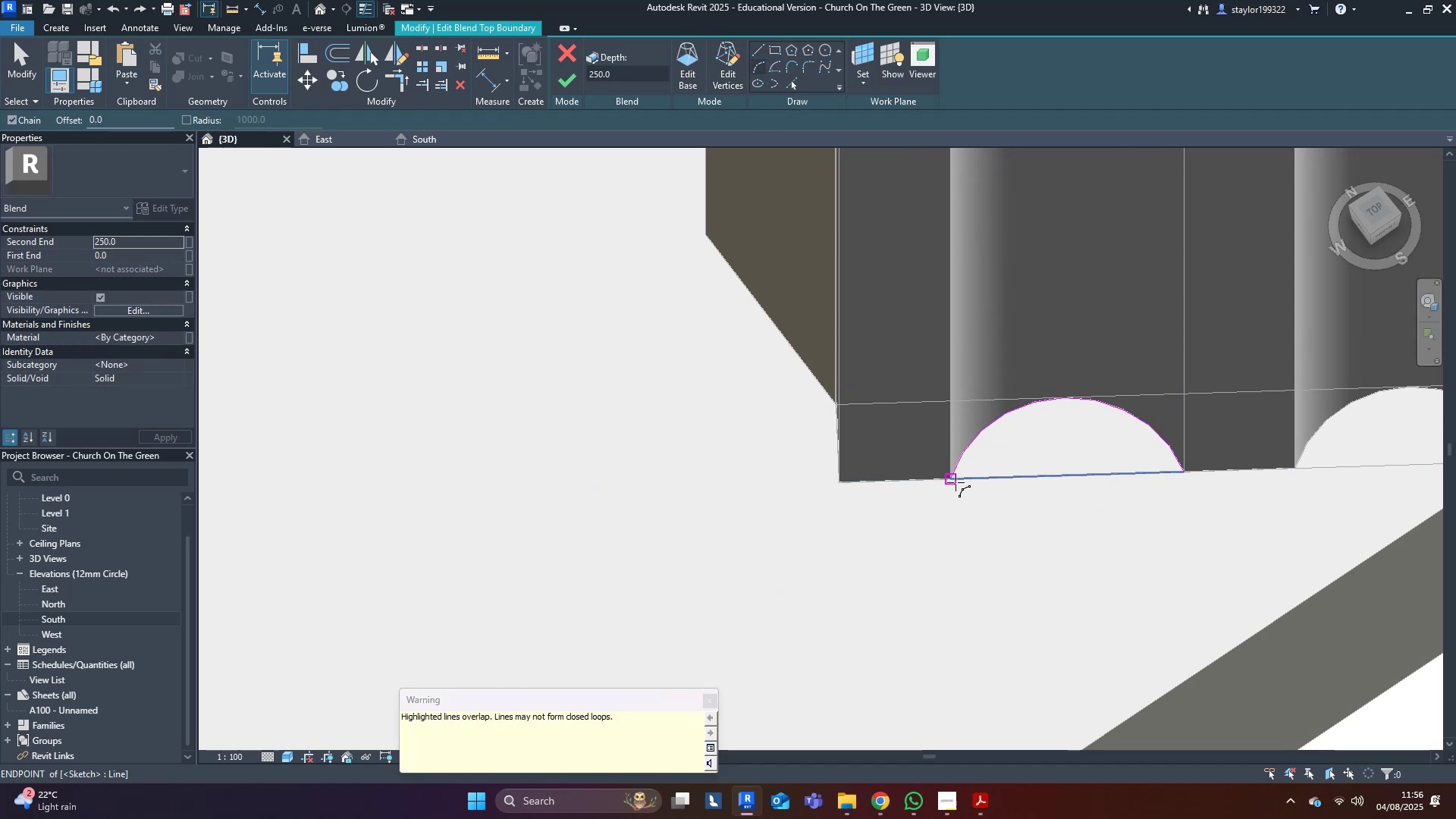 
left_click([953, 482])
 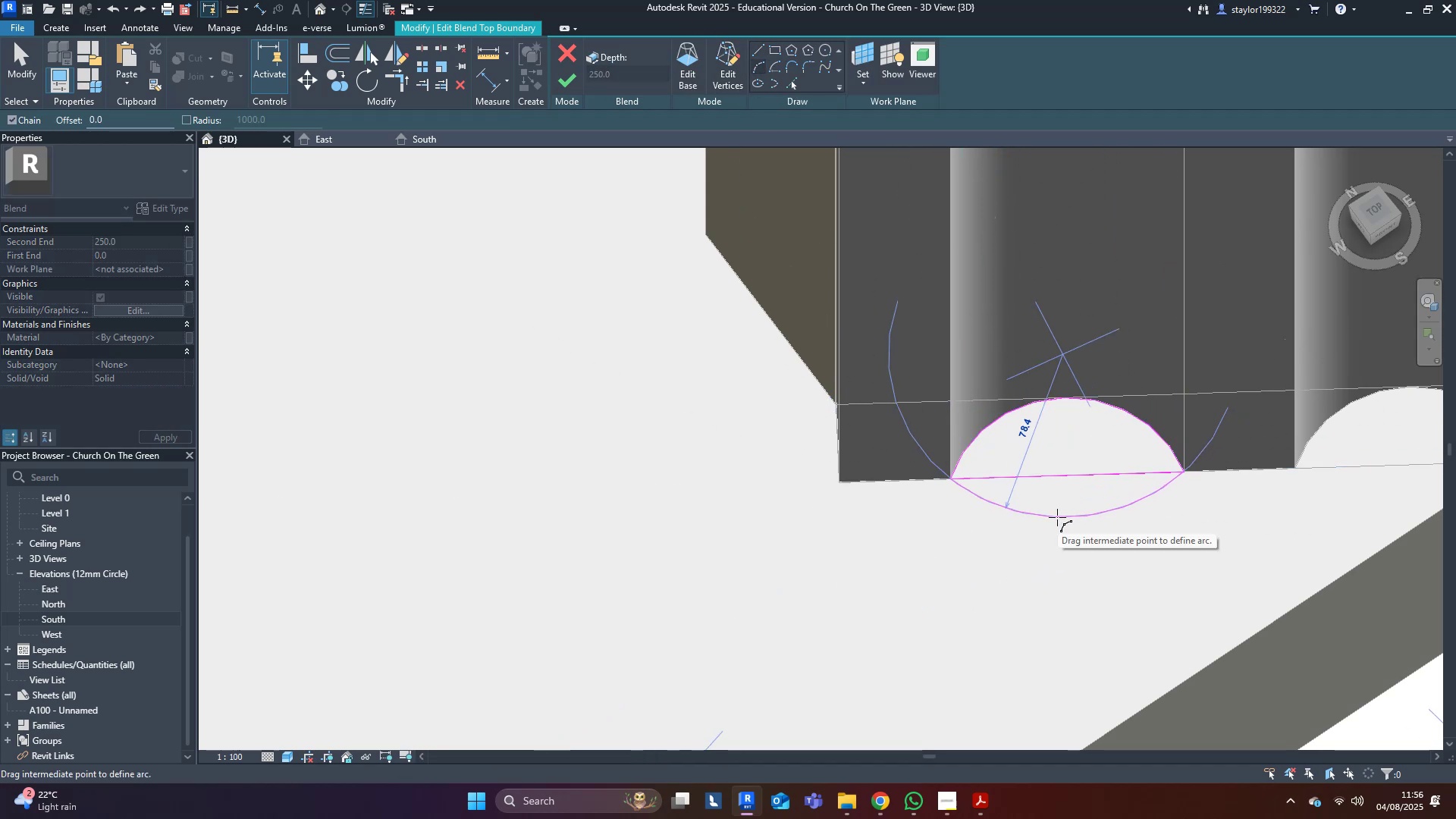 
left_click([1057, 517])
 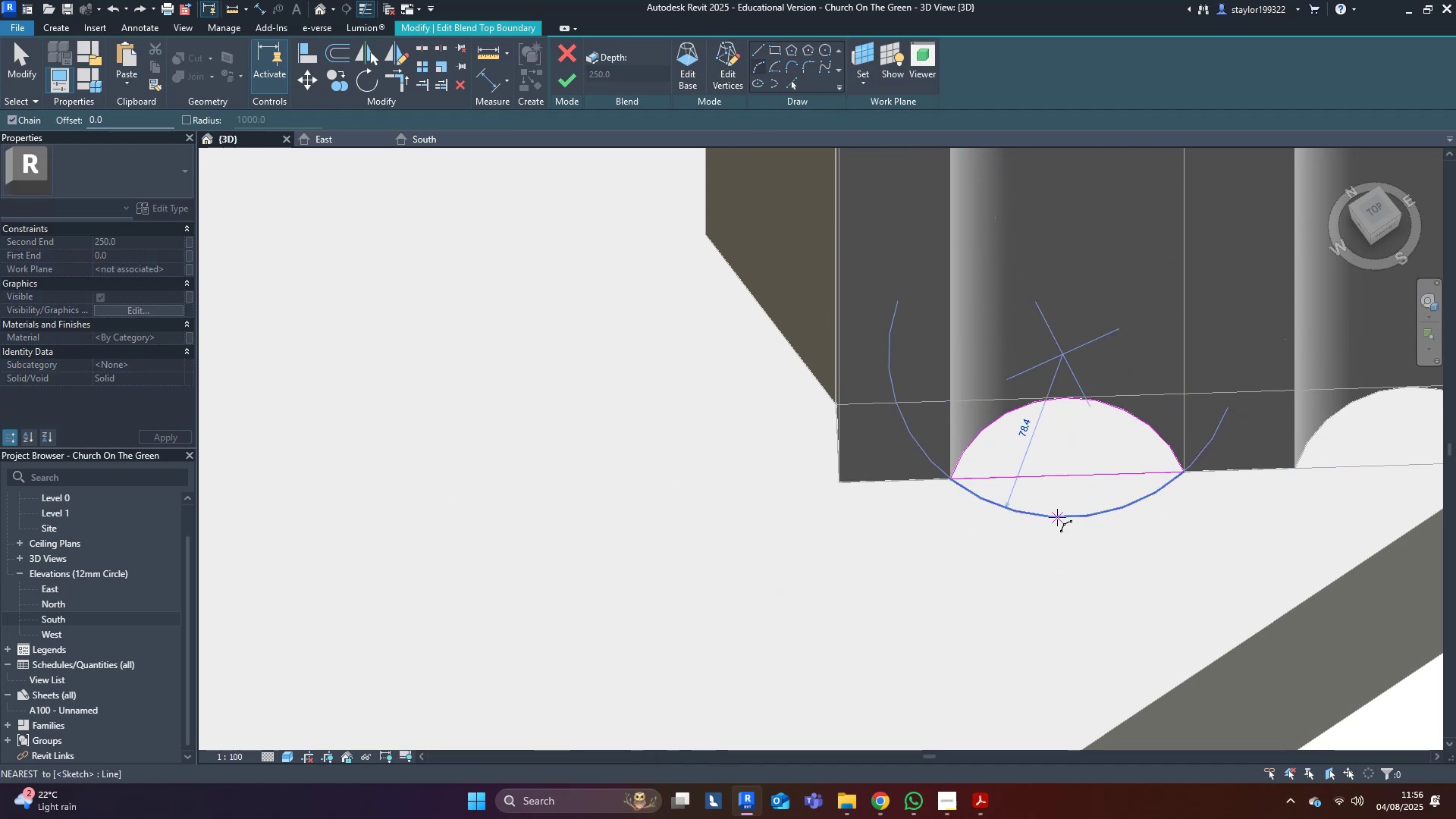 
key(Escape)
type(md[Delete])
 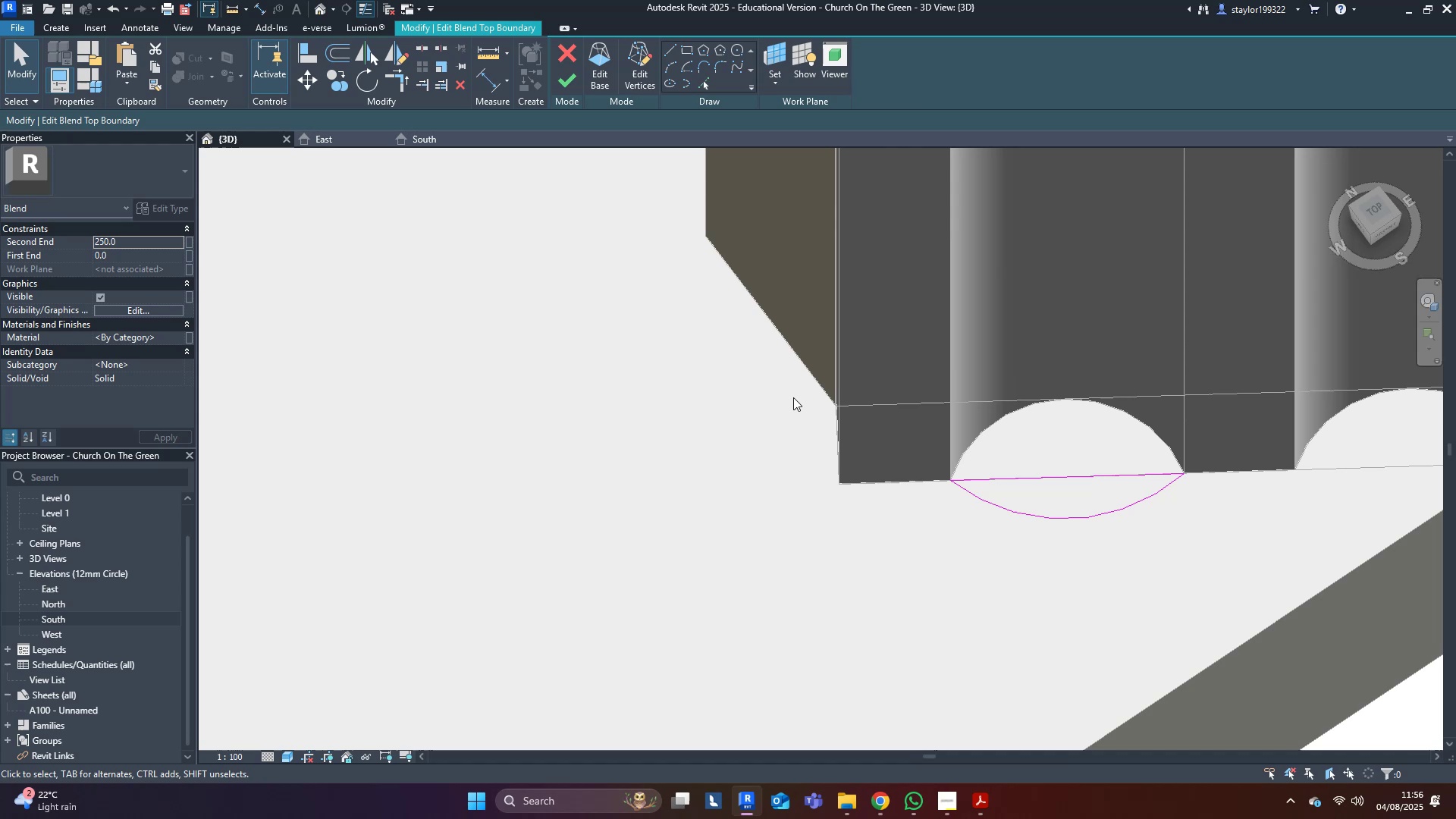 
hold_key(key=ShiftLeft, duration=0.66)
 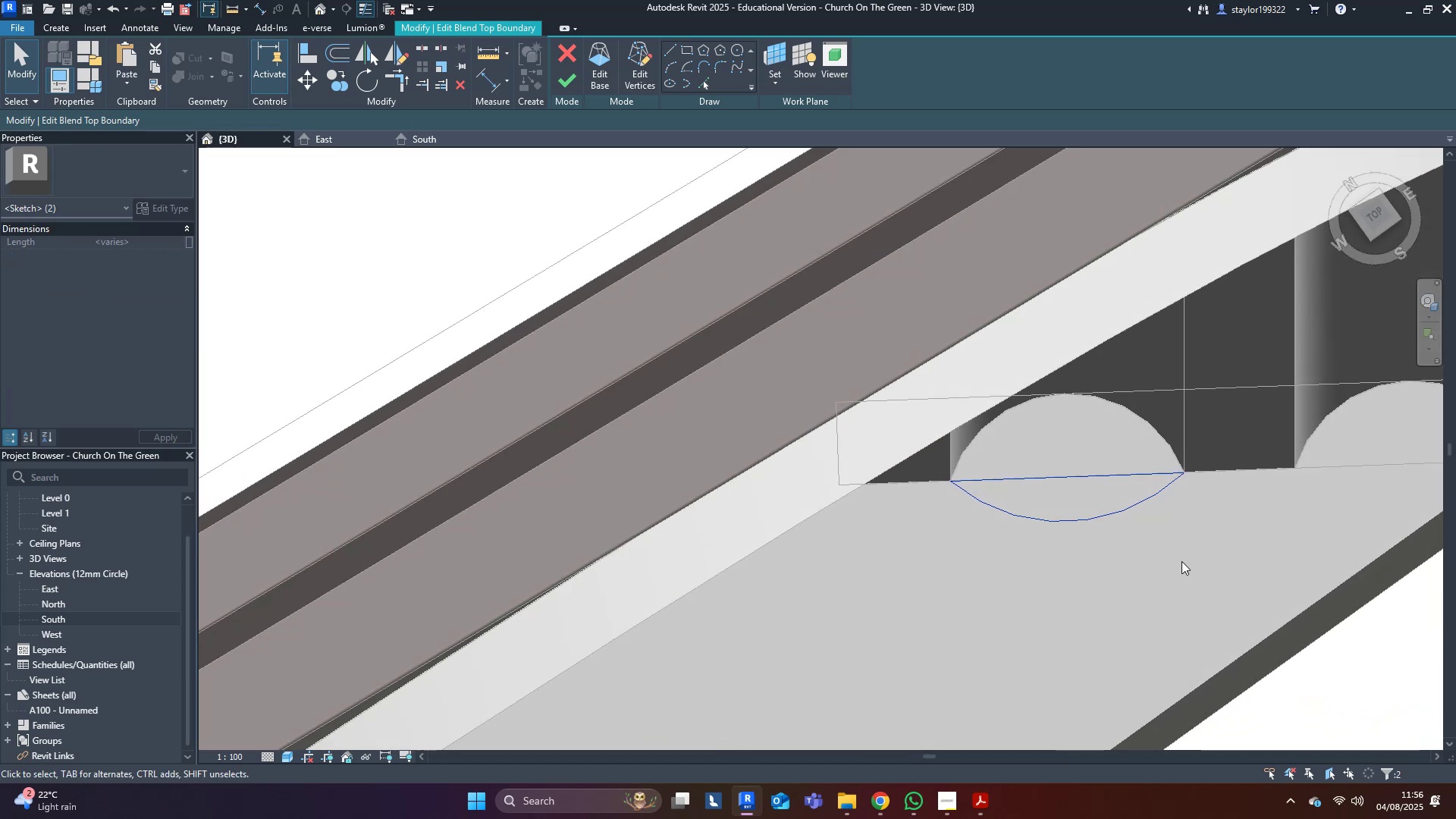 
hold_key(key=ShiftLeft, duration=0.31)
 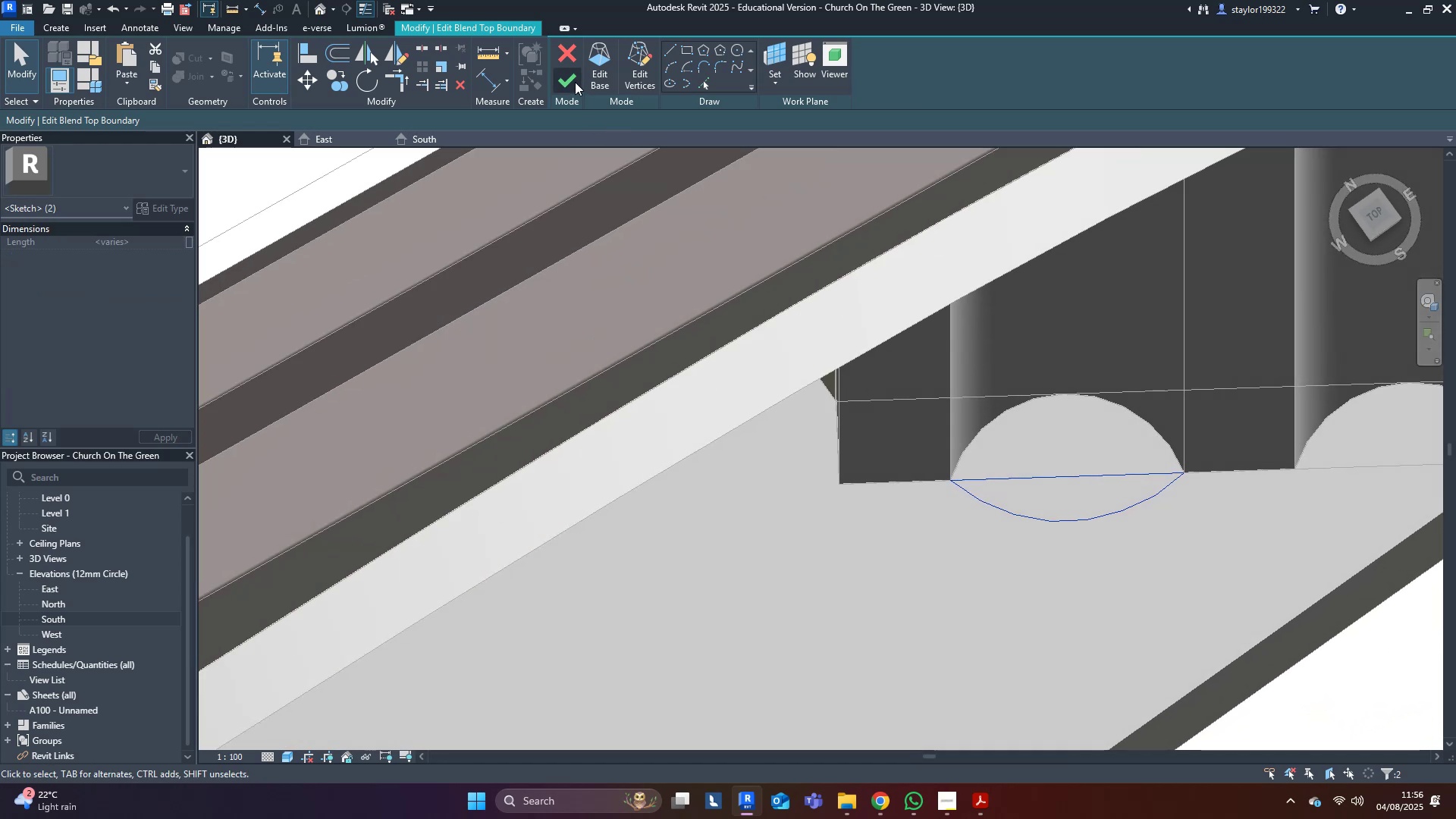 
left_click([601, 65])
 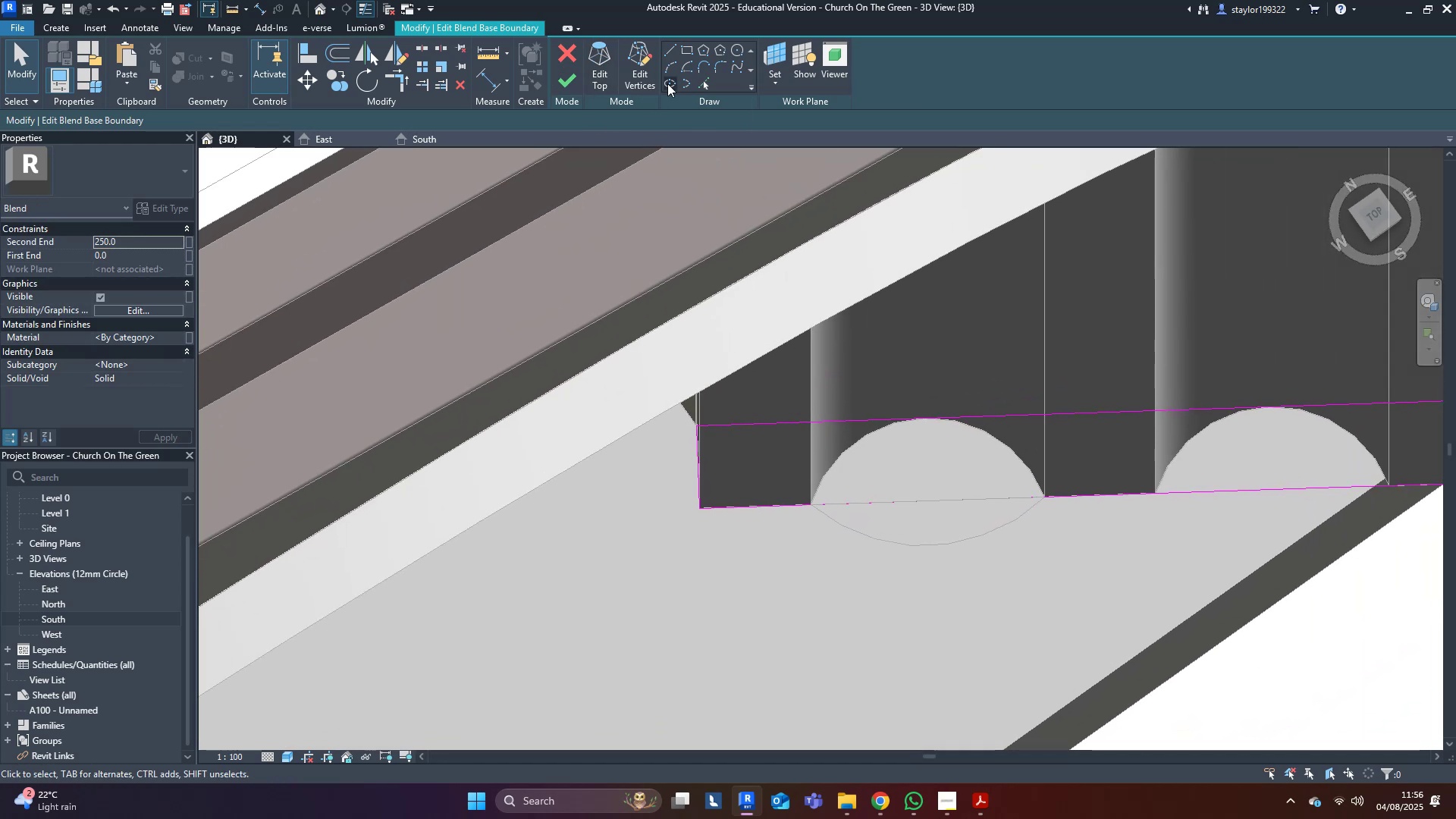 
left_click([676, 46])
 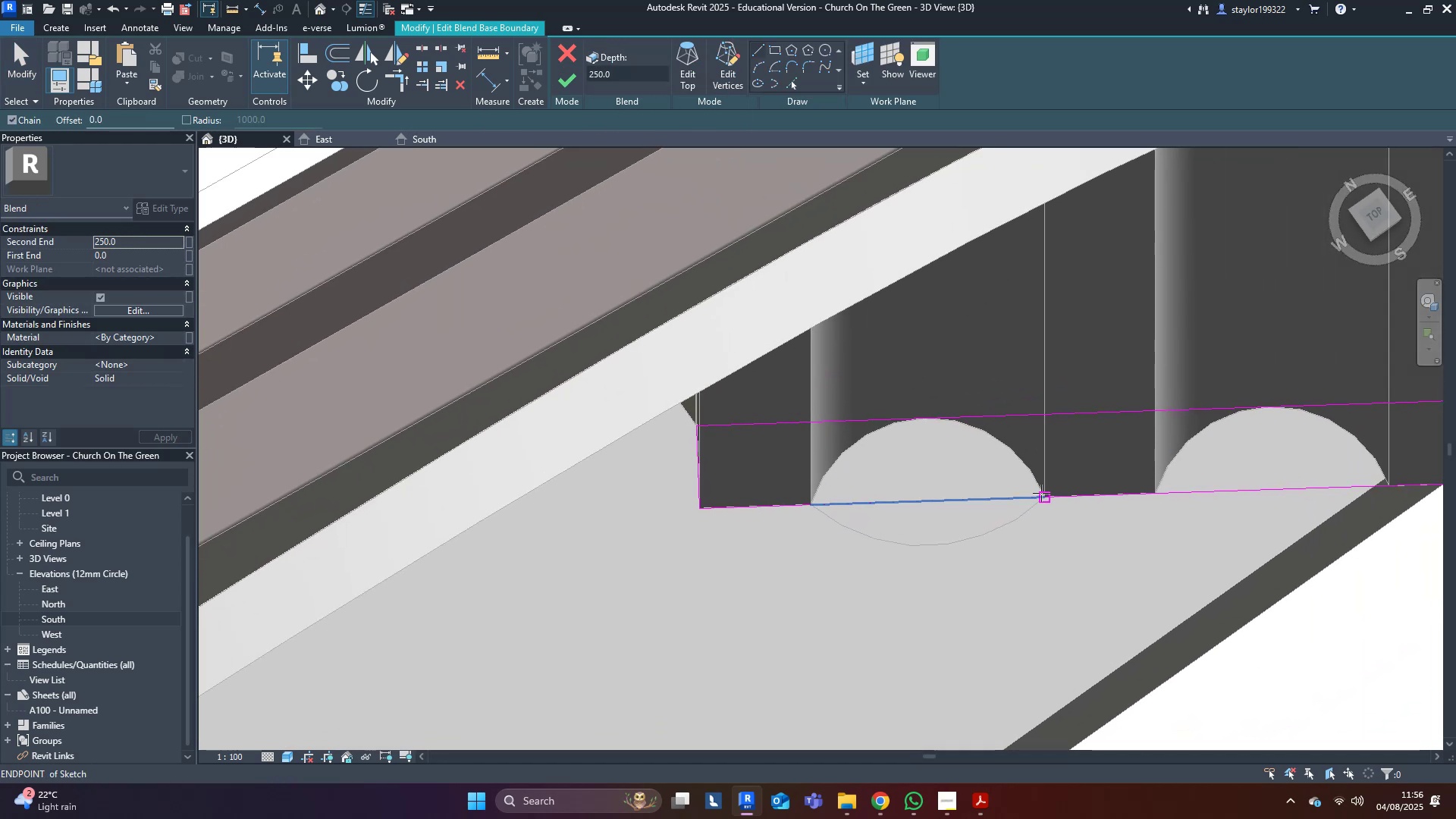 
left_click([1043, 494])
 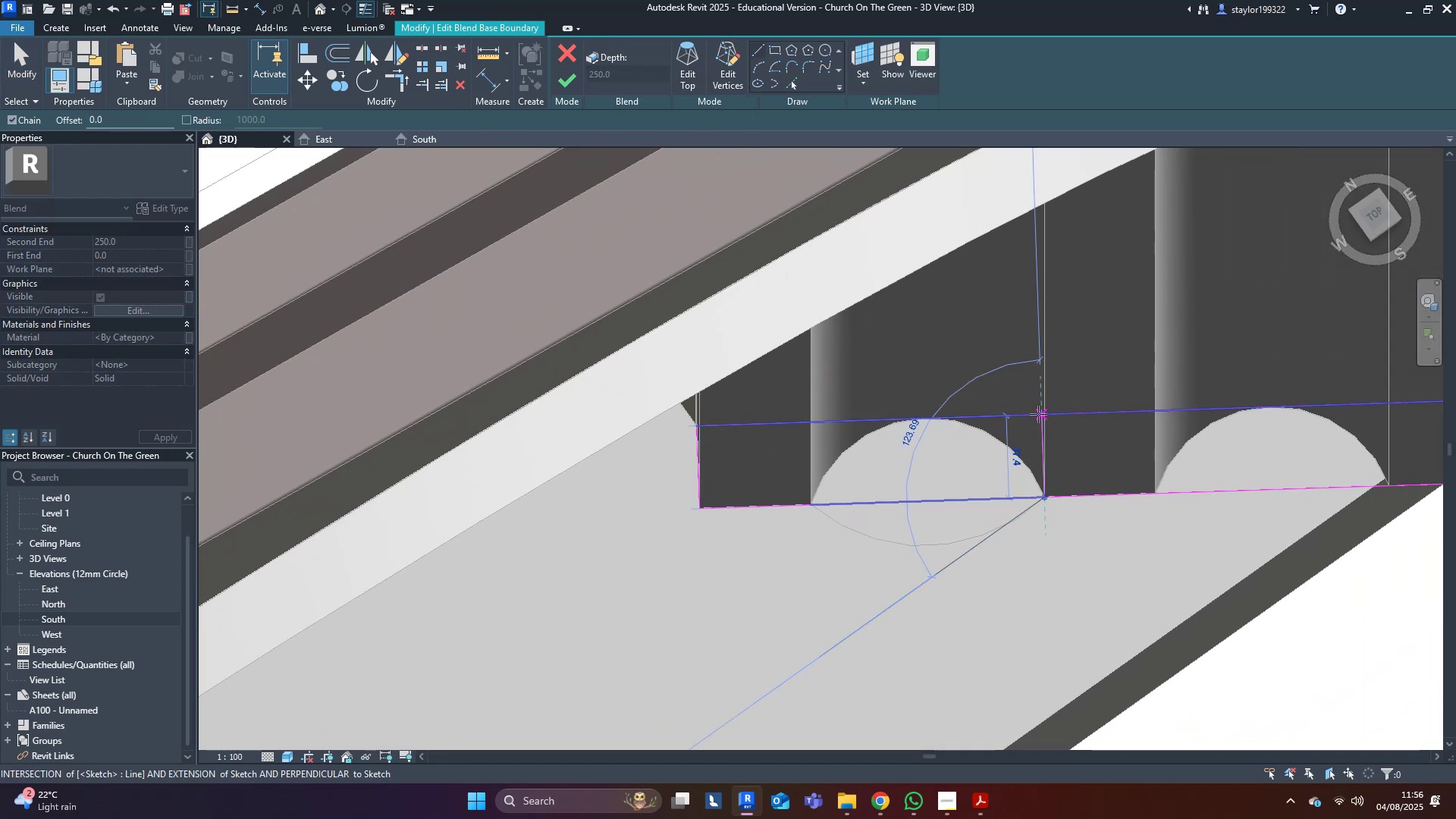 
left_click([1038, 414])
 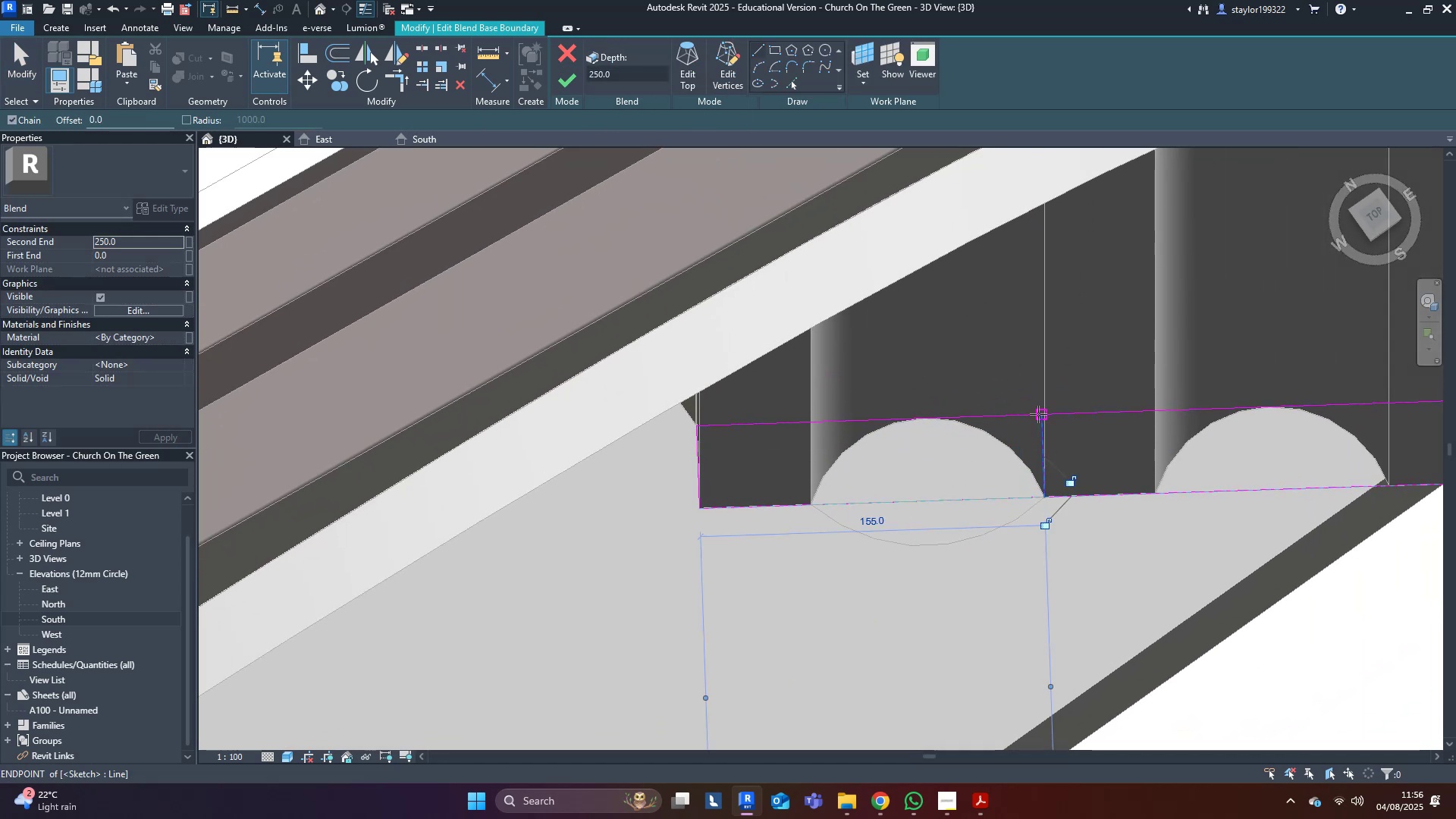 
key(Escape)
 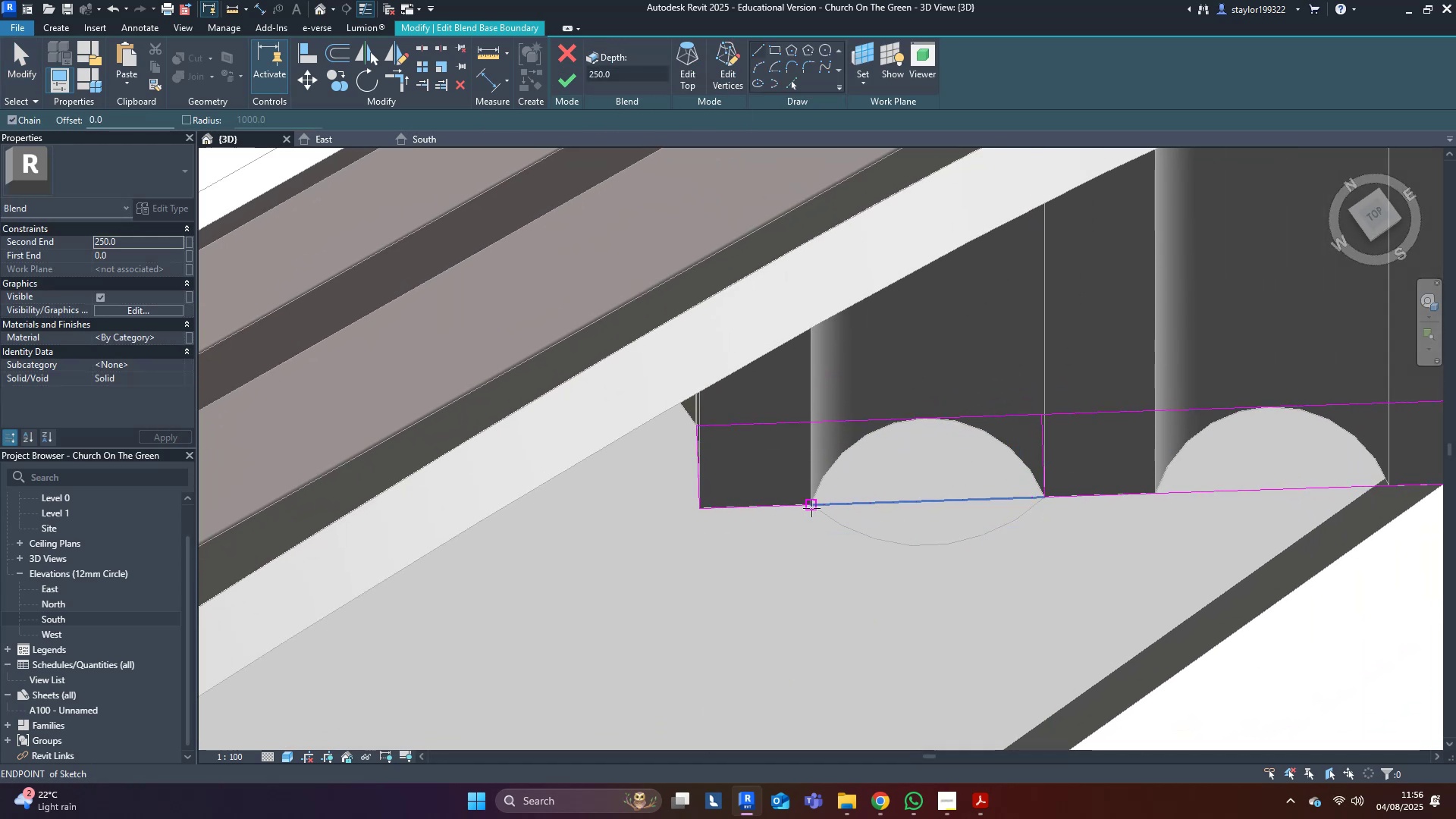 
left_click([811, 508])
 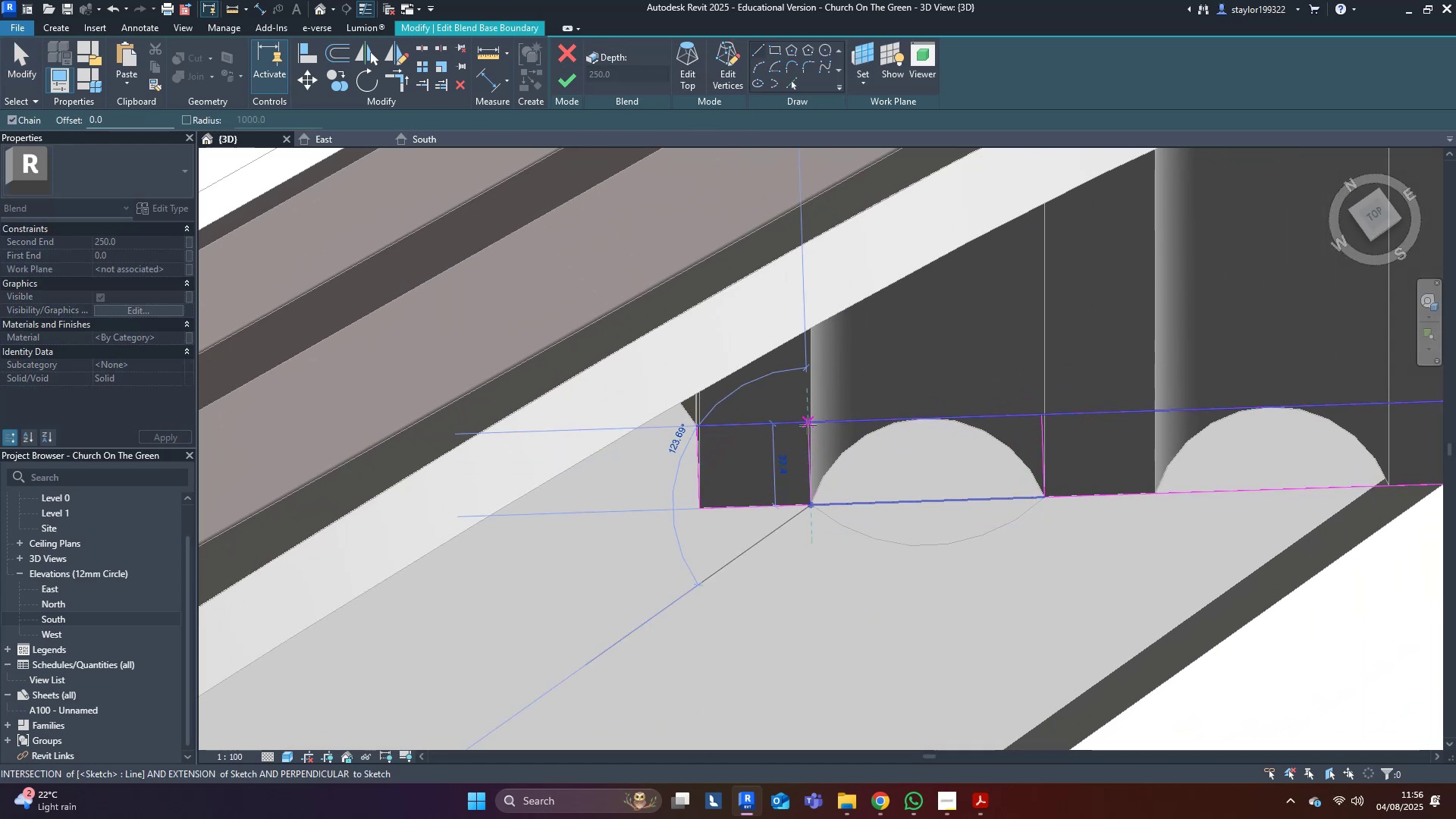 
left_click([808, 422])
 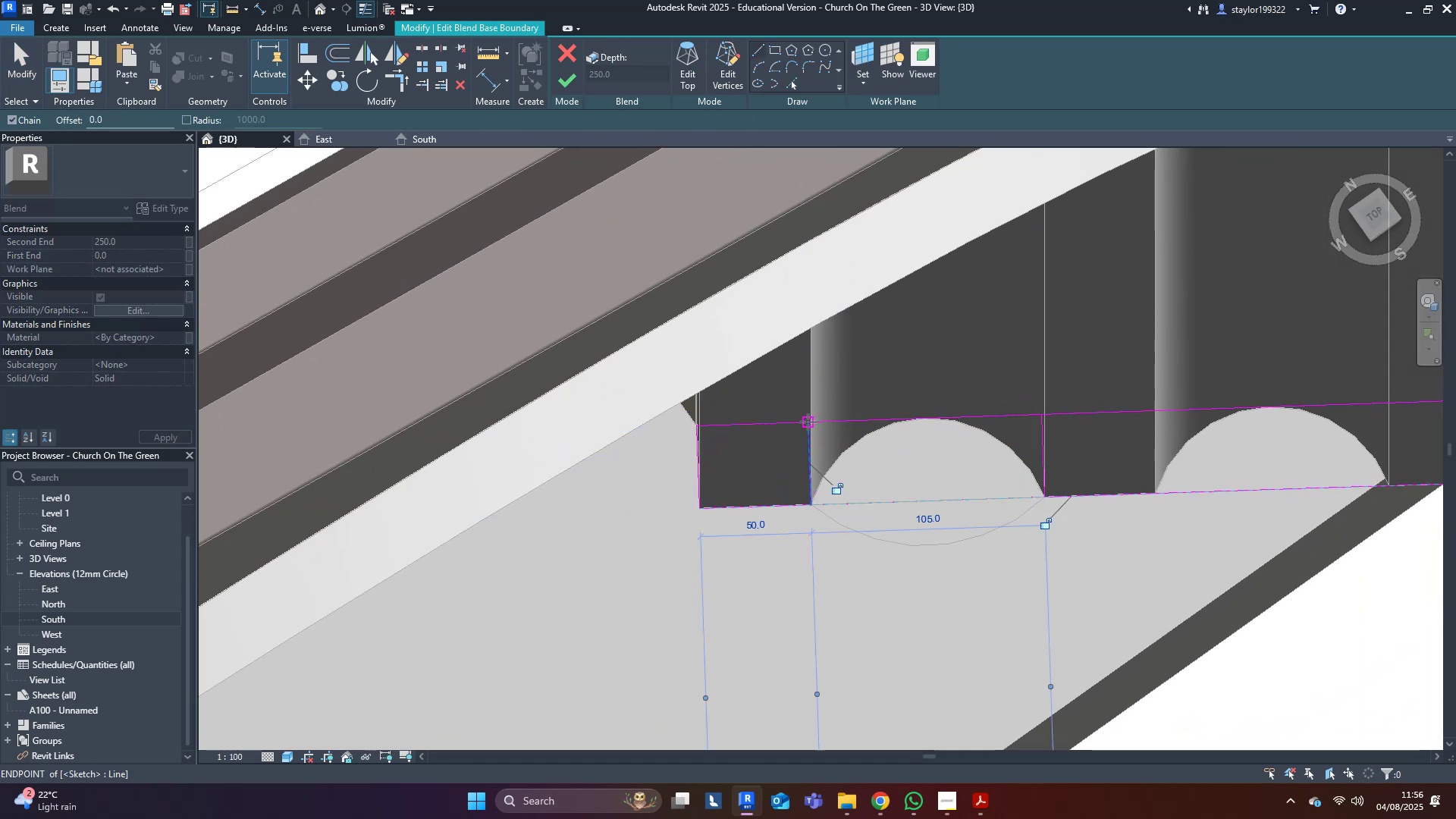 
key(Escape)
 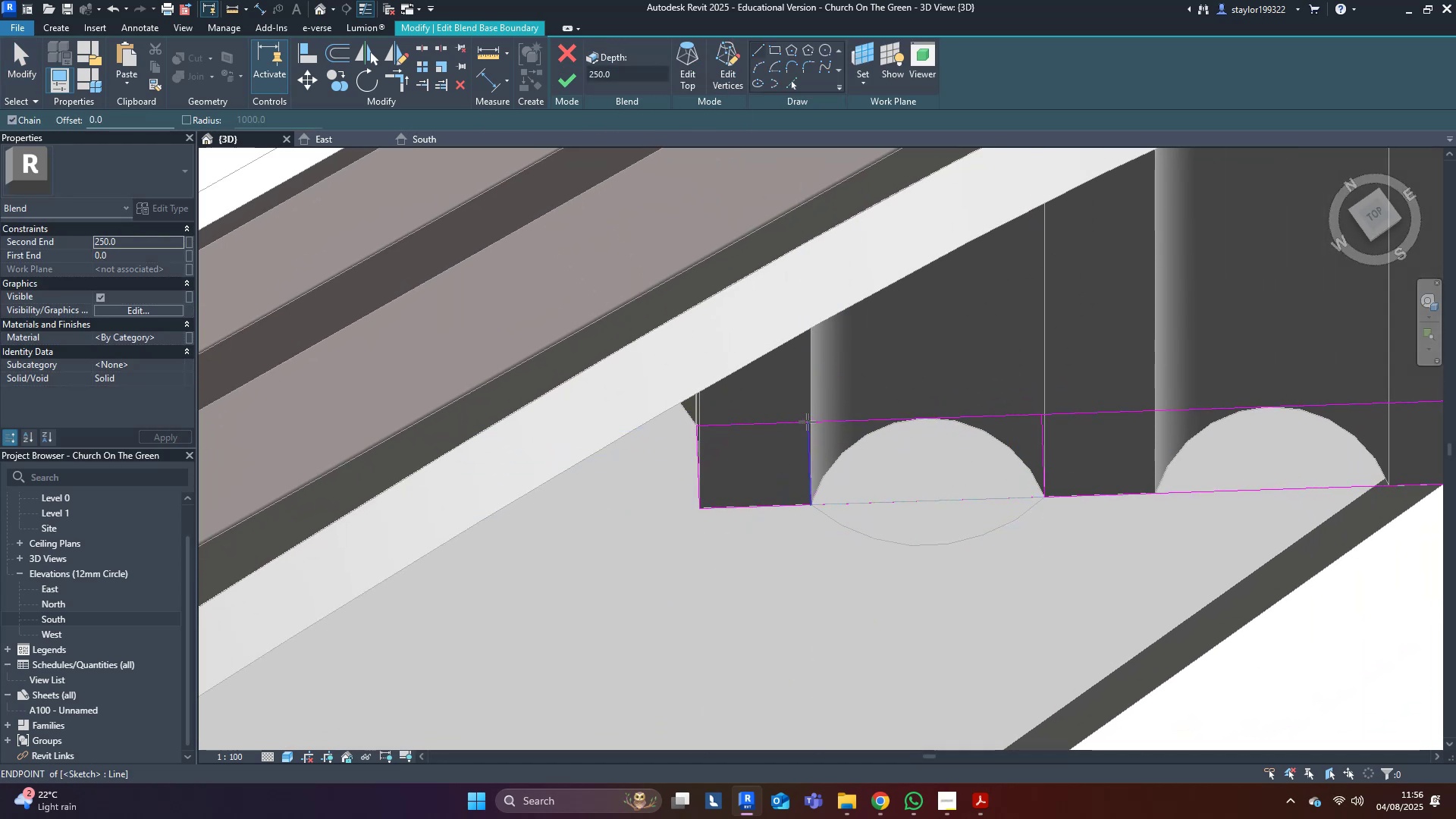 
middle_click([807, 422])
 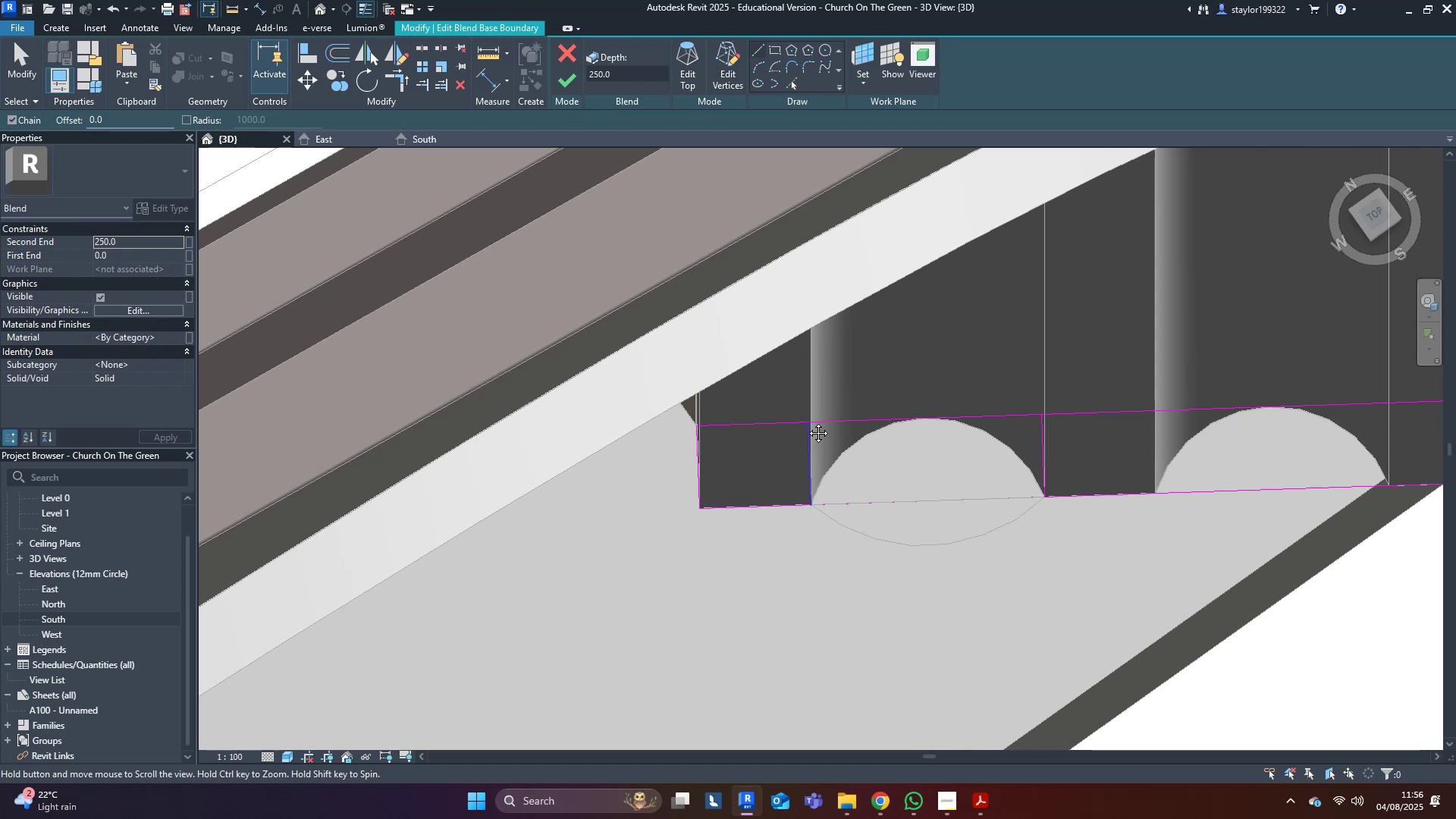 
type(tgr)
 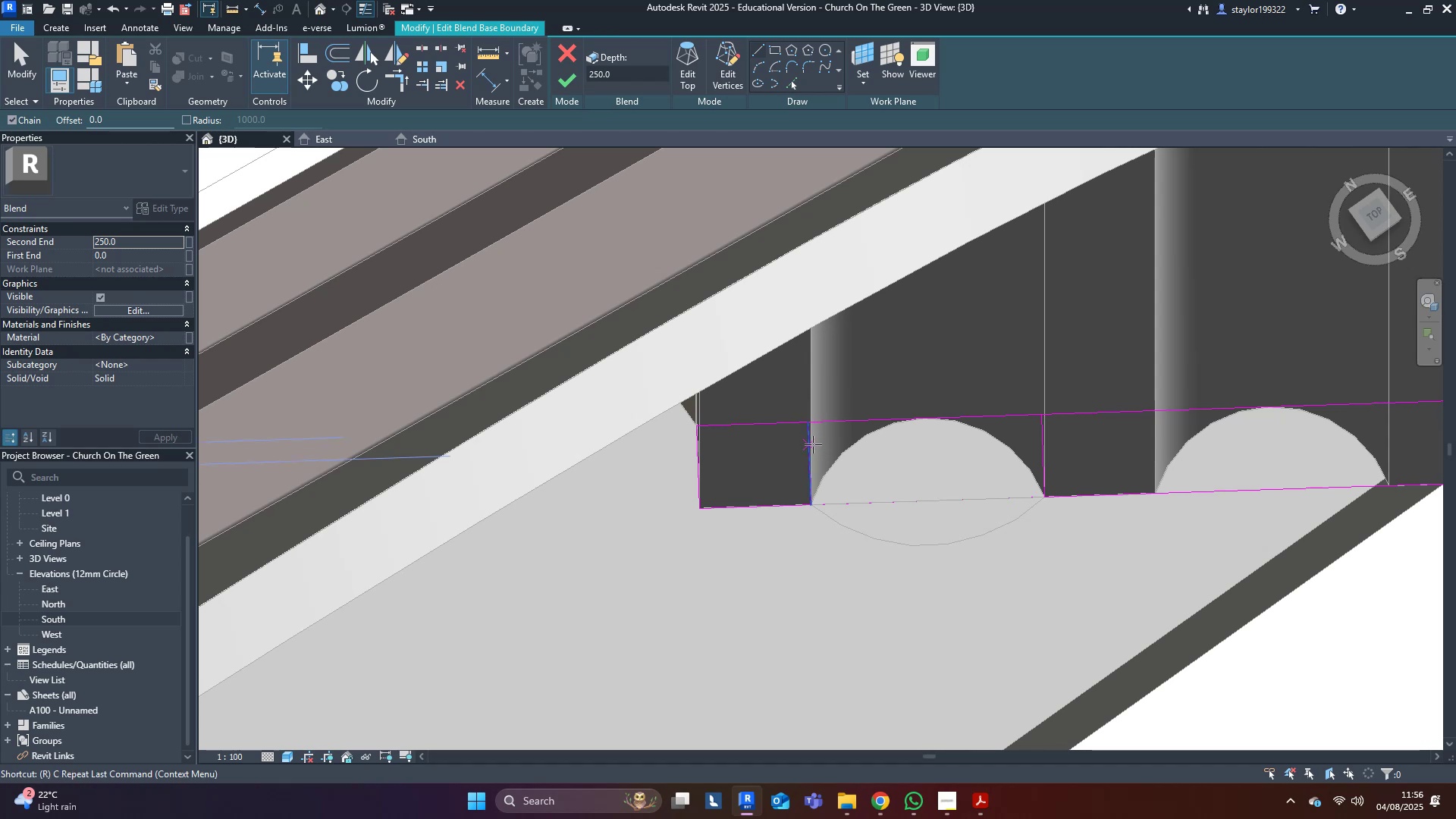 
middle_click([813, 444])
 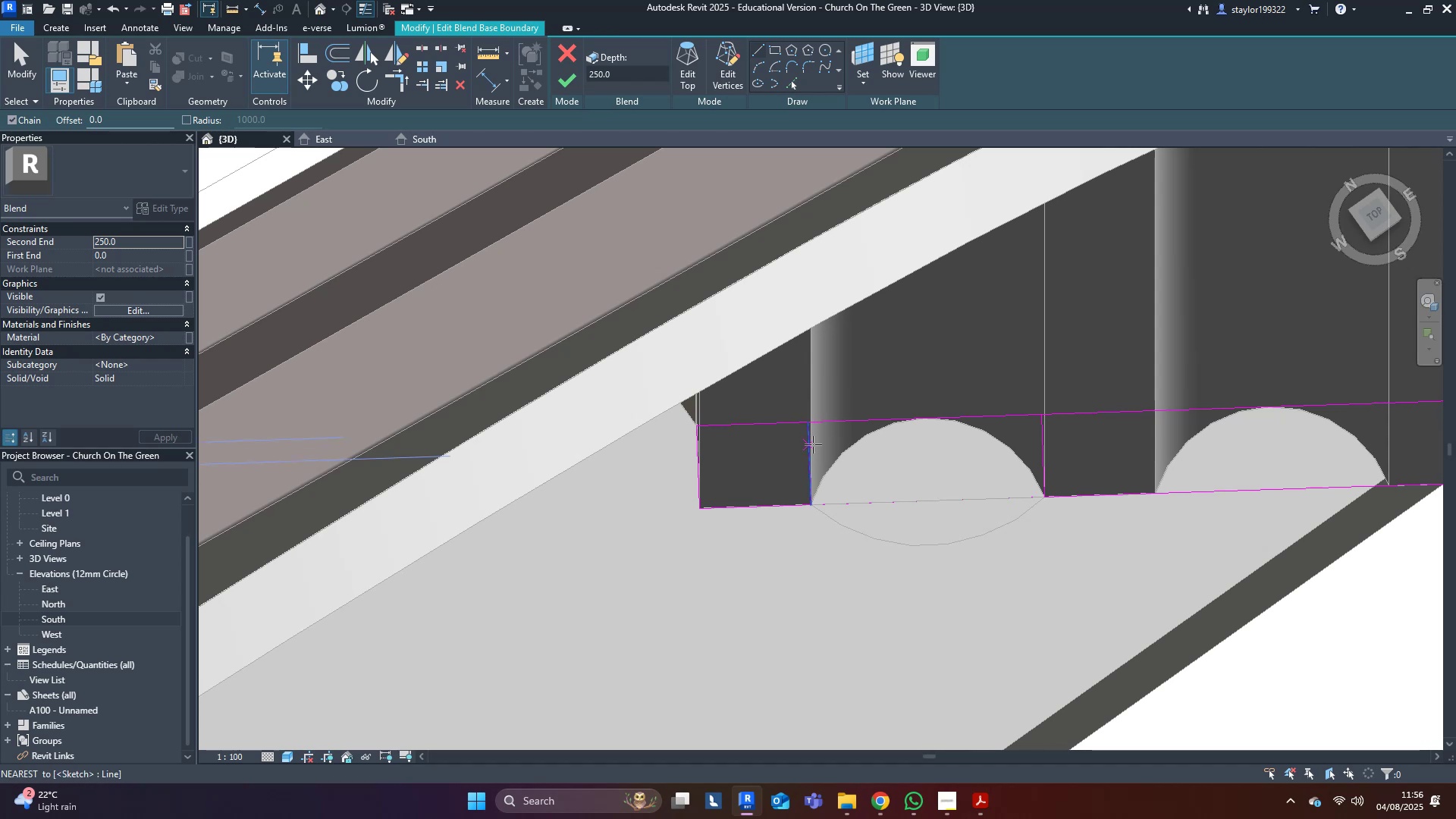 
type(tr)
 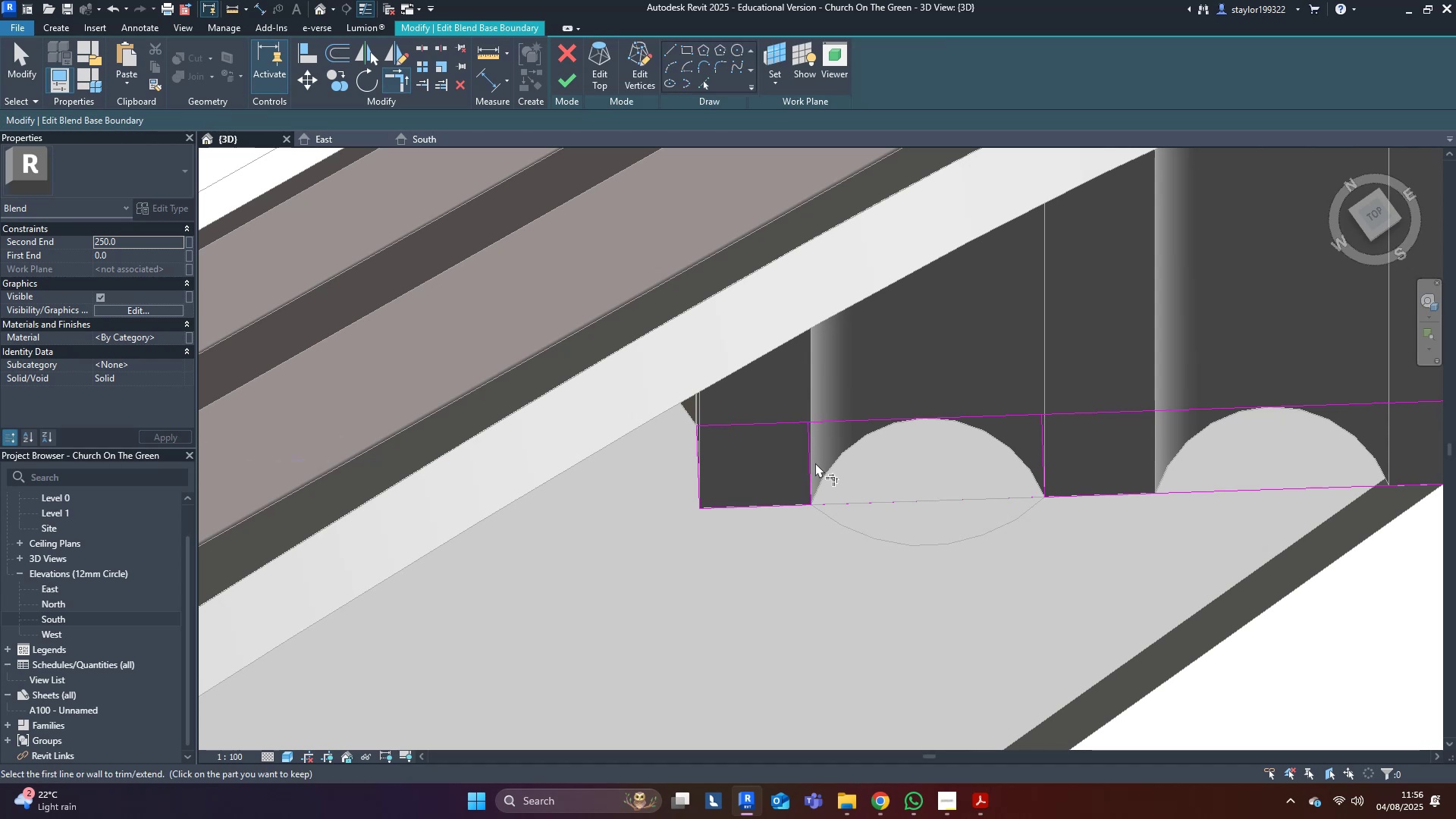 
left_click([815, 463])
 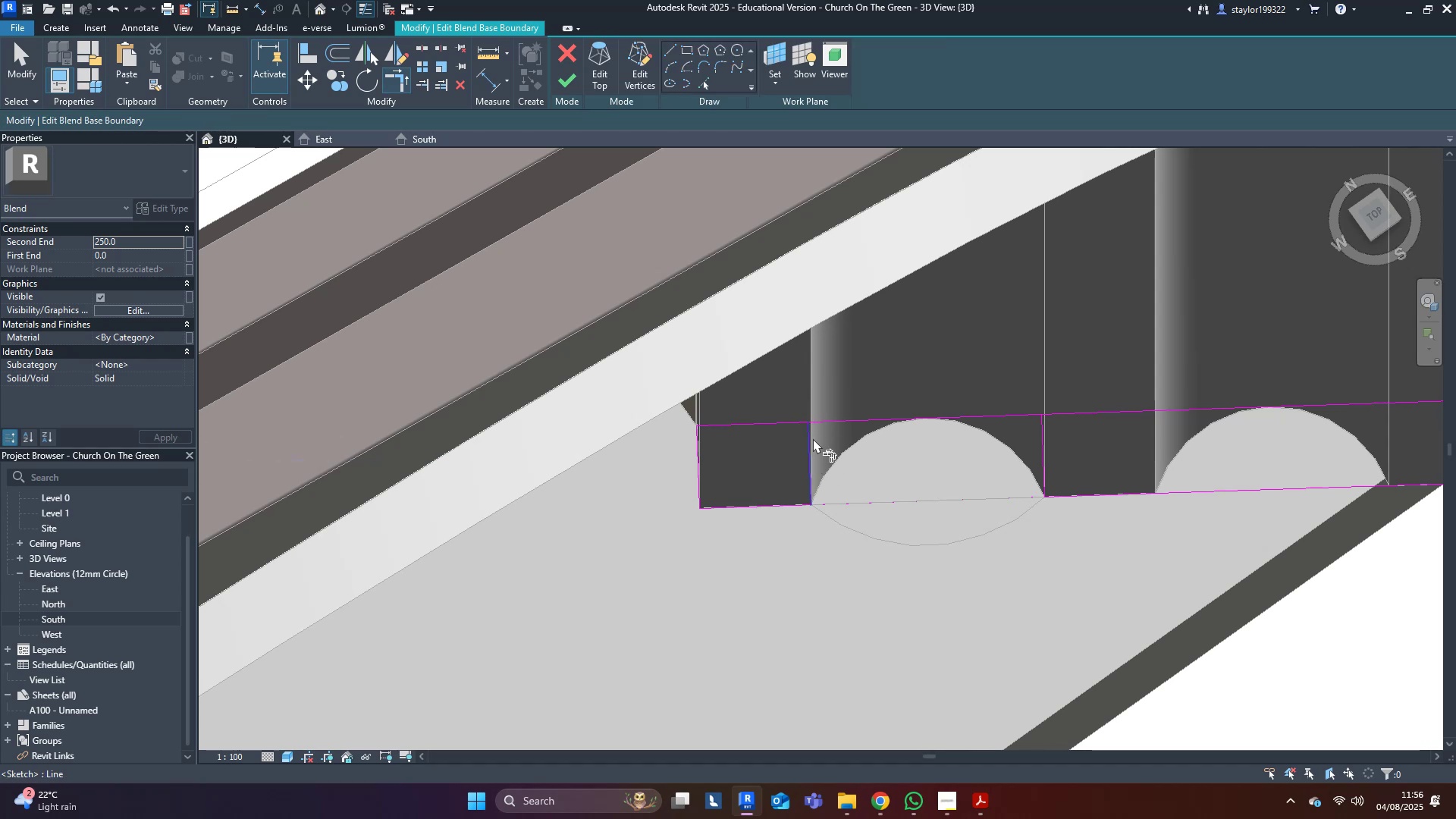 
left_click([810, 447])
 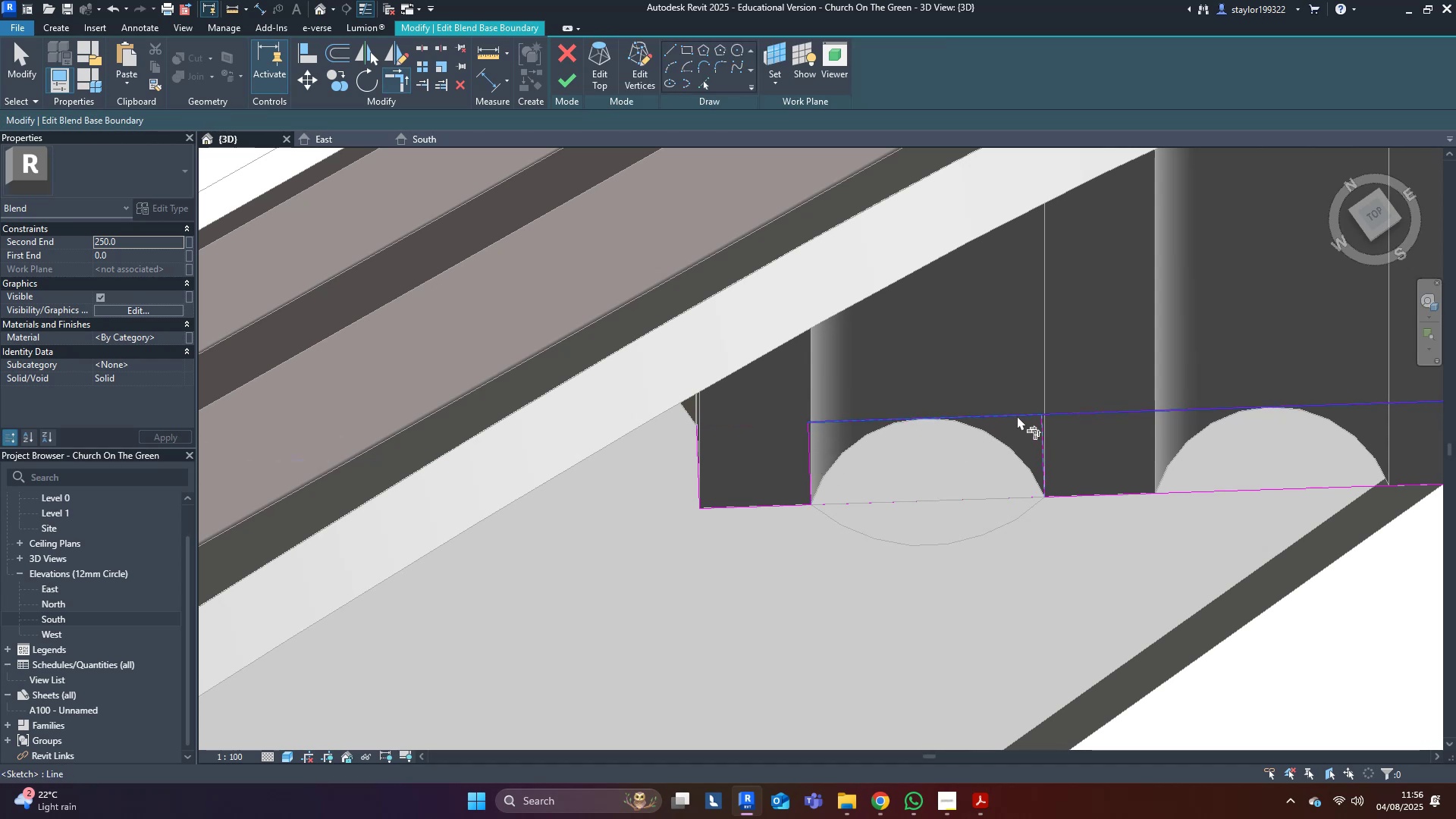 
double_click([1042, 431])
 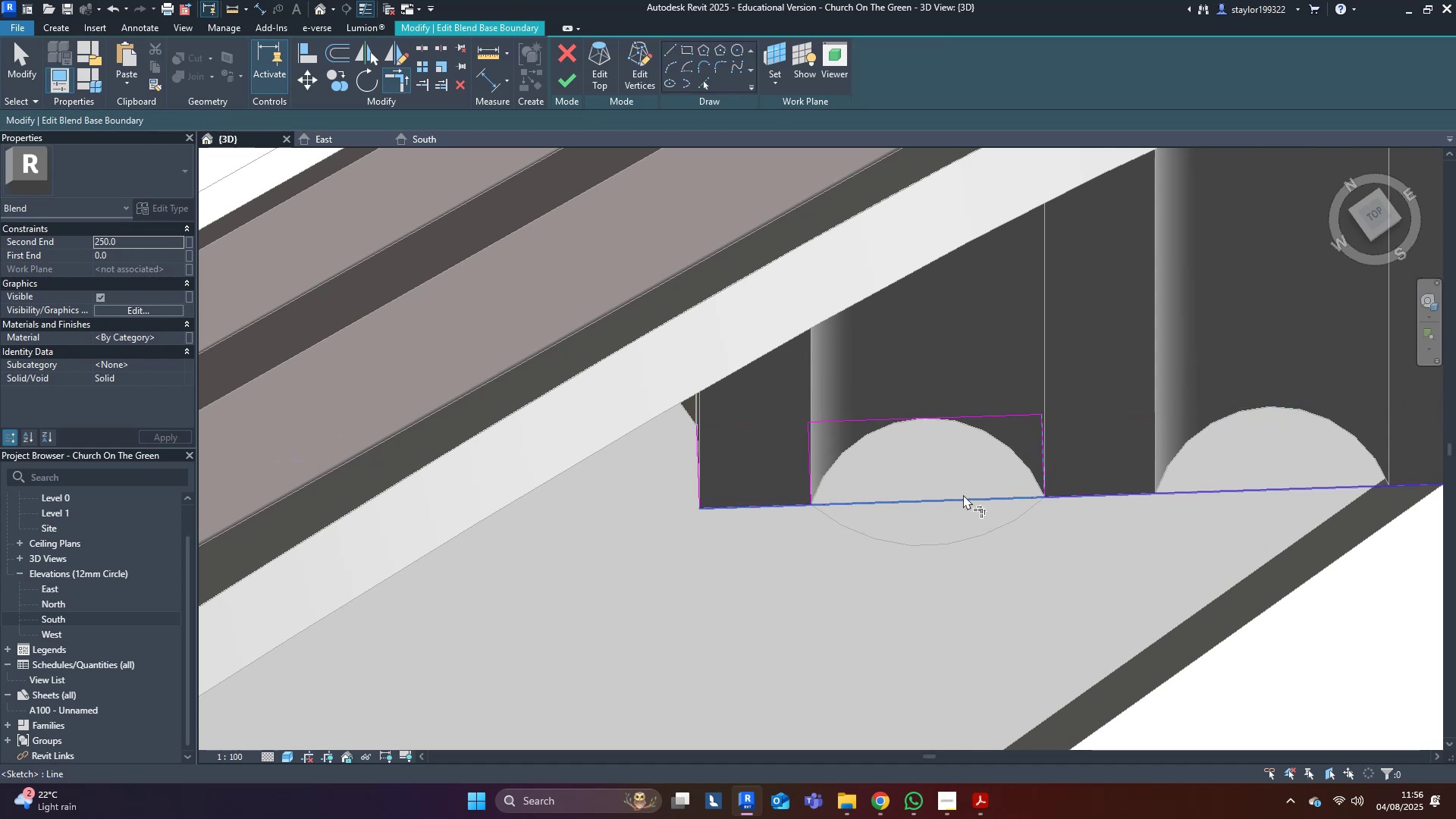 
left_click([963, 494])
 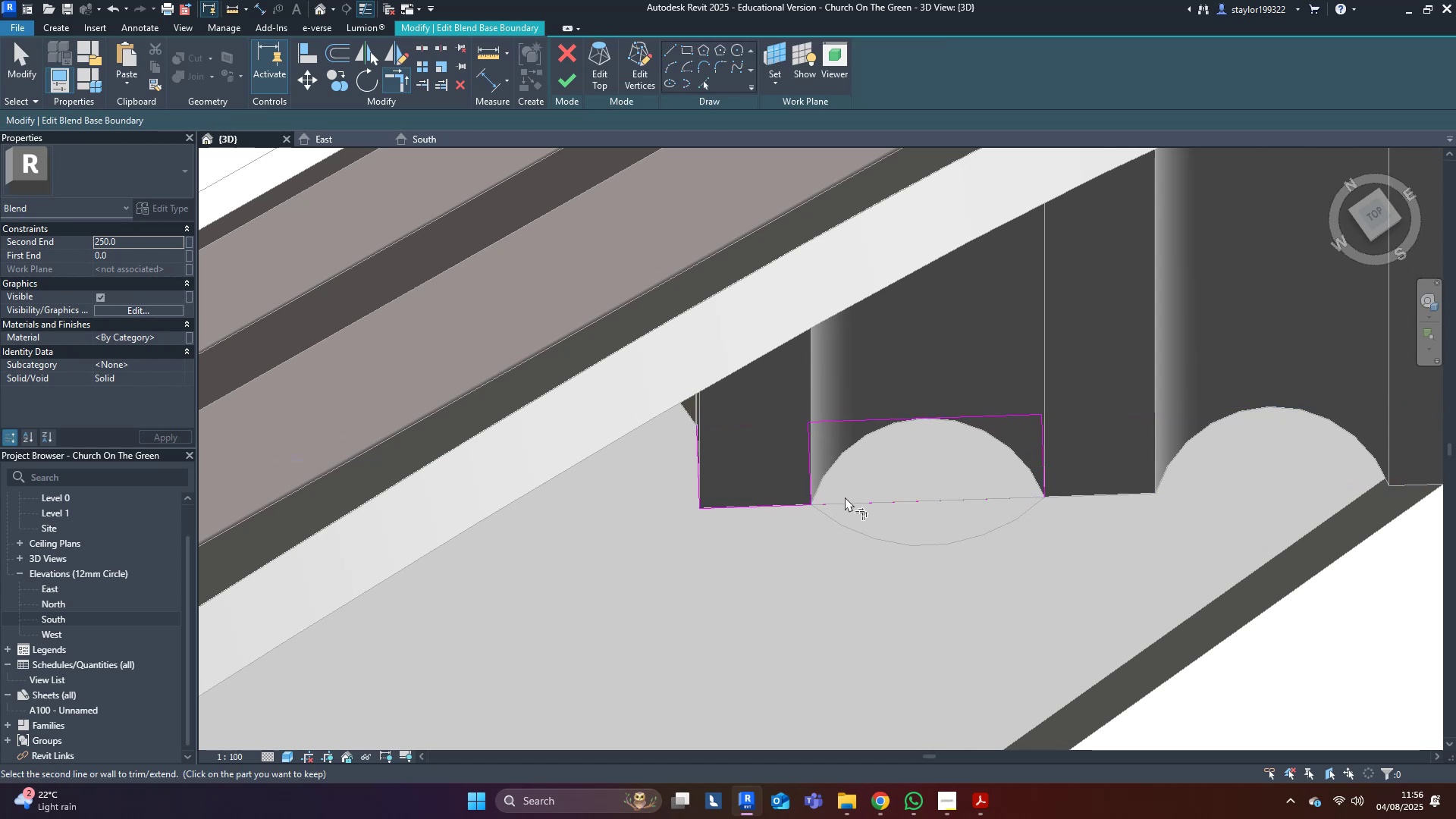 
double_click([846, 504])
 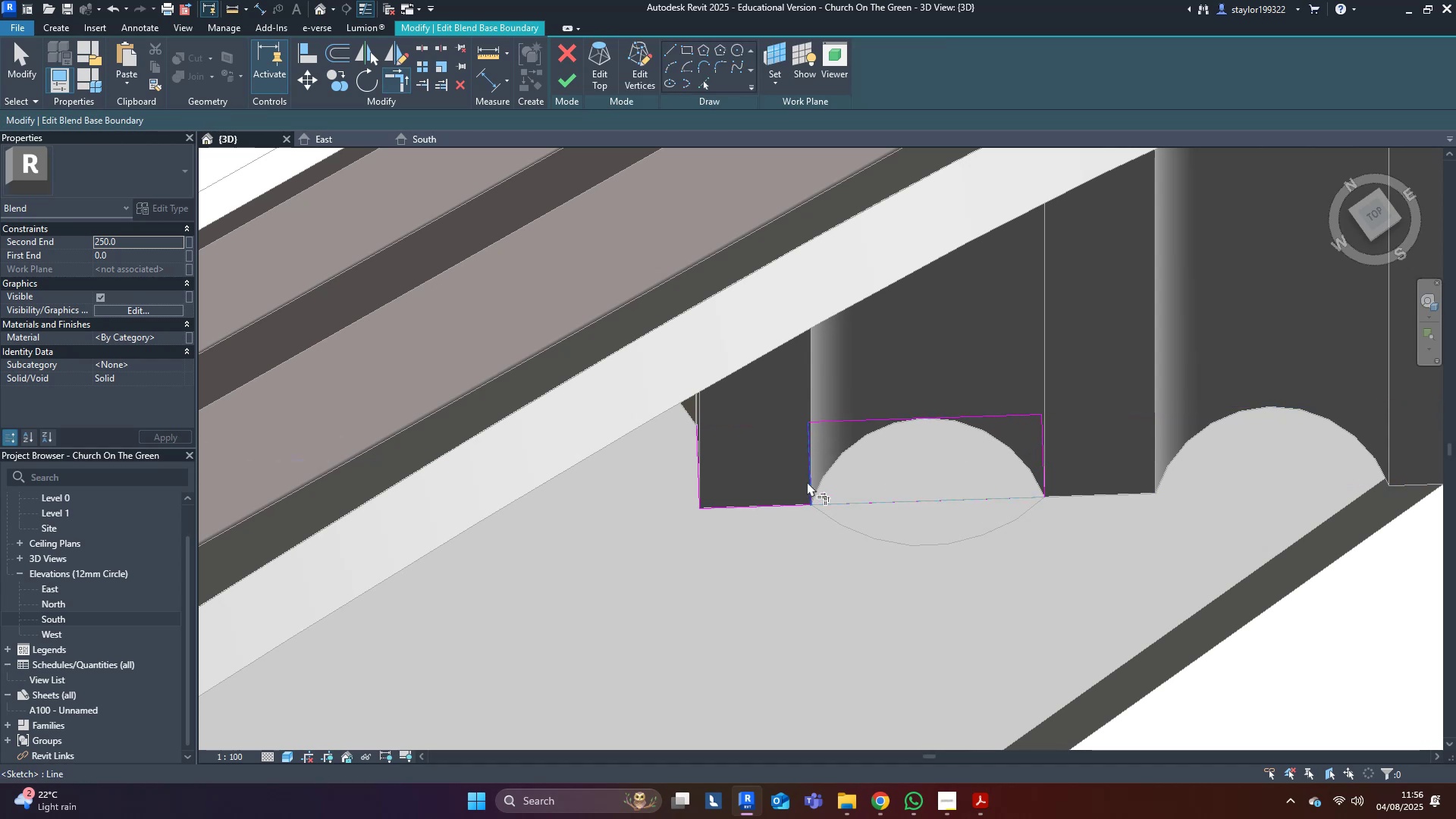 
left_click([807, 482])
 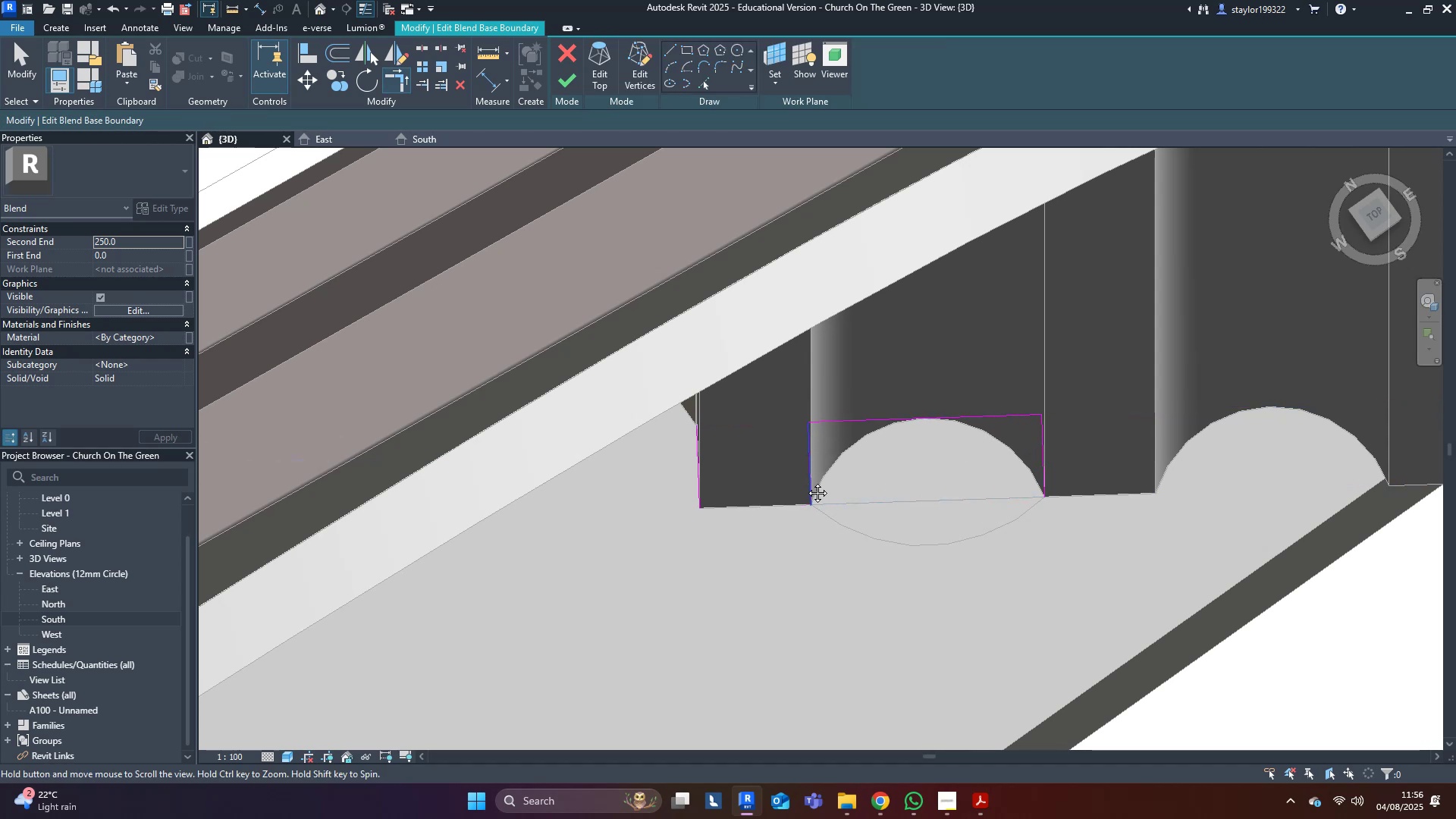 
middle_click([807, 482])
 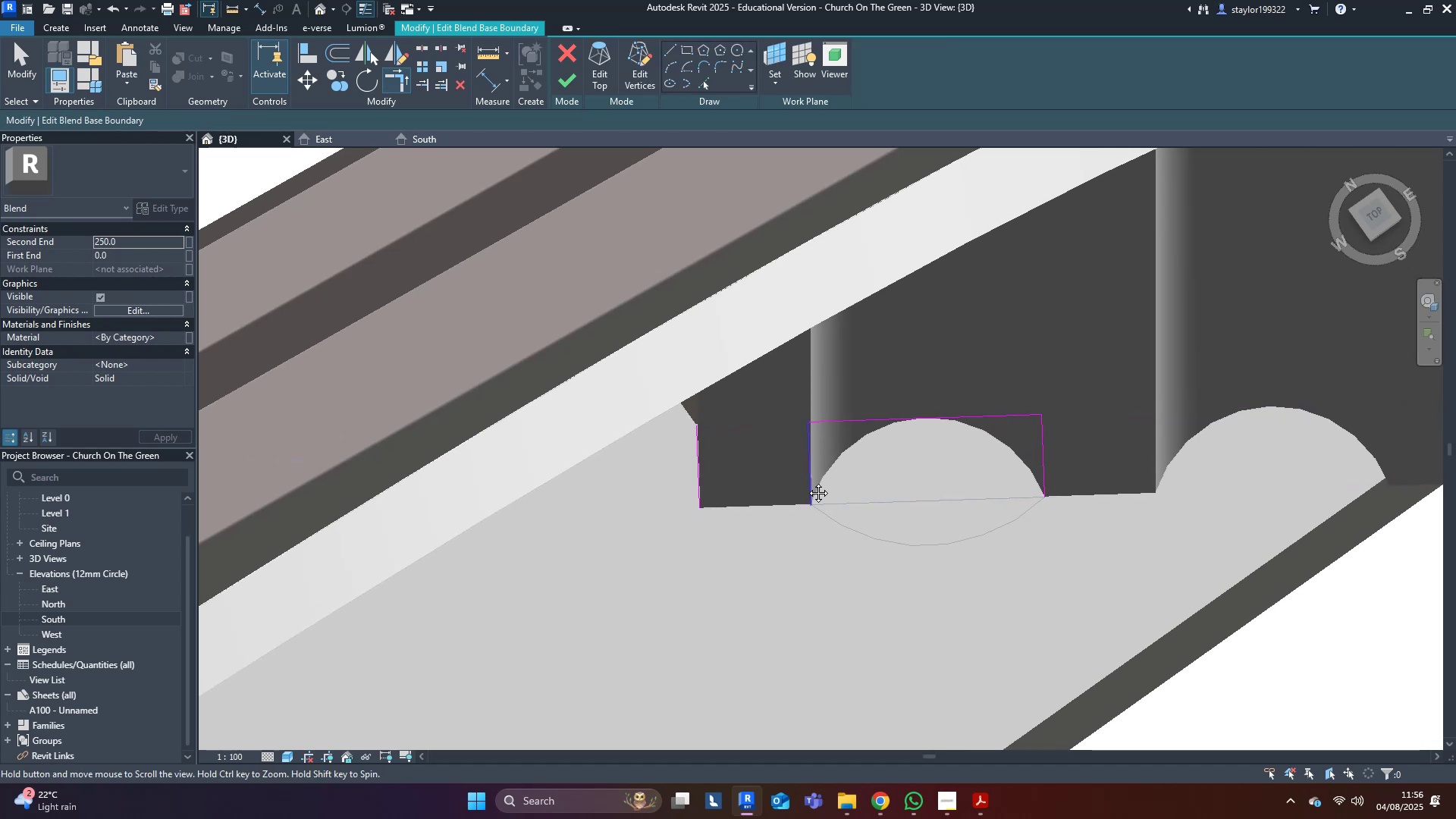 
type(md[Delete][Delete])
 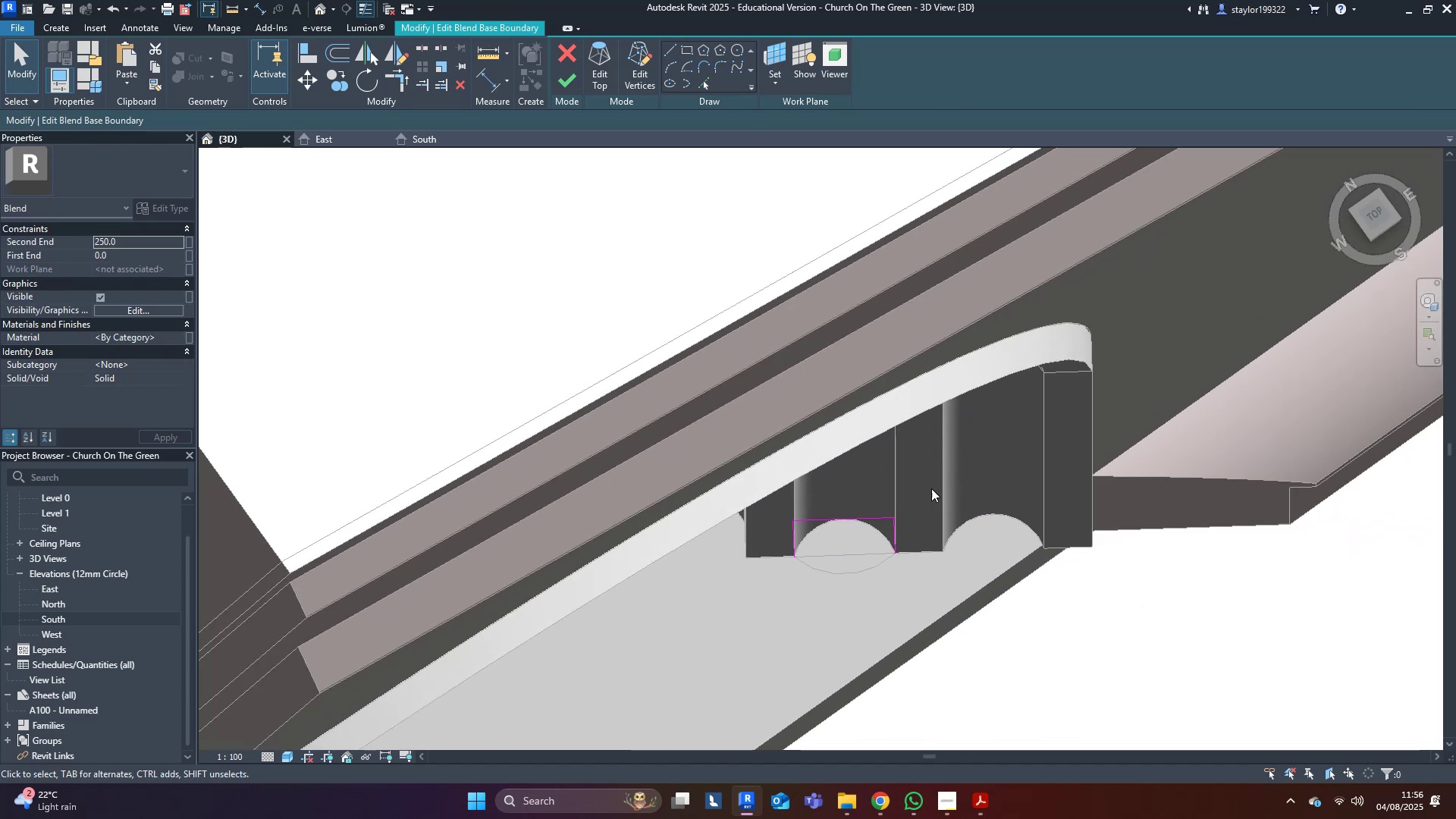 
scroll: coordinate [576, 601], scroll_direction: down, amount: 6.0
 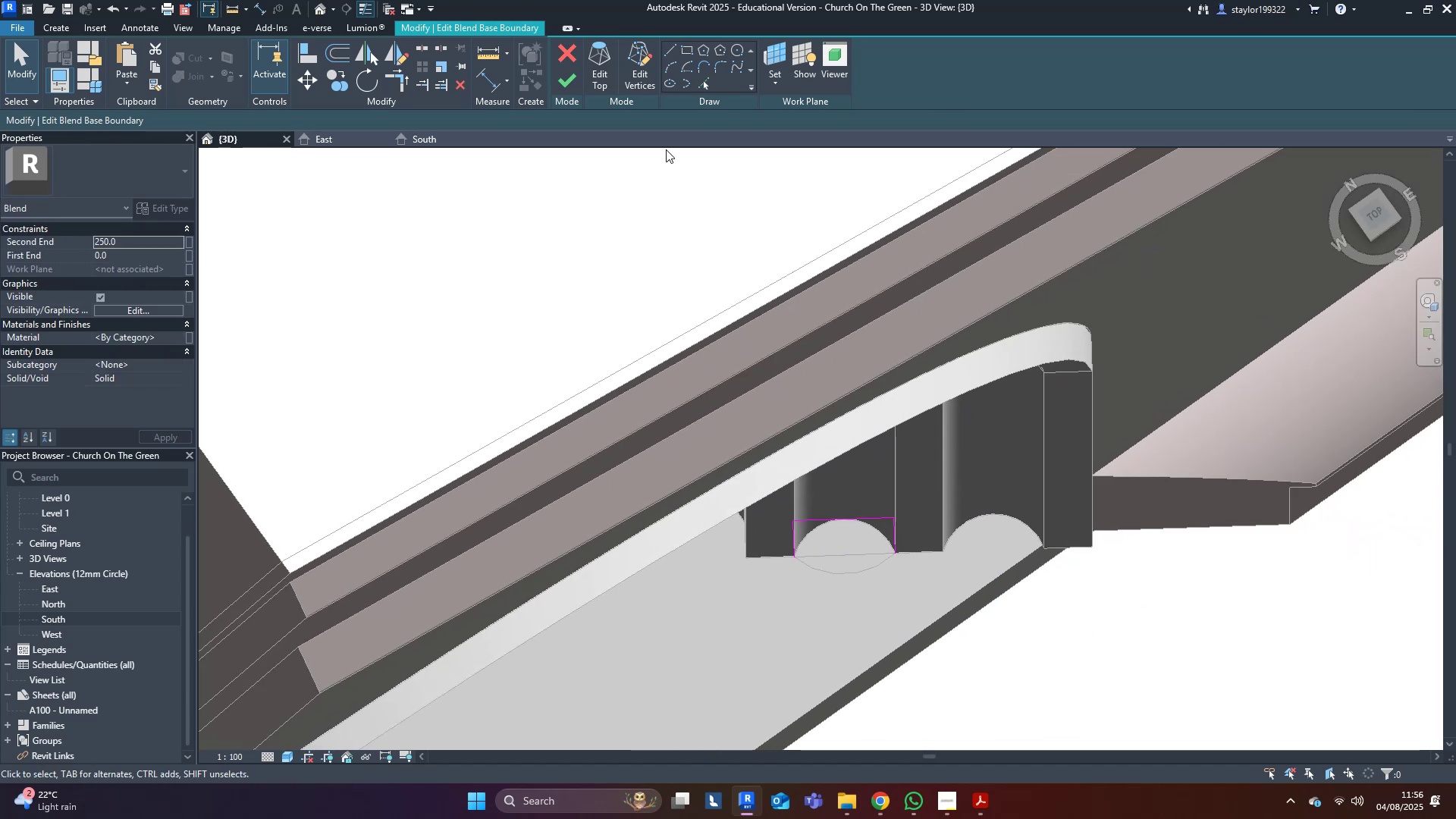 
left_click([557, 80])
 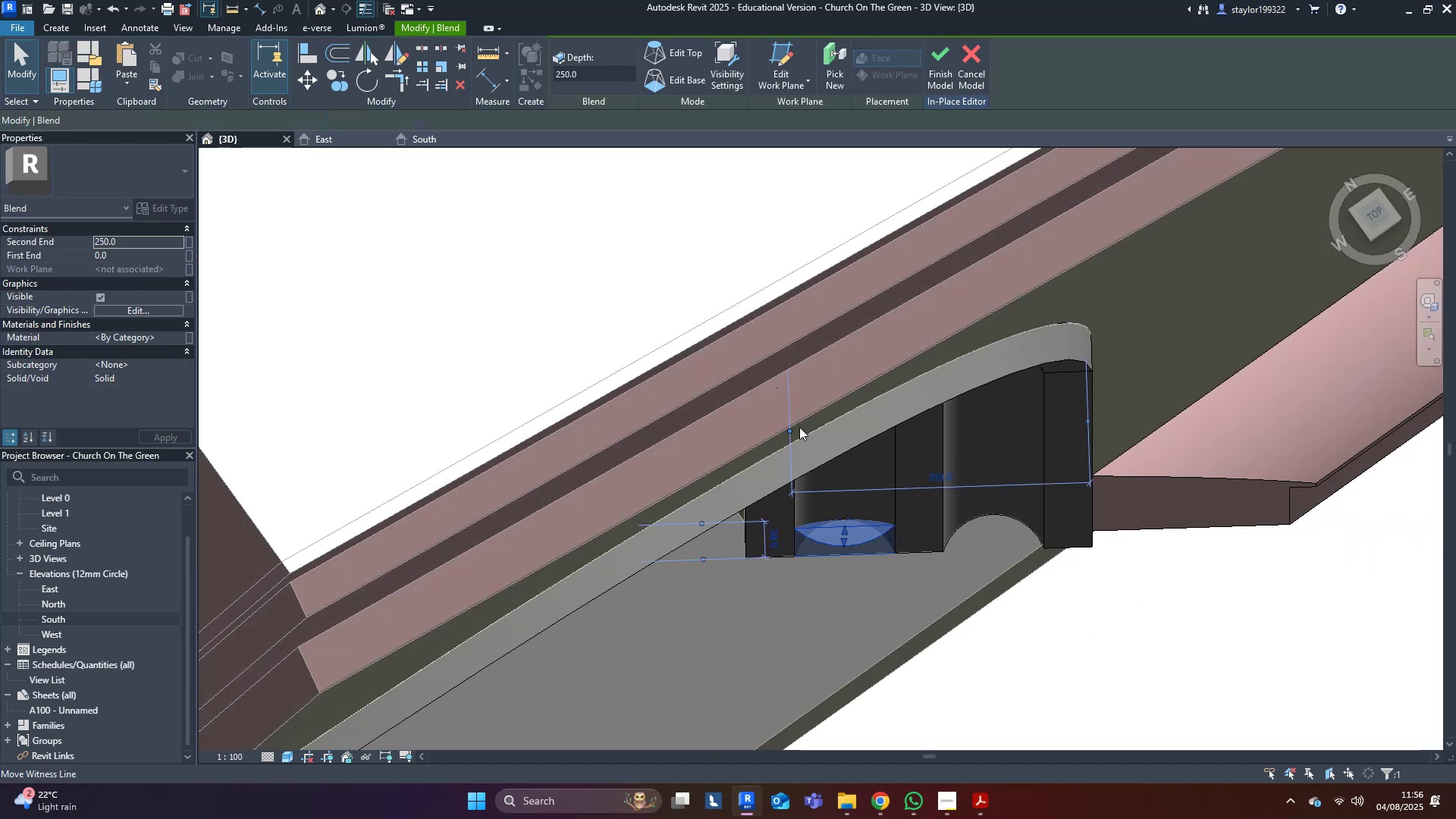 
hold_key(key=ShiftLeft, duration=0.42)
 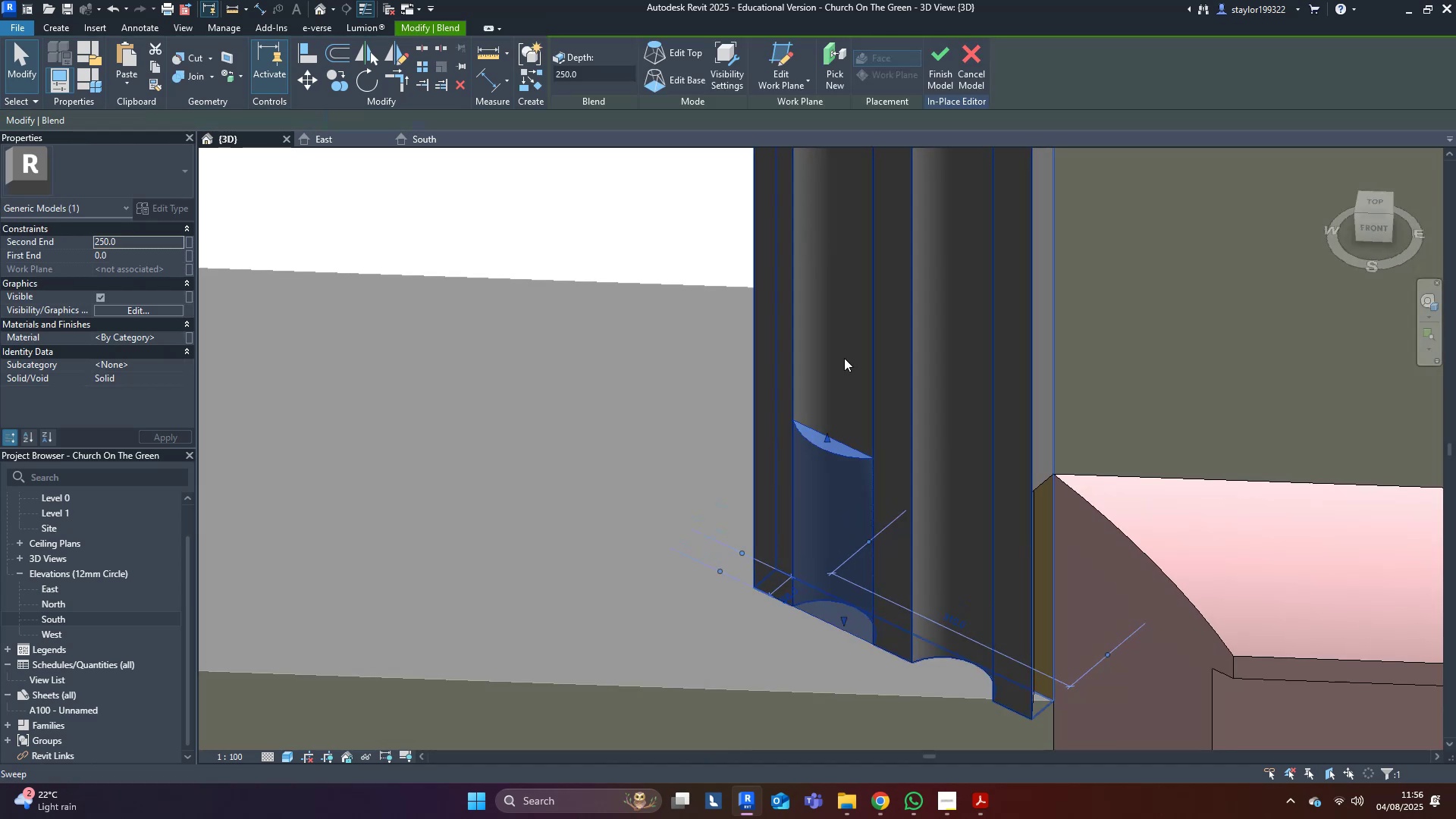 
scroll: coordinate [836, 497], scroll_direction: up, amount: 4.0
 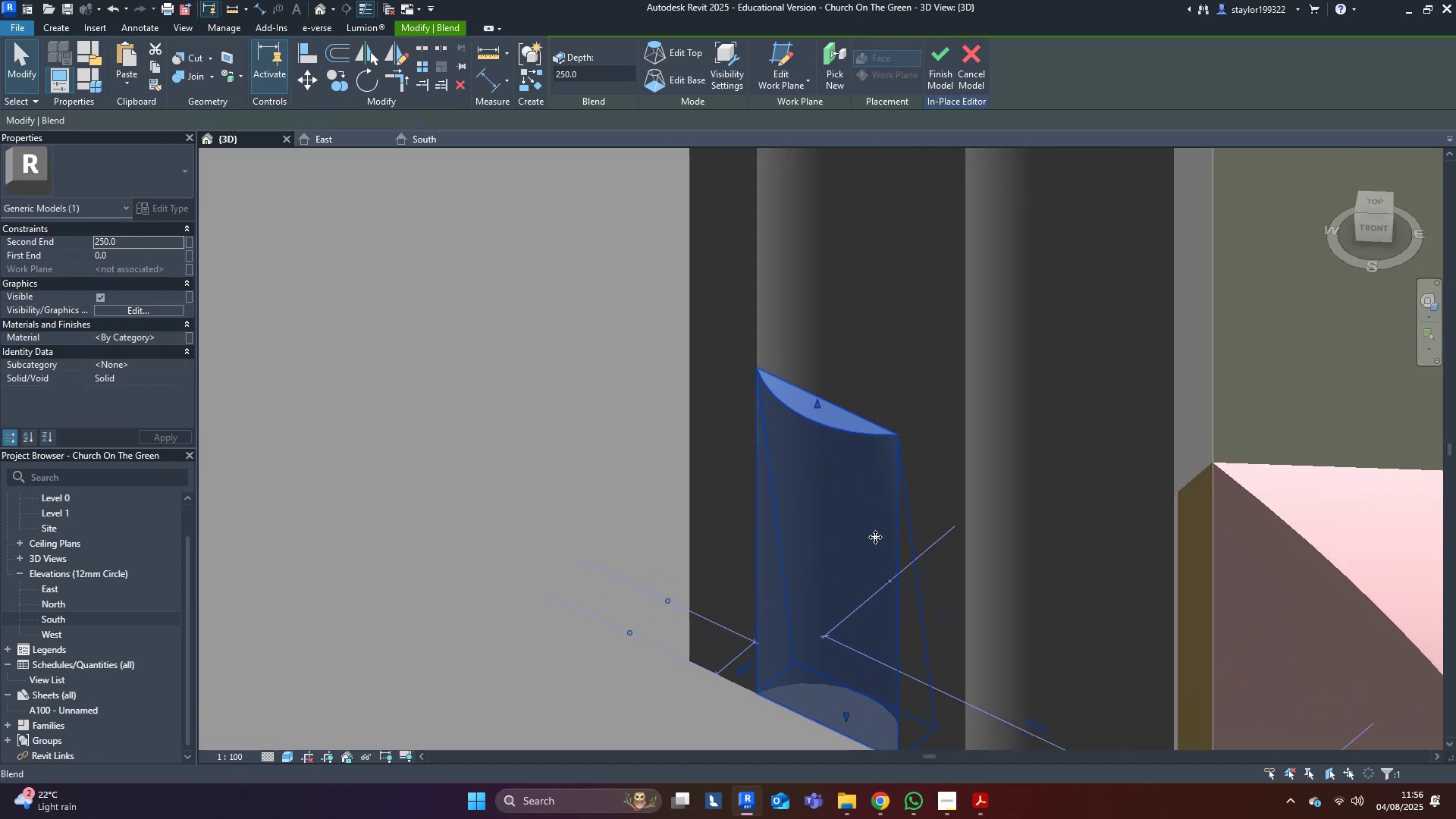 
hold_key(key=ShiftLeft, duration=0.35)
 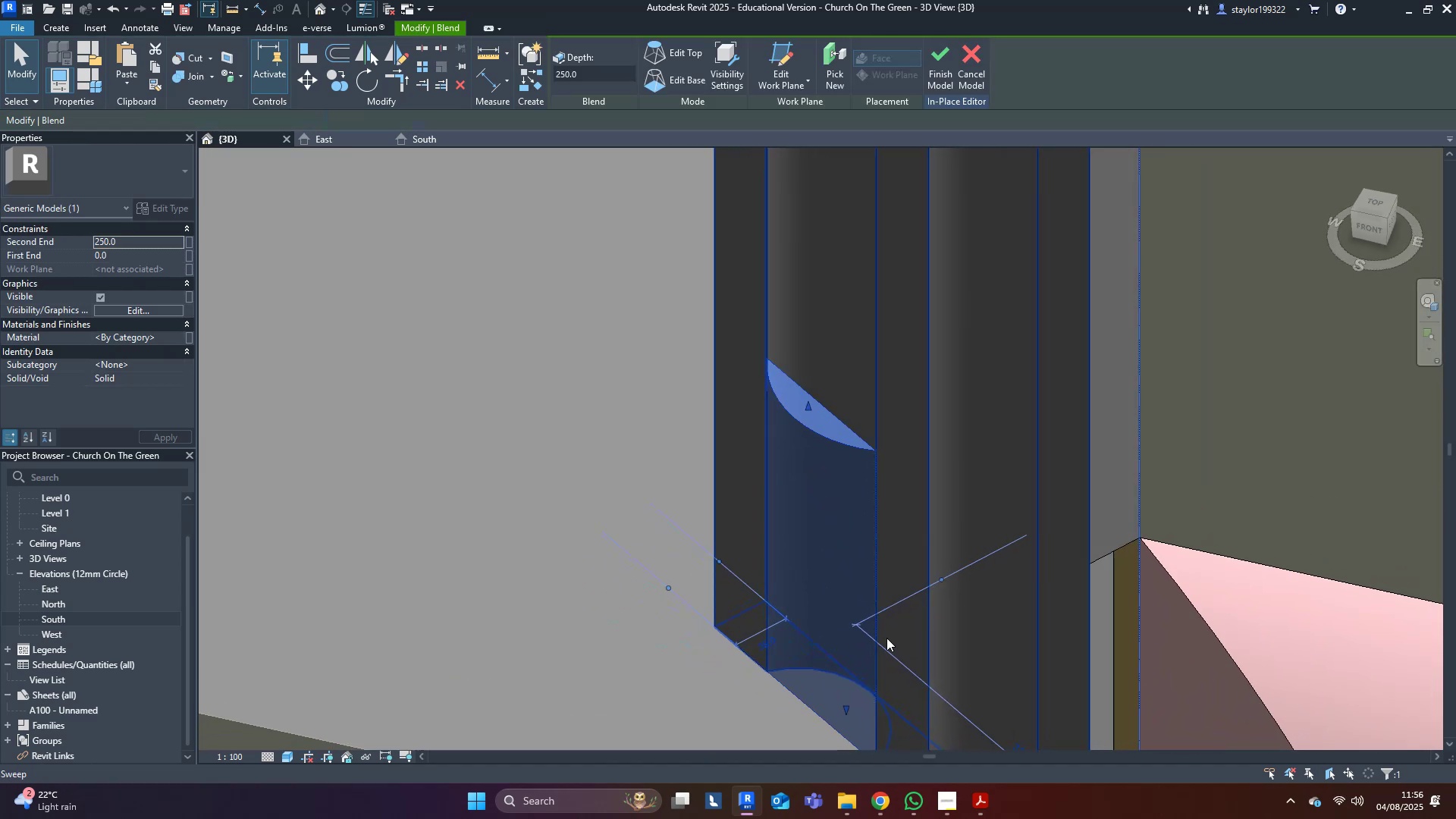 
key(Escape)
 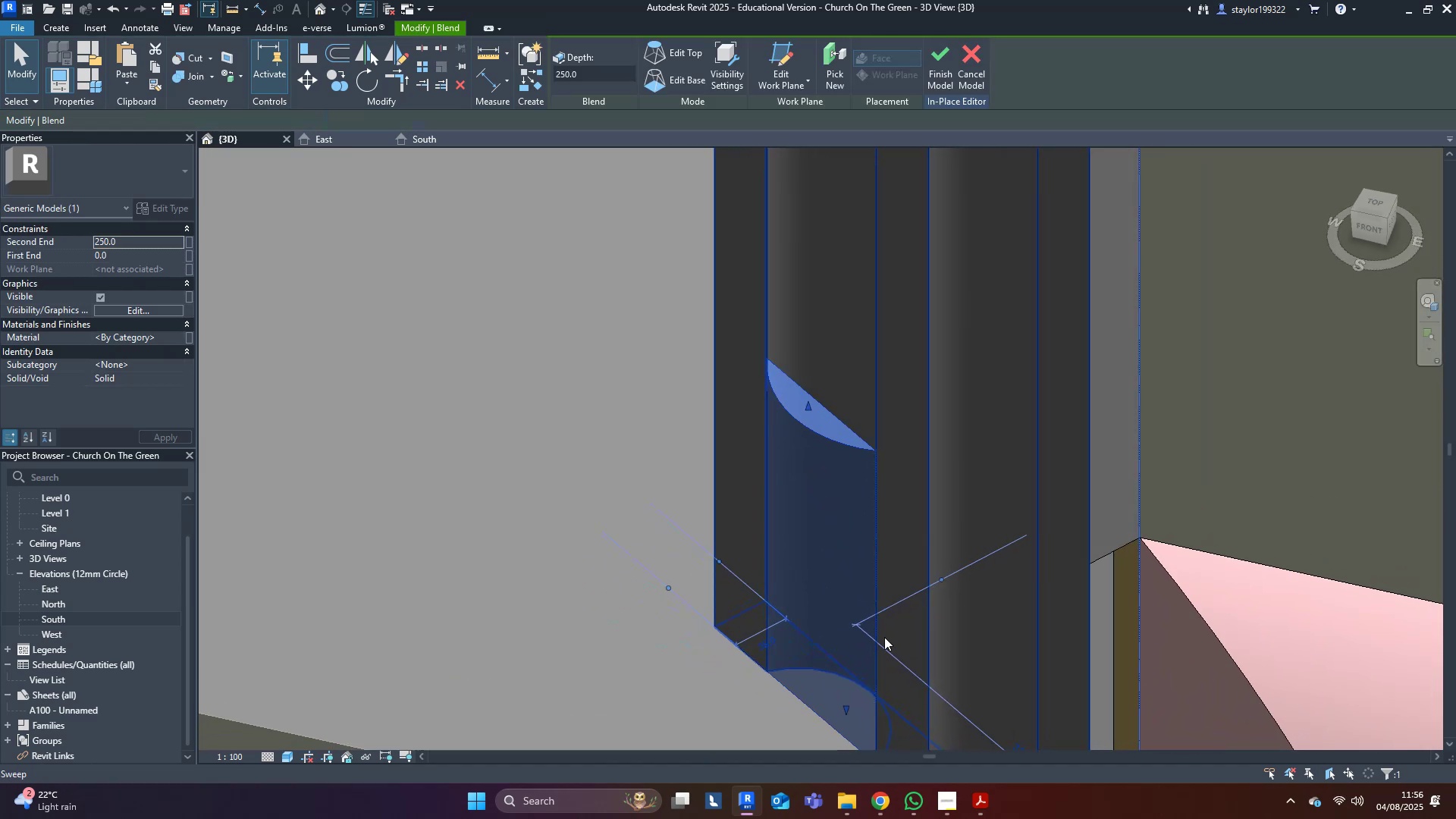 
scroll: coordinate [883, 634], scroll_direction: down, amount: 7.0
 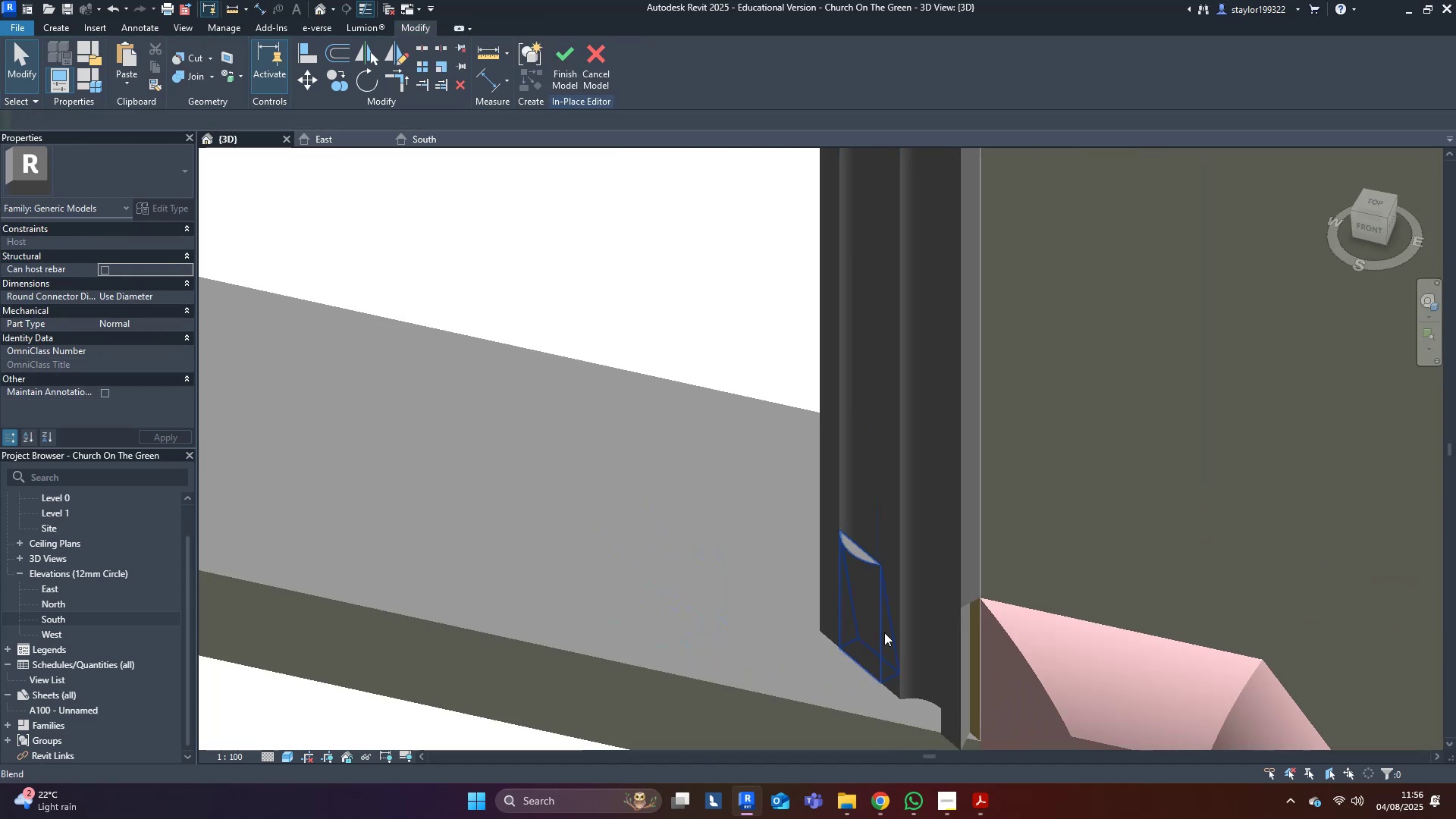 
hold_key(key=ShiftLeft, duration=1.27)
 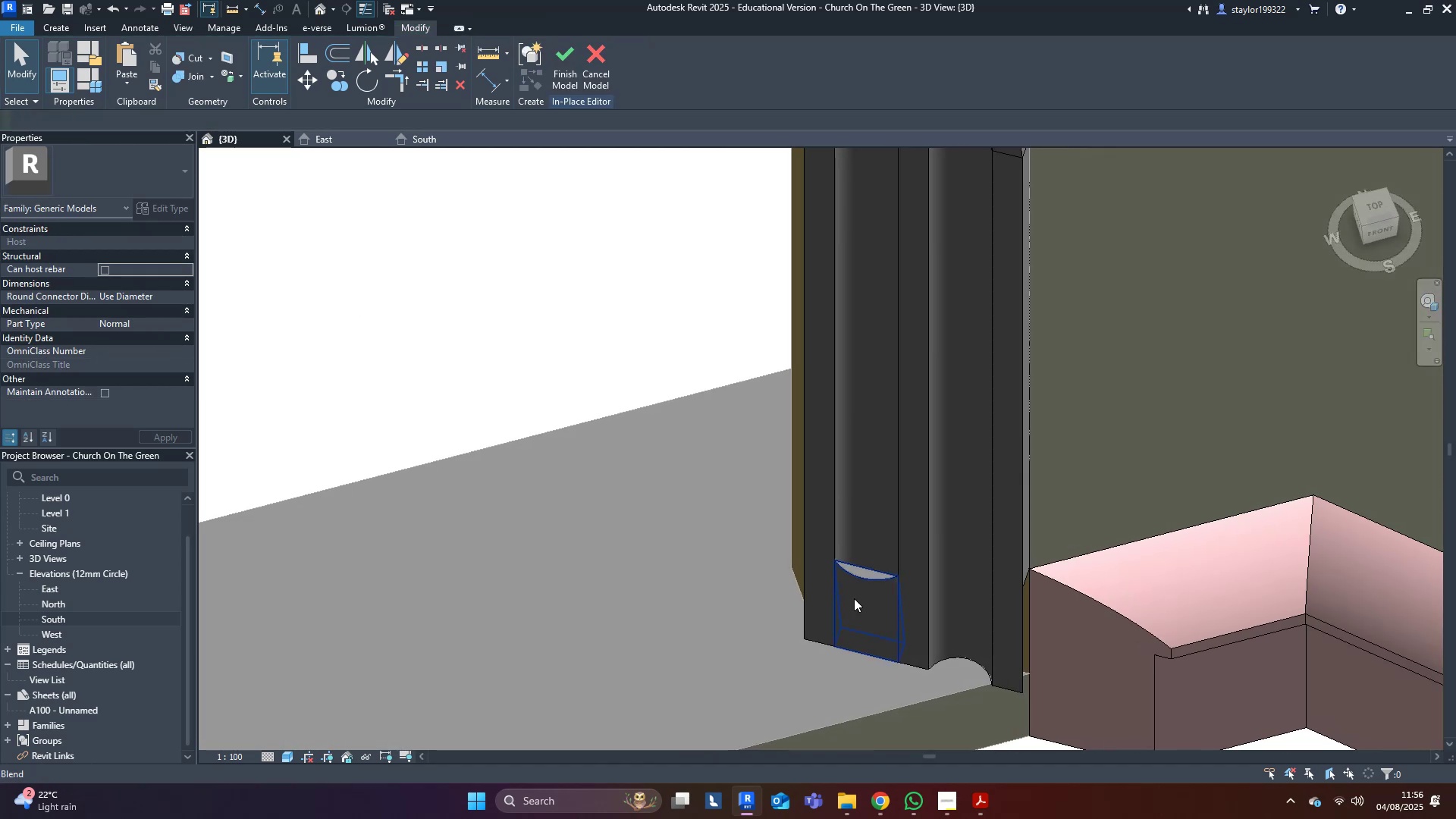 
left_click([886, 579])
 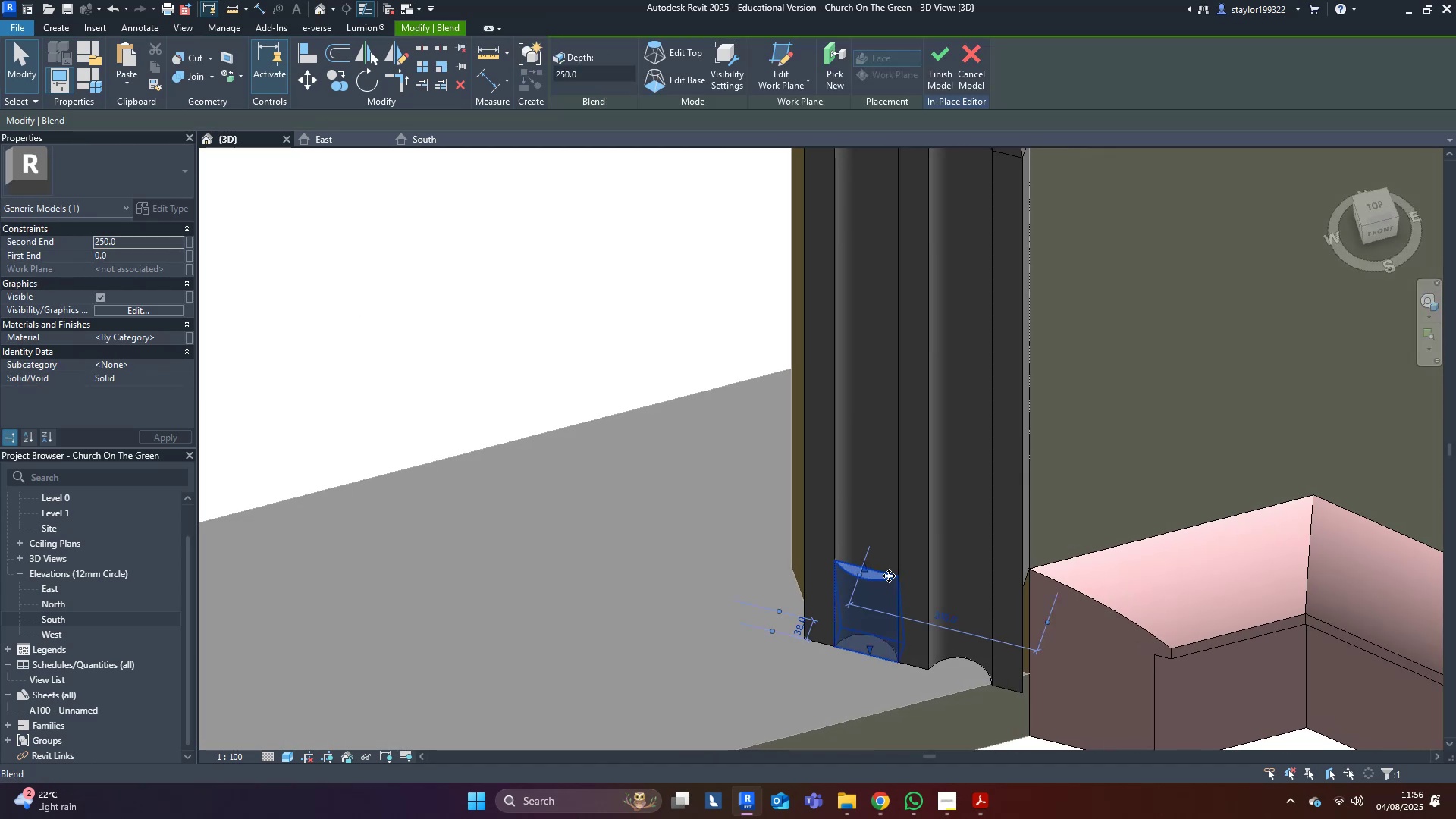 
hold_key(key=ShiftLeft, duration=0.37)
 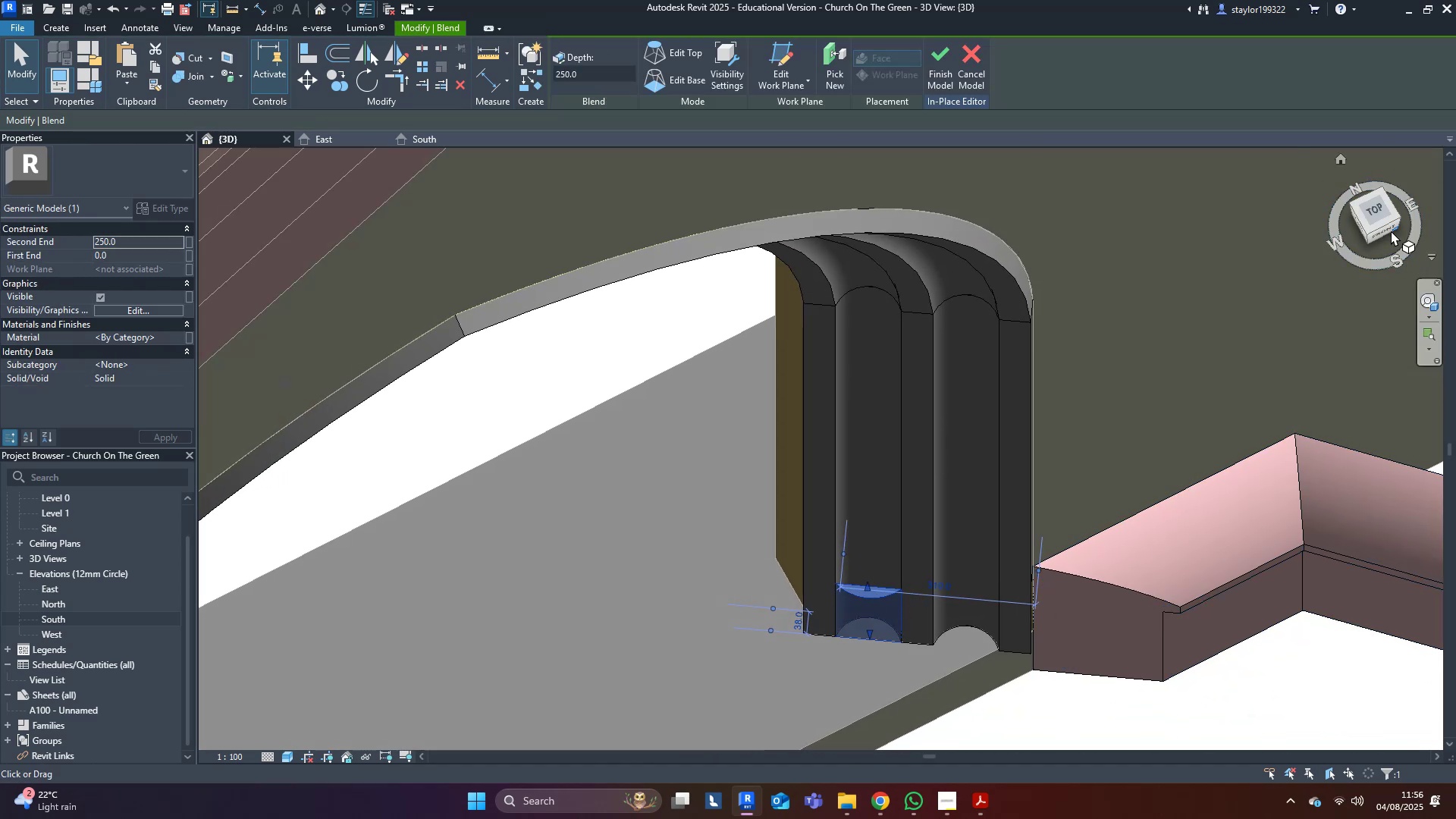 
left_click([1382, 213])
 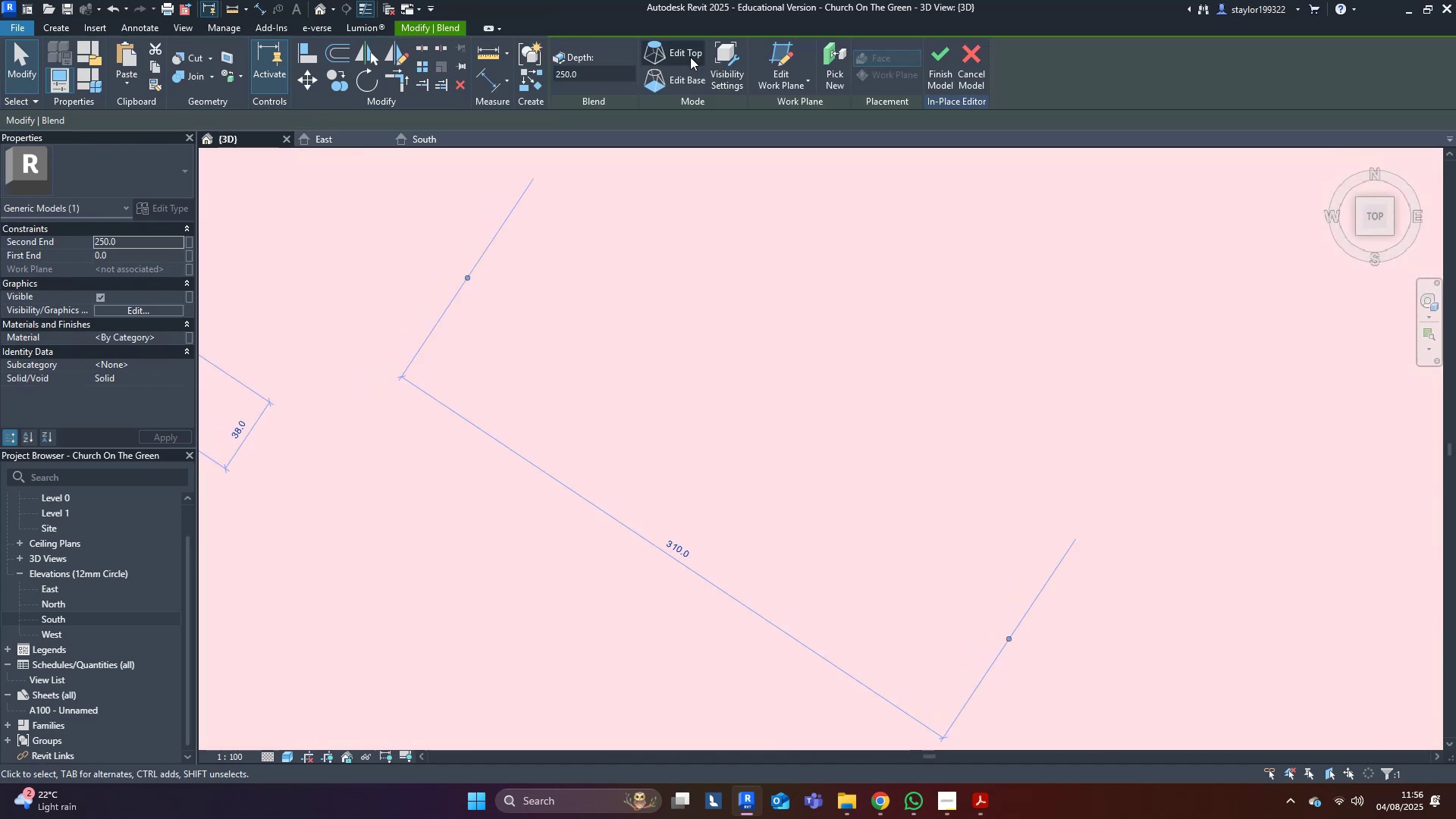 
left_click([688, 55])
 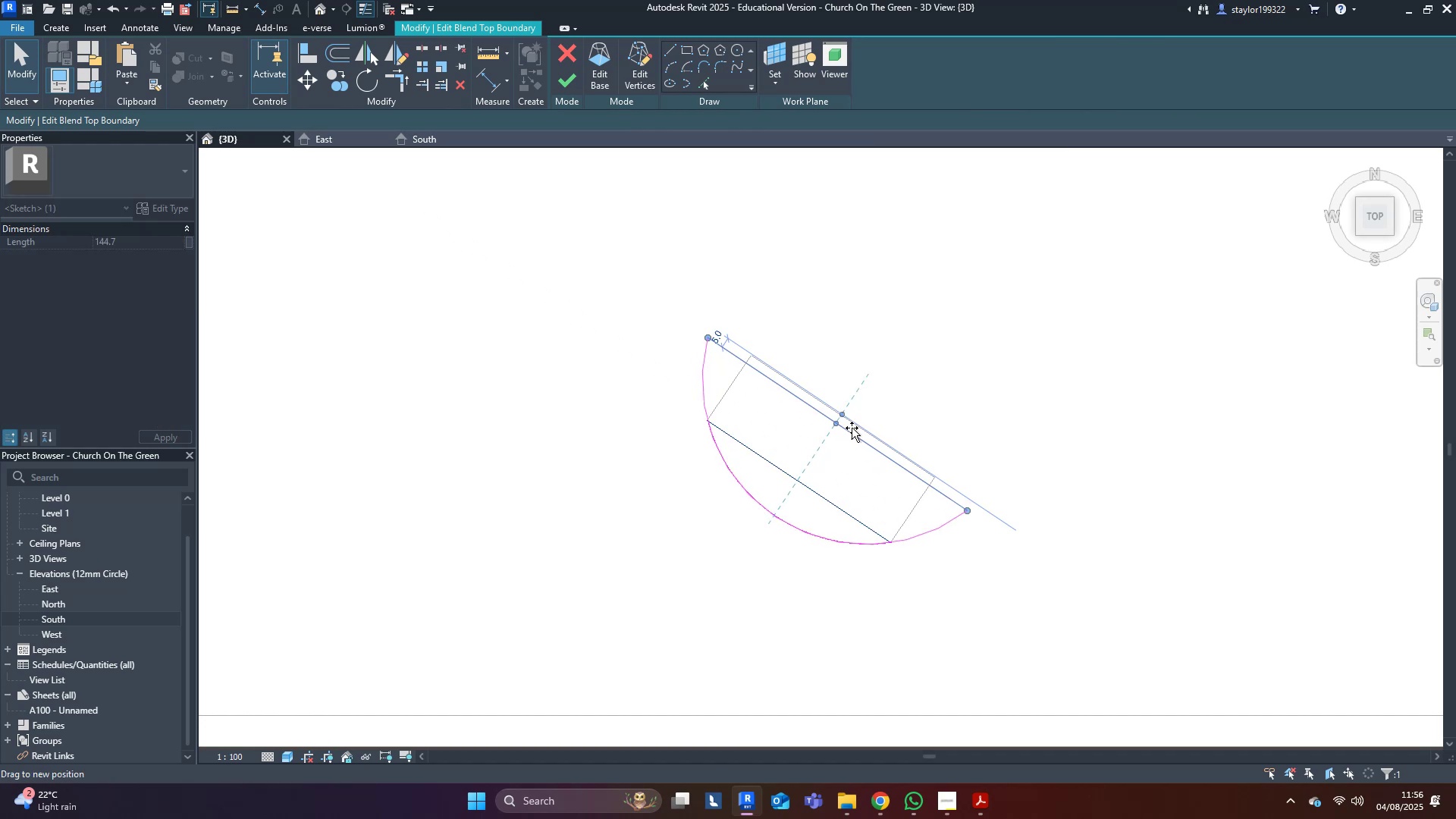 
left_click([1019, 342])
 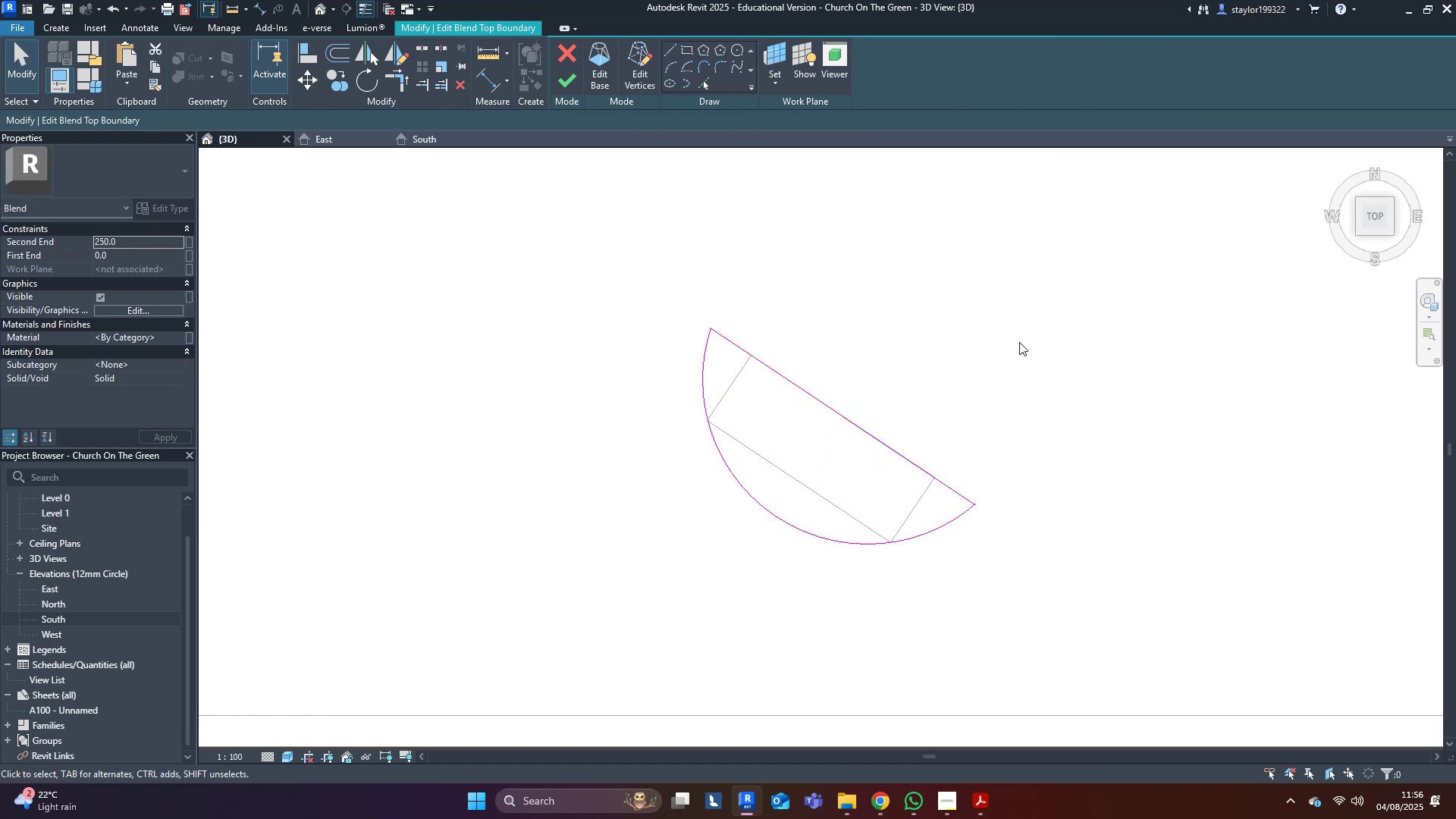 
type(sd)
 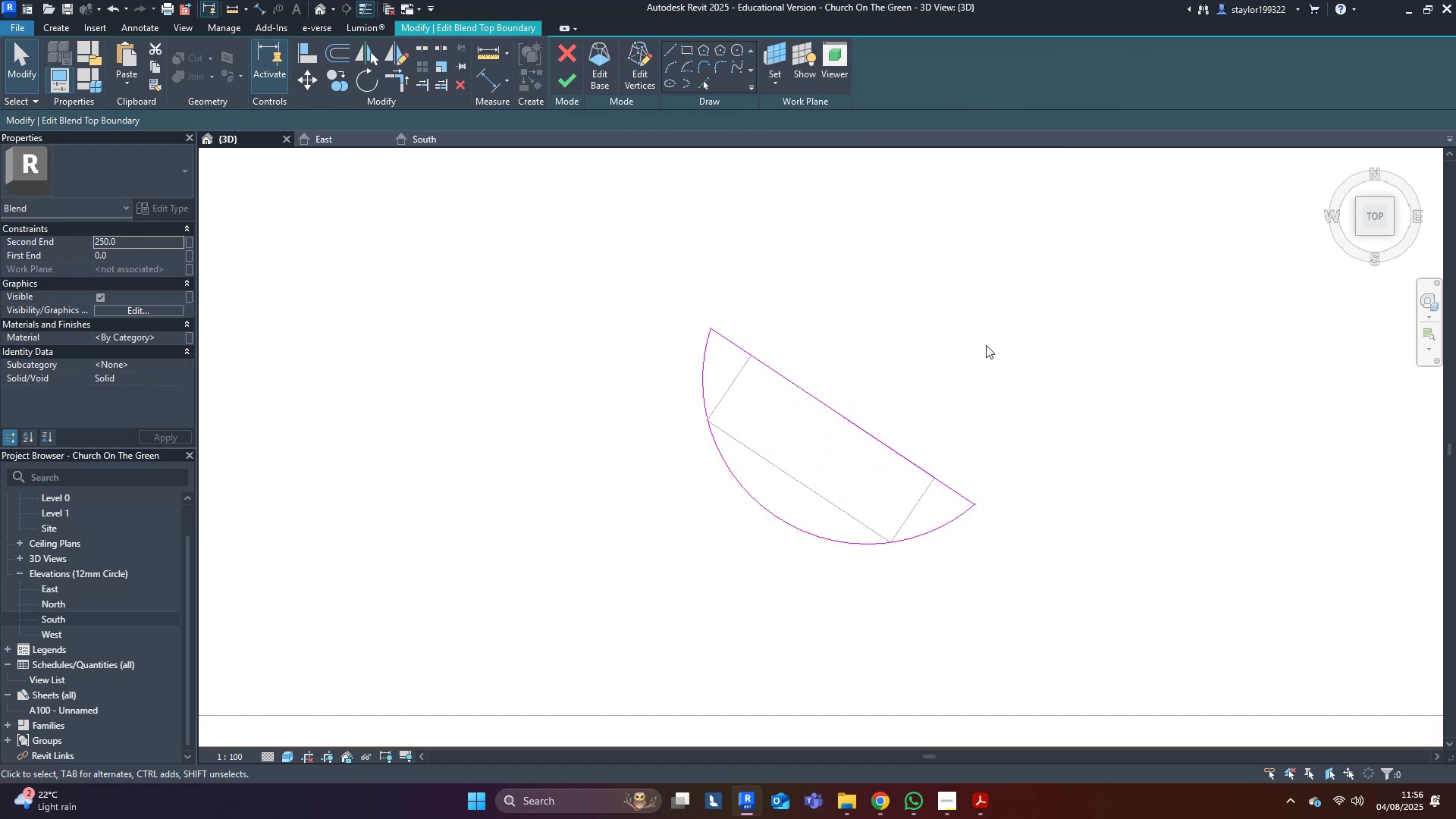 
scroll: coordinate [1002, 364], scroll_direction: down, amount: 4.0
 